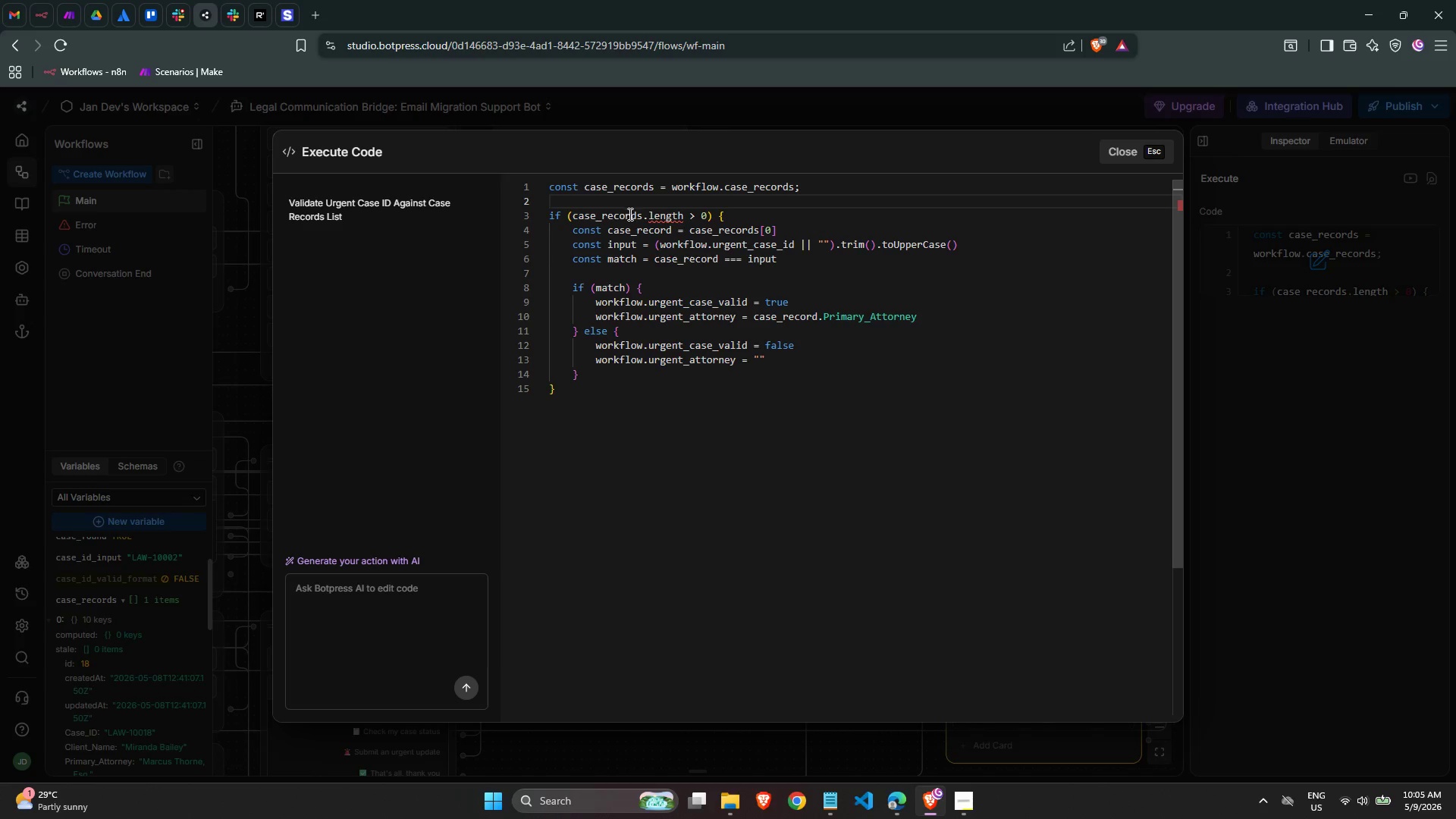 
double_click([629, 214])
 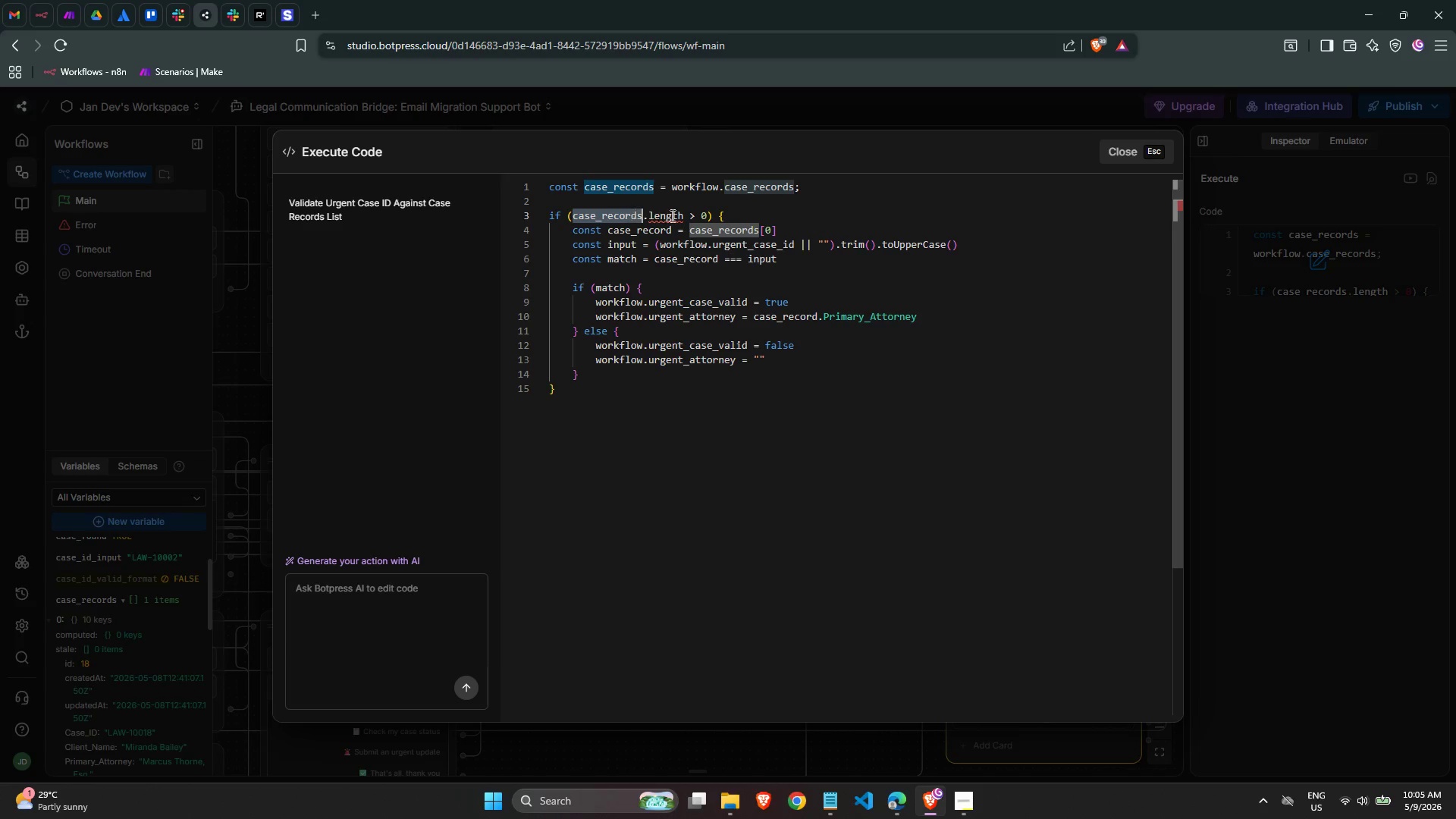 
left_click([673, 215])
 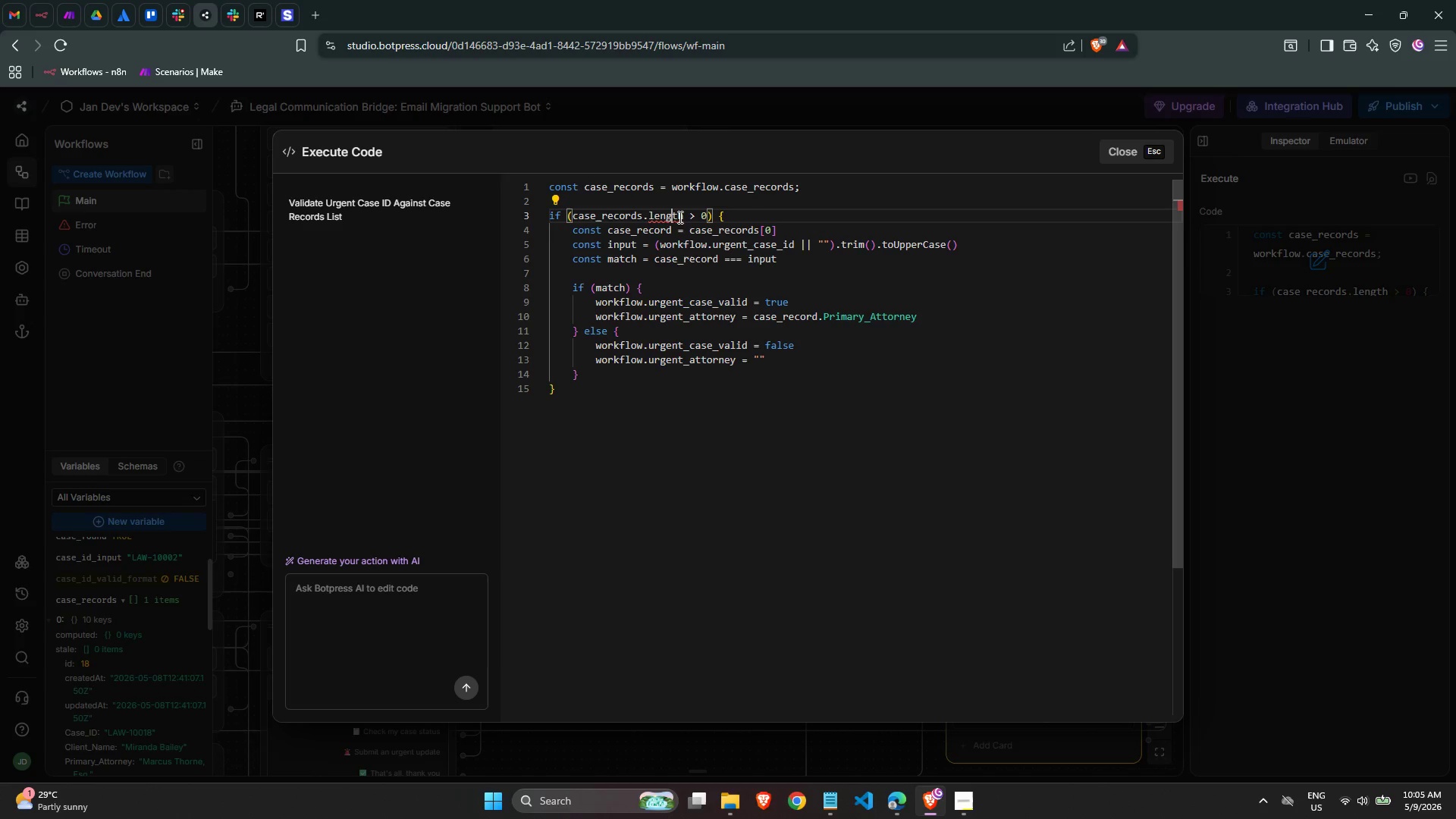 
left_click([742, 202])
 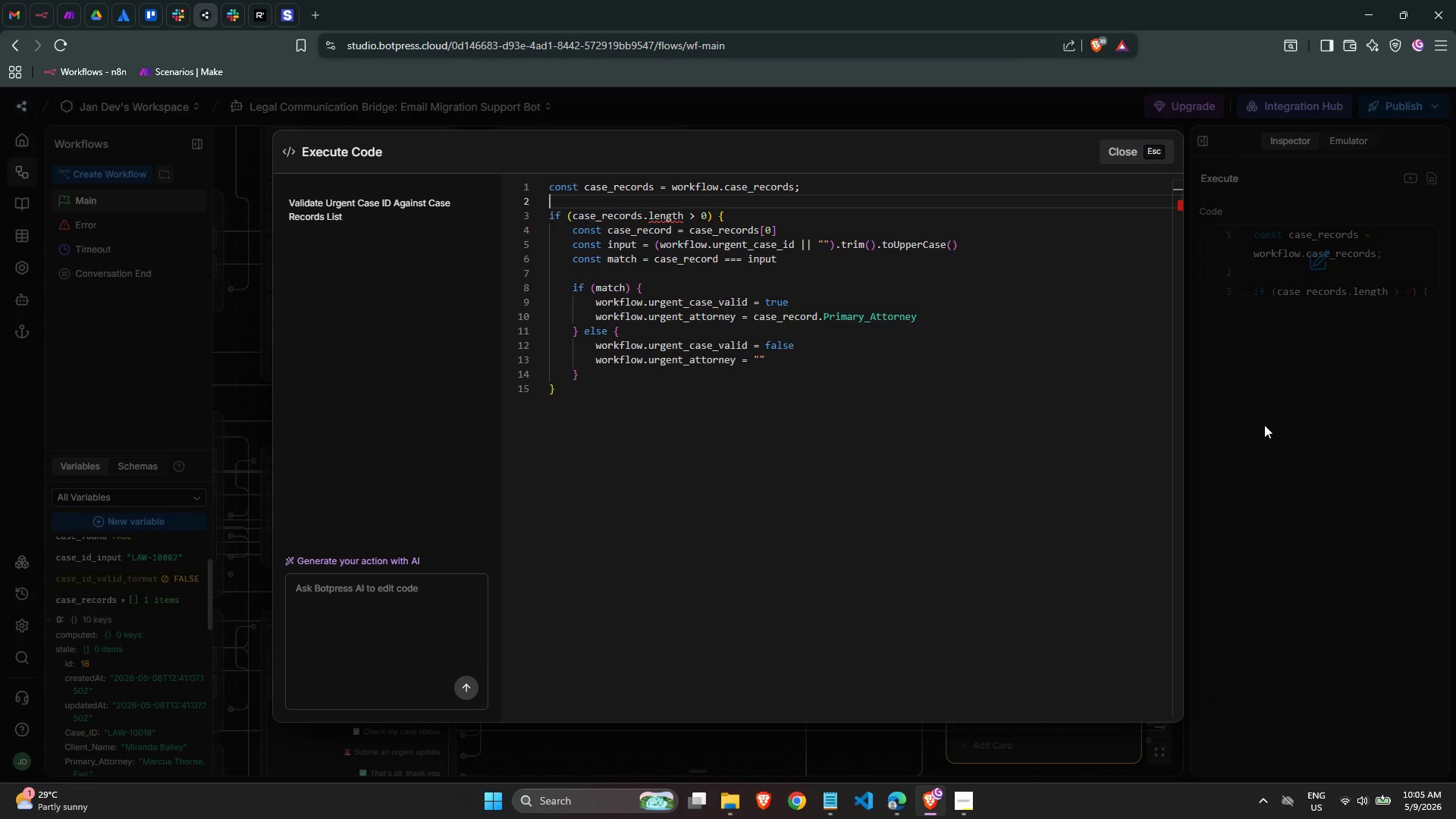 
wait(6.73)
 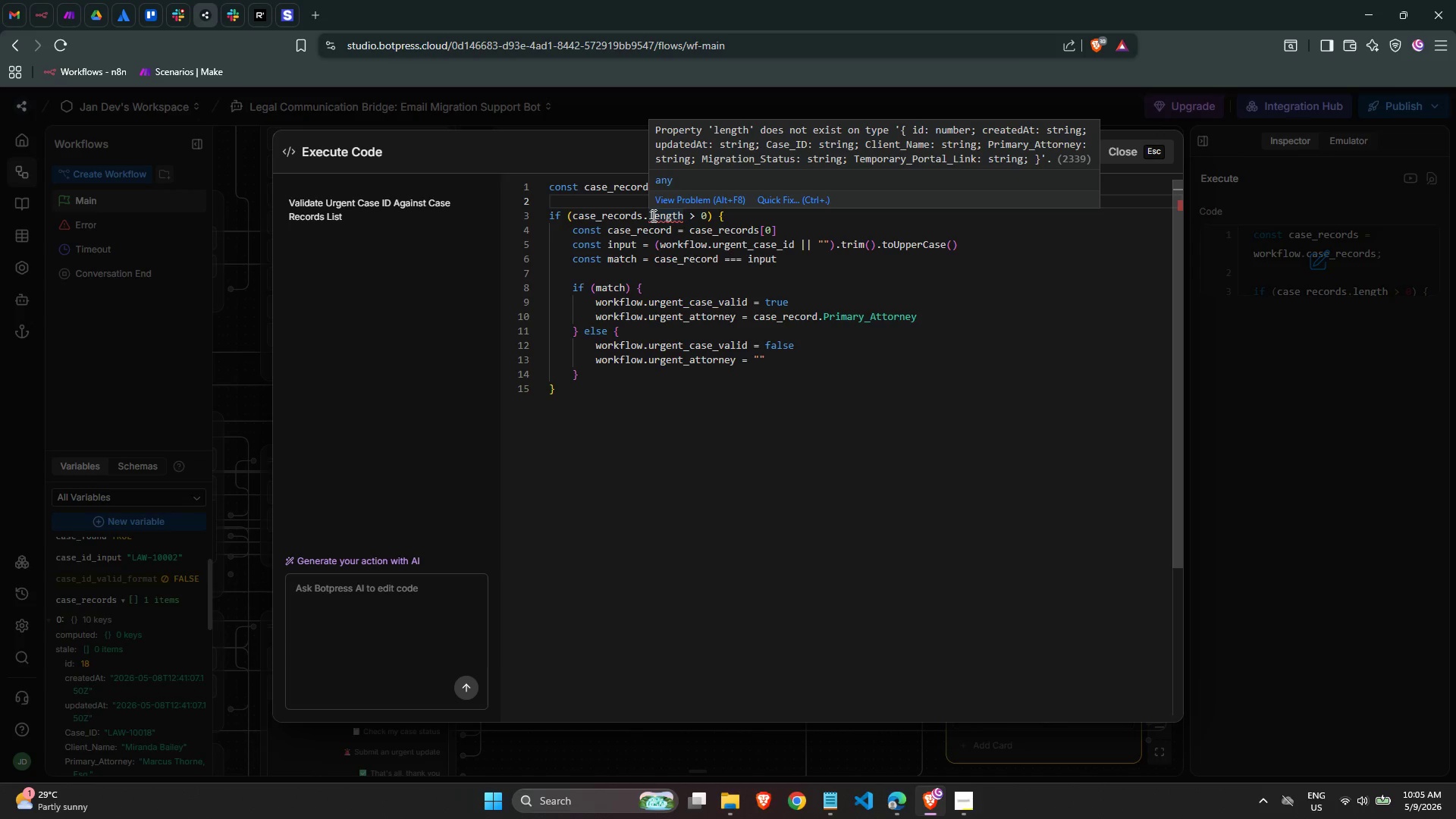 
left_click([1264, 425])
 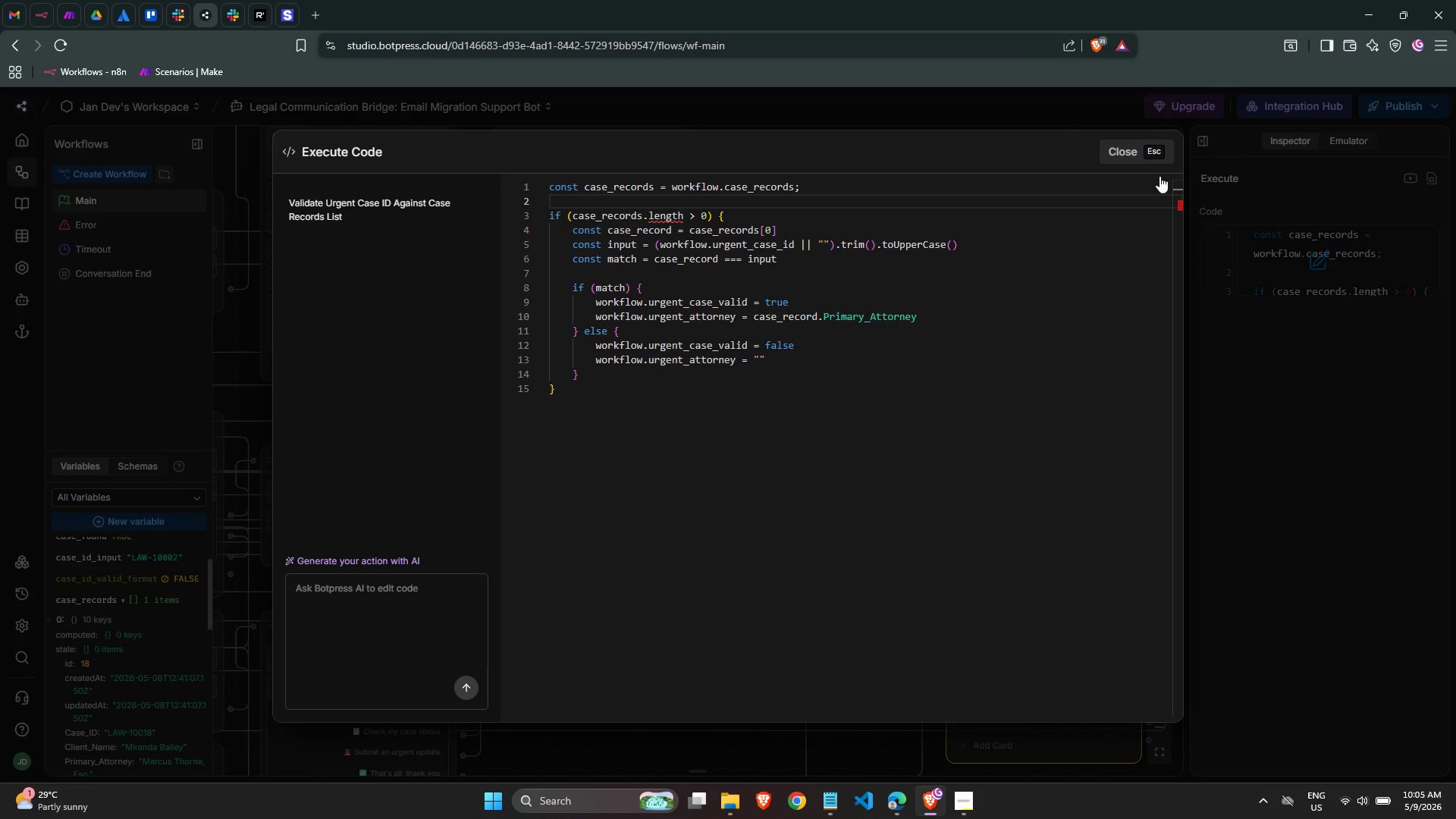 
left_click([1149, 154])
 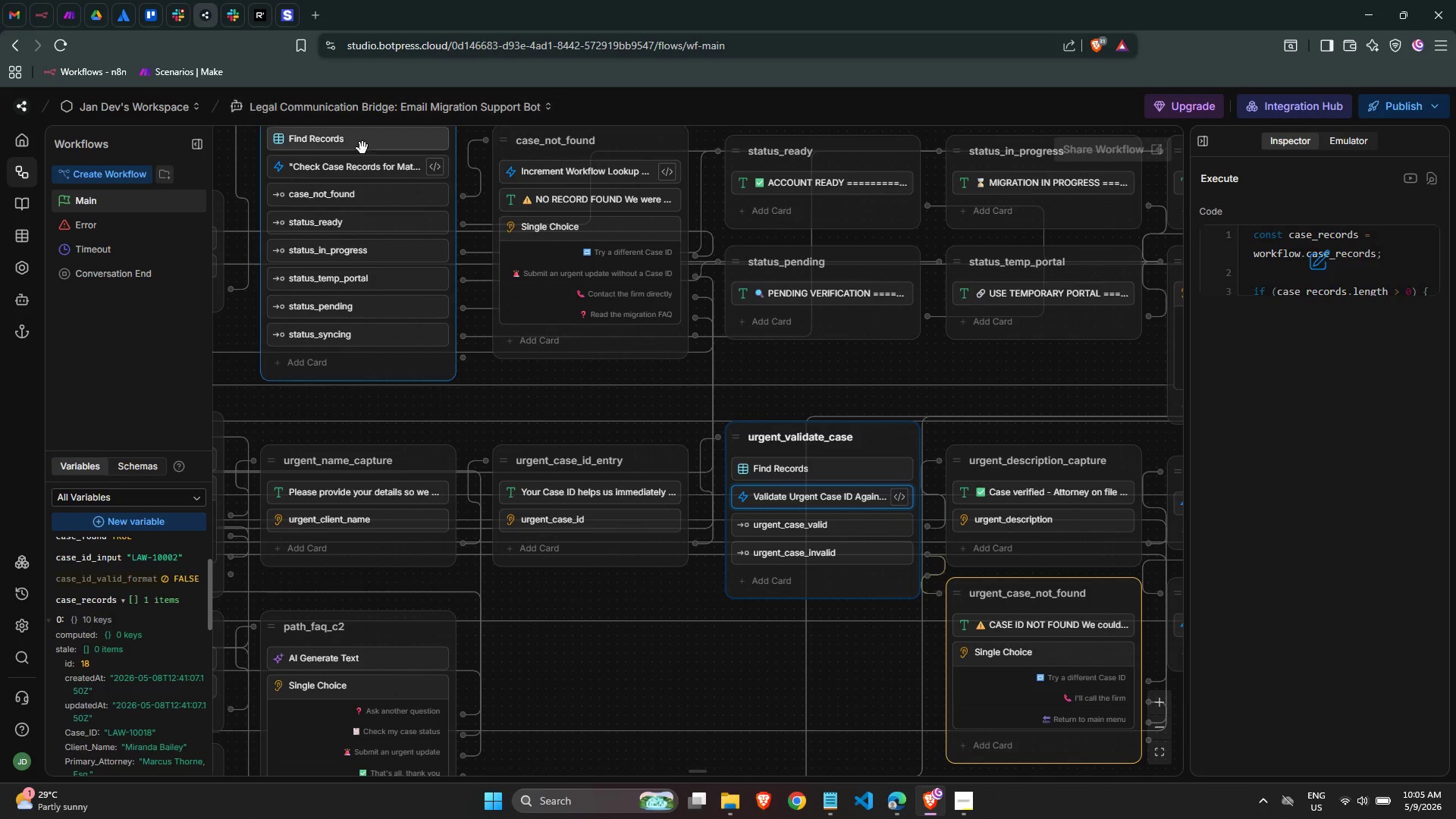 
left_click([363, 165])
 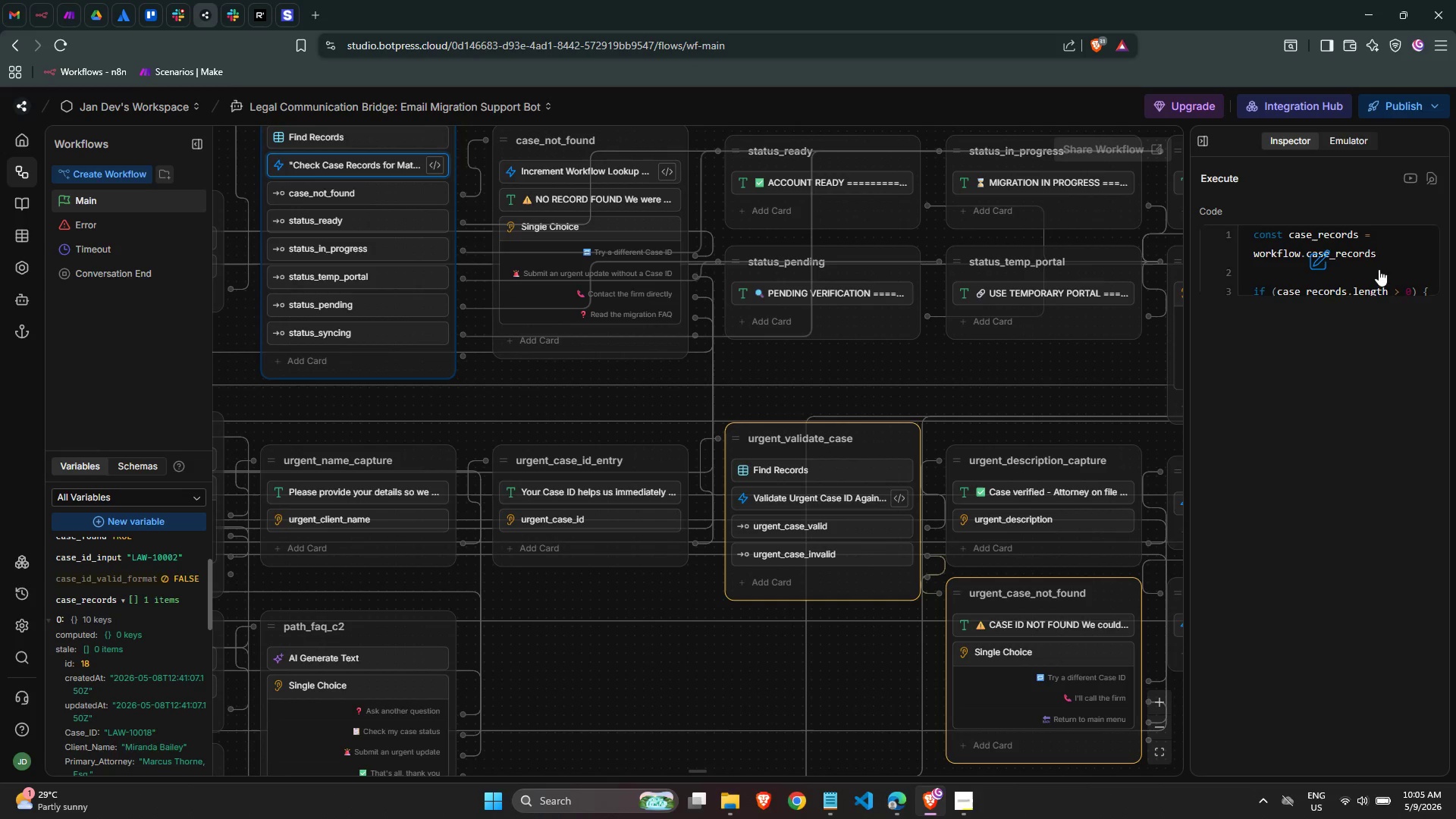 
left_click([1332, 259])
 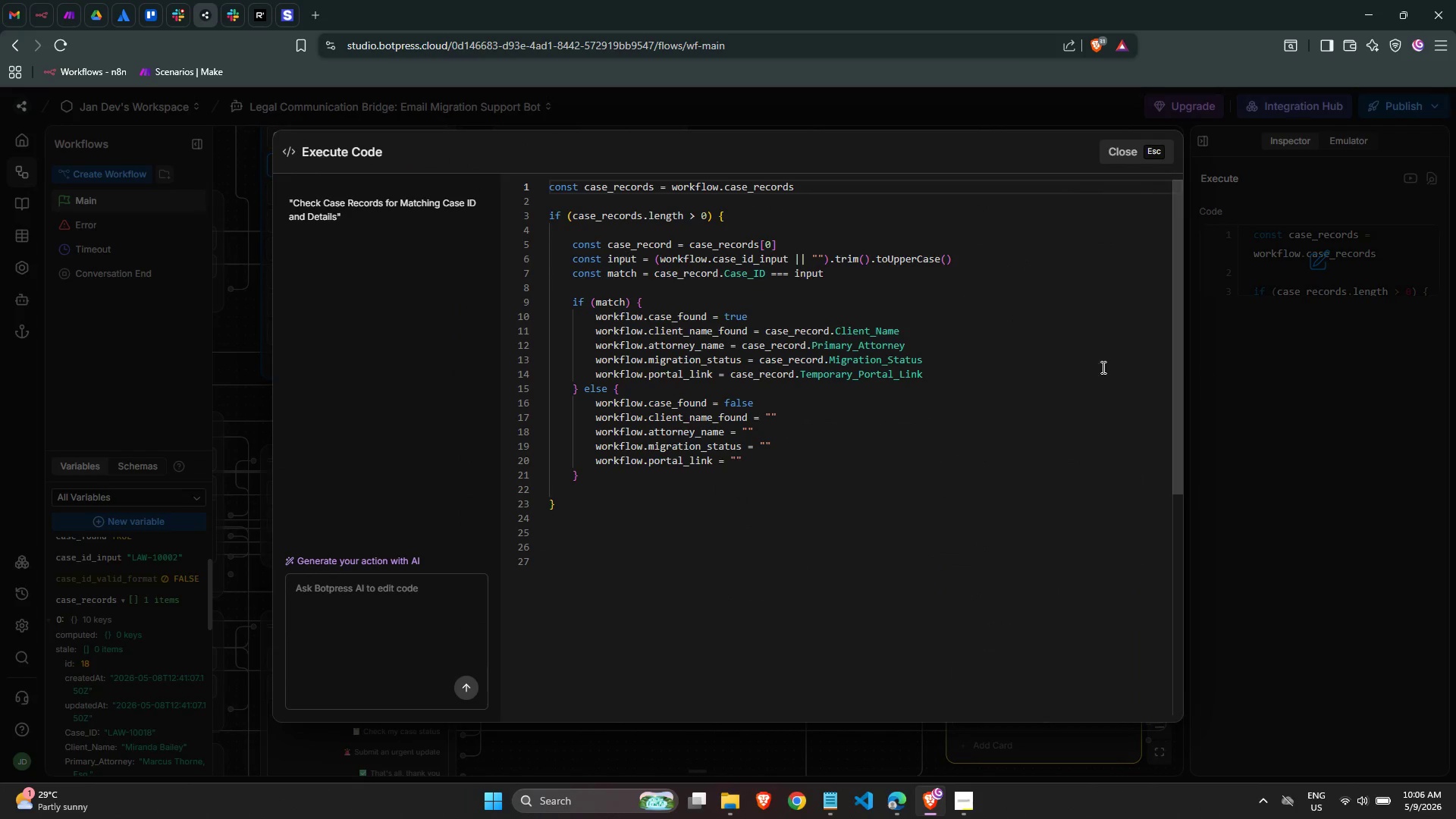 
mouse_move([810, 246])
 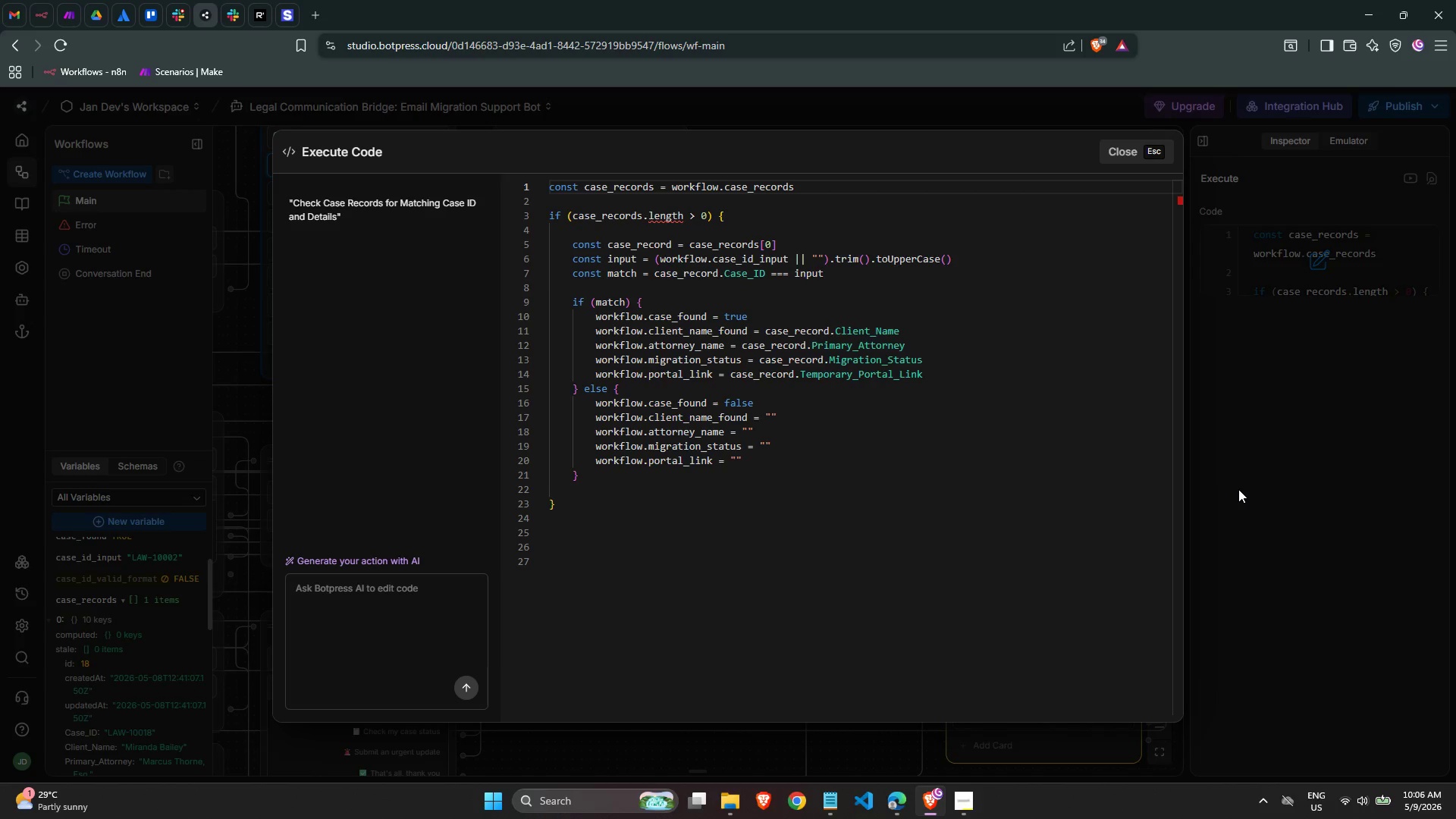 
wait(29.64)
 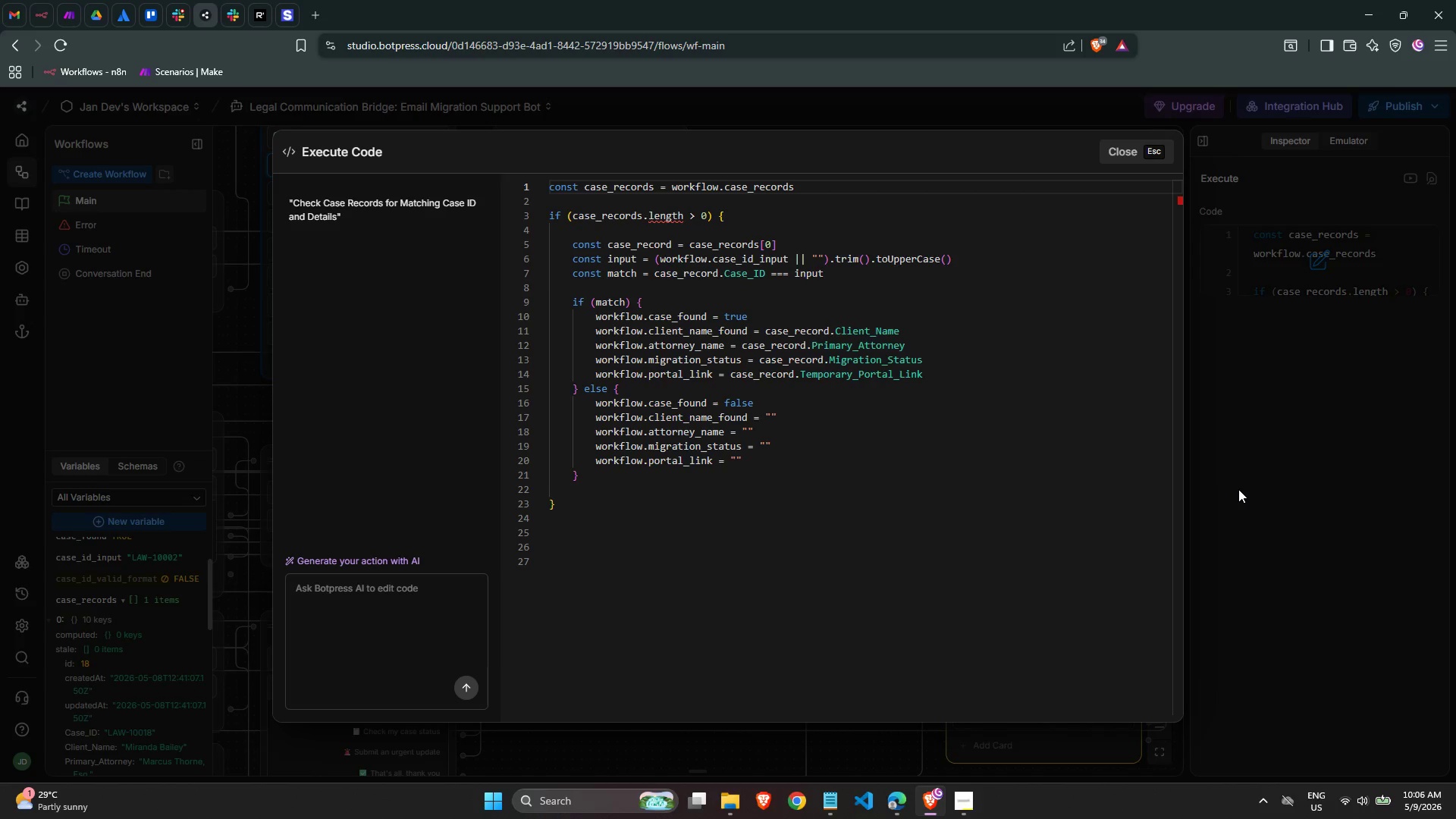 
left_click([1238, 489])
 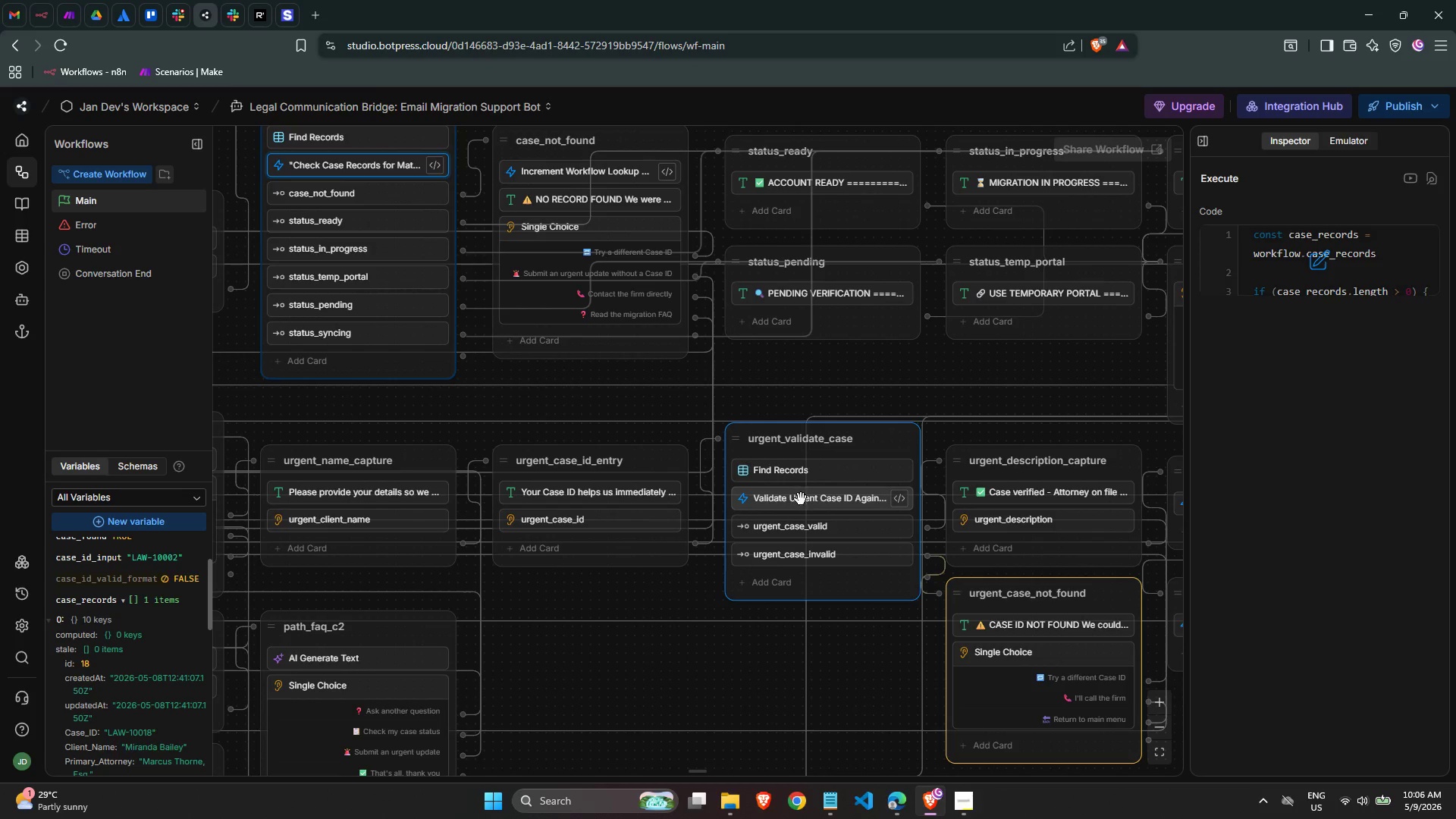 
left_click([801, 499])
 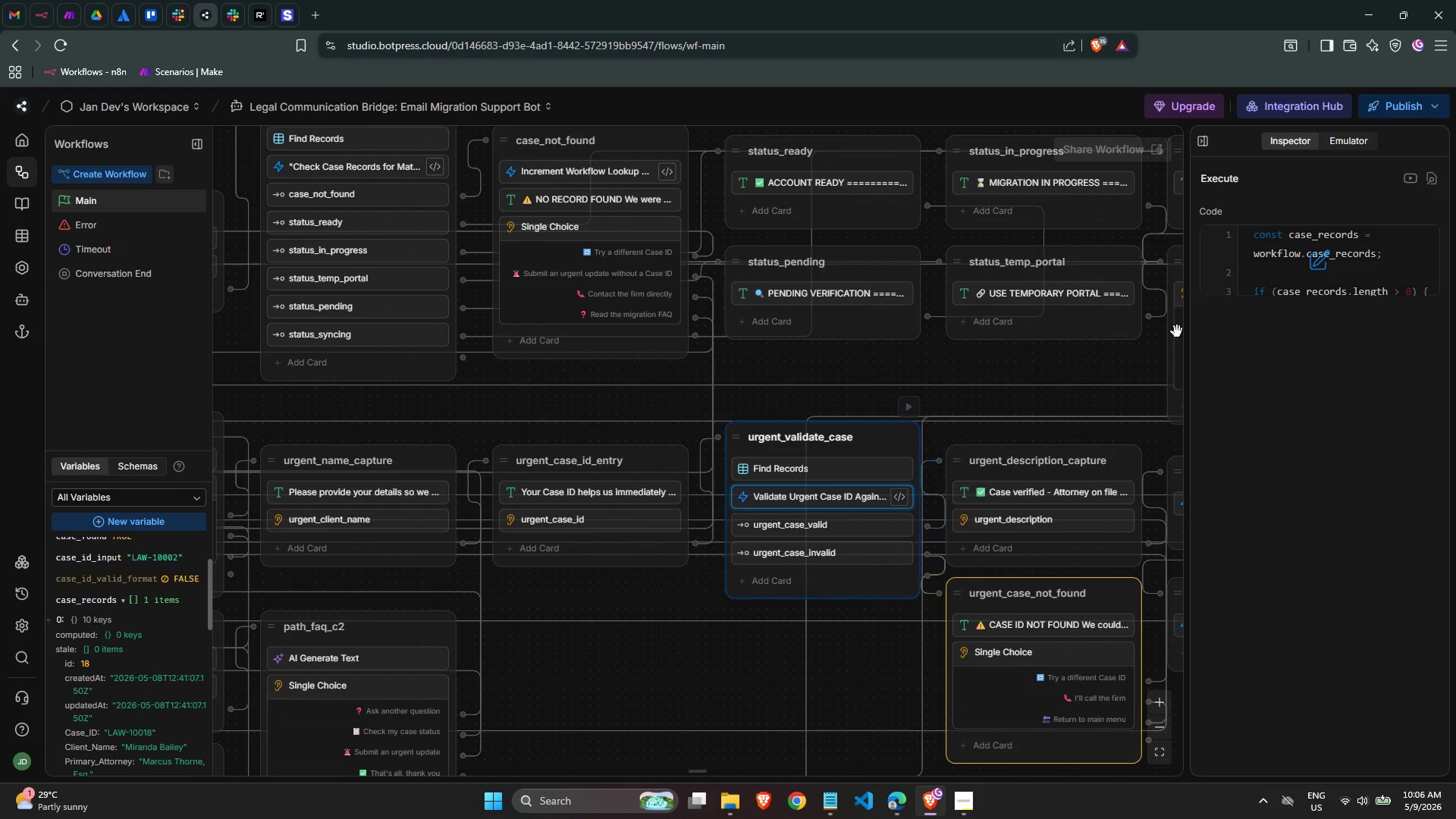 
left_click([1329, 263])
 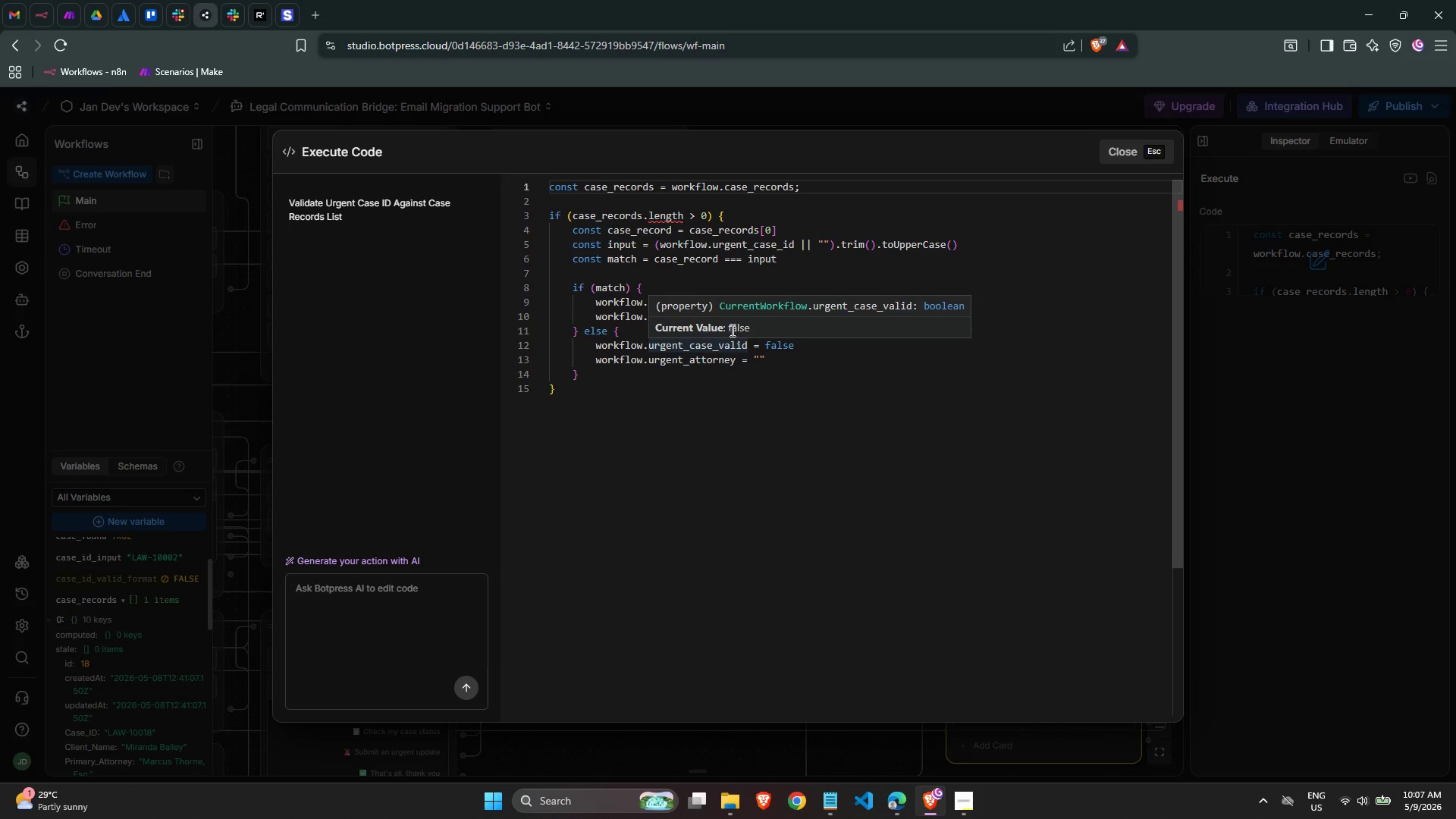 
wait(22.56)
 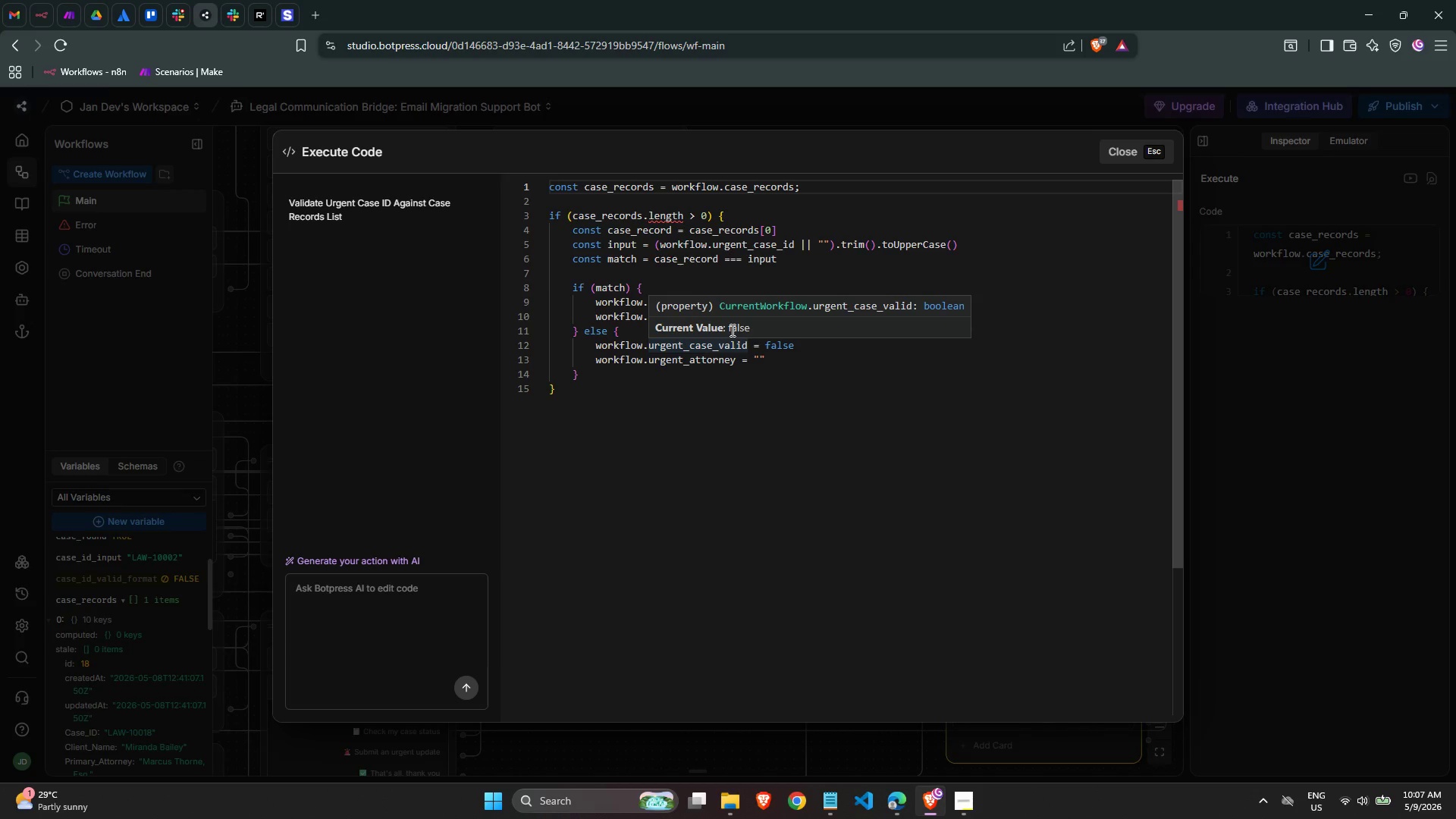 
left_click([843, 252])
 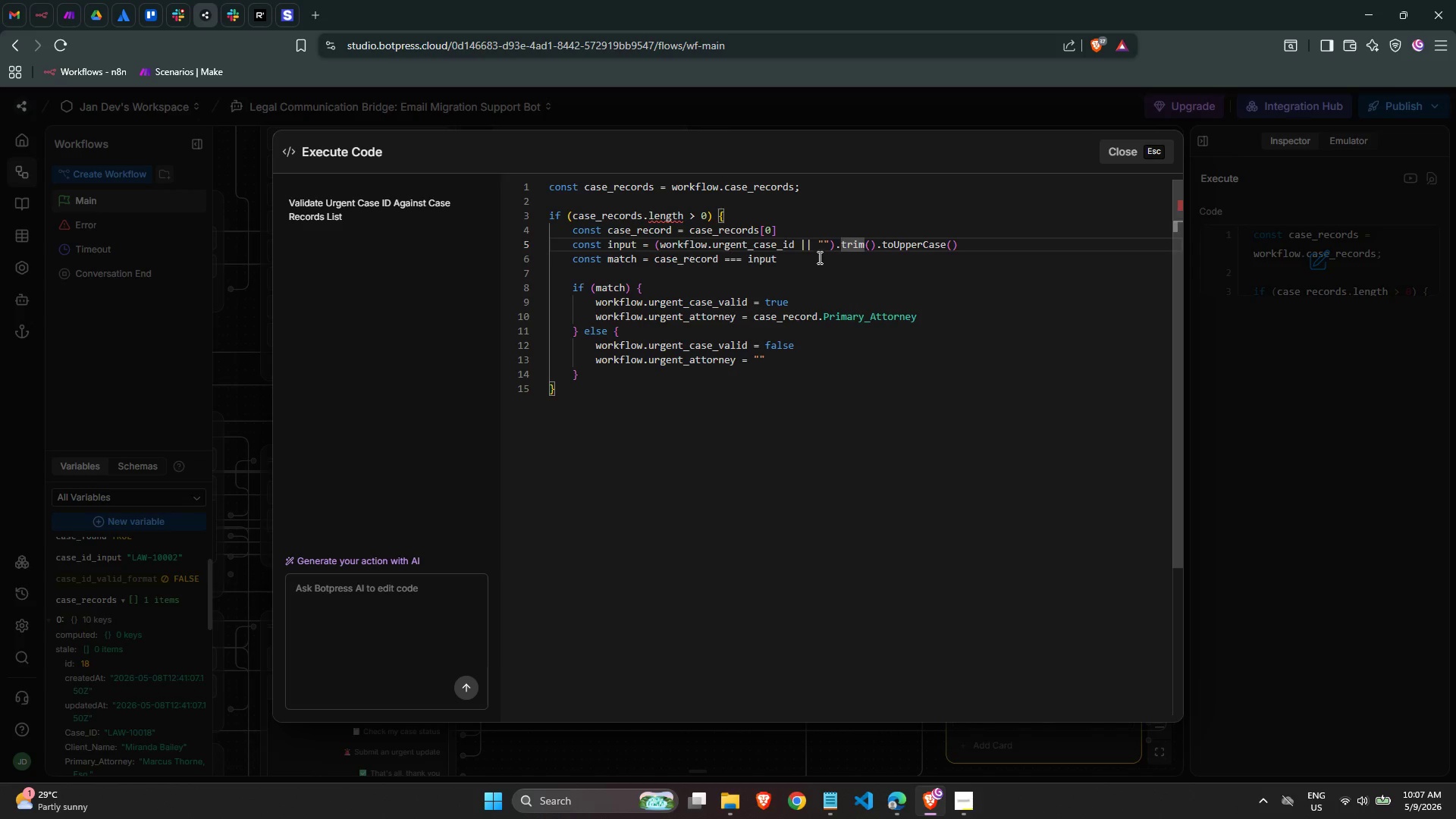 
left_click([816, 246])
 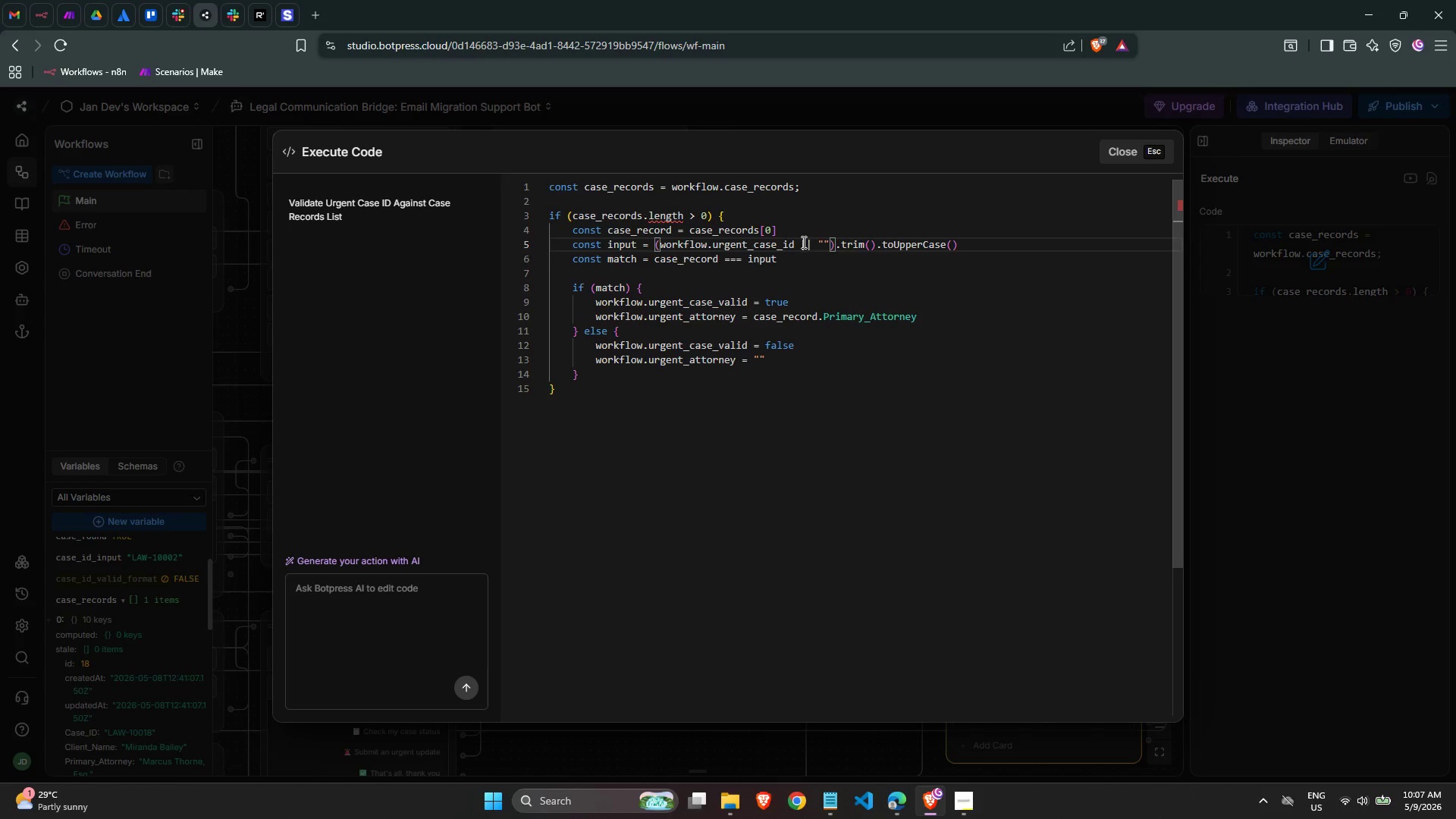 
left_click([802, 241])
 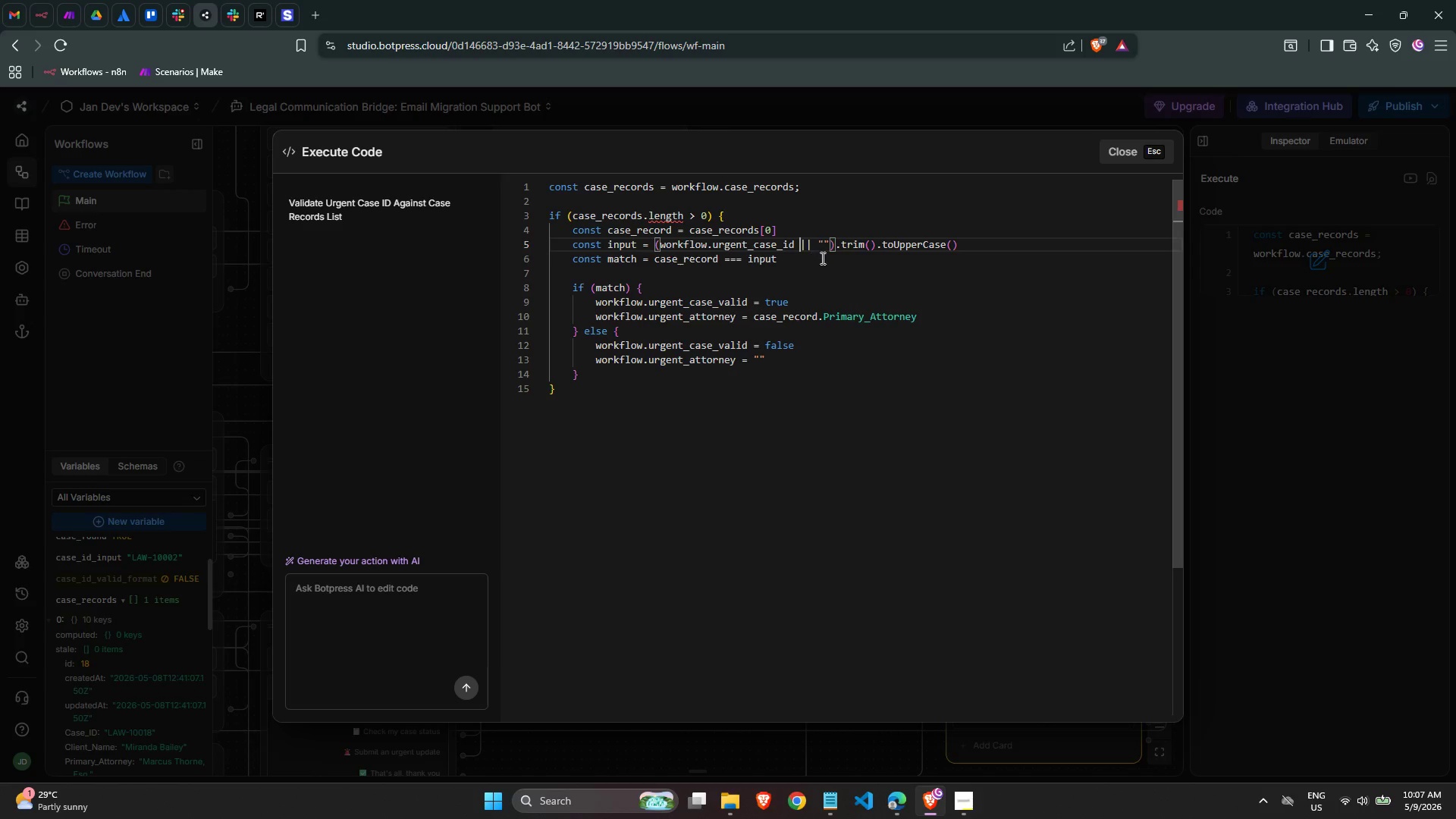 
left_click([823, 262])
 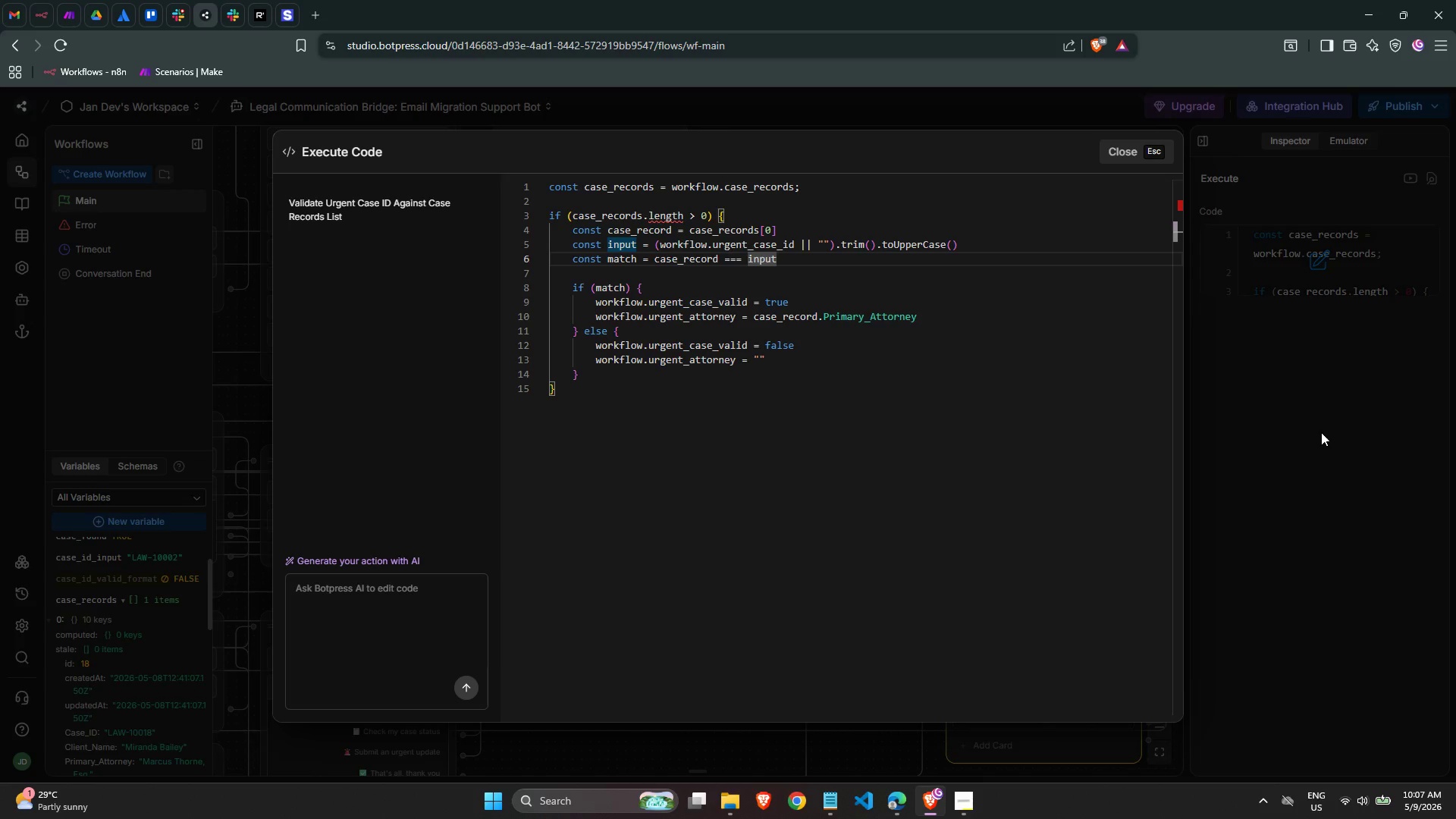 
wait(11.83)
 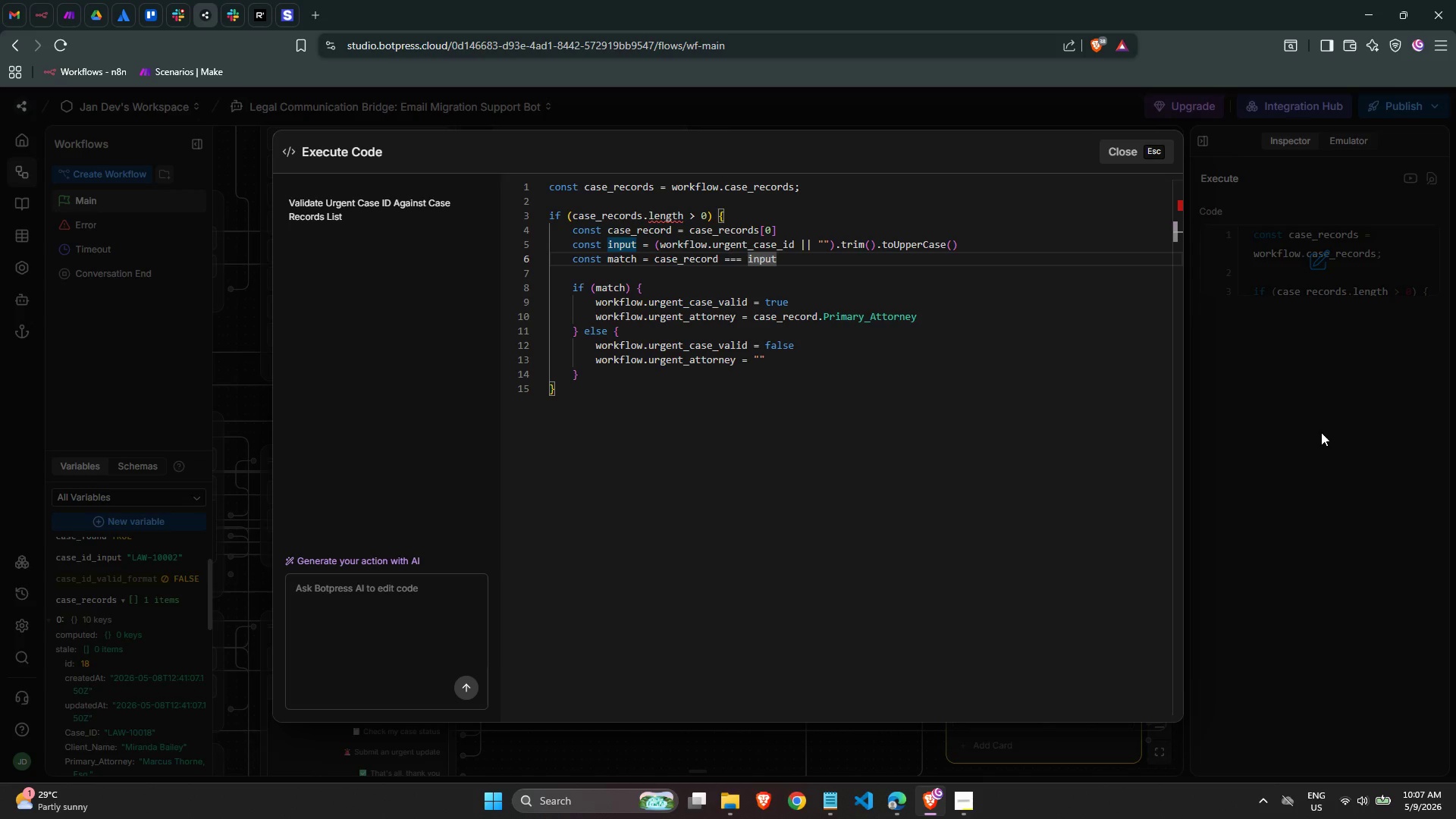 
double_click([775, 243])
 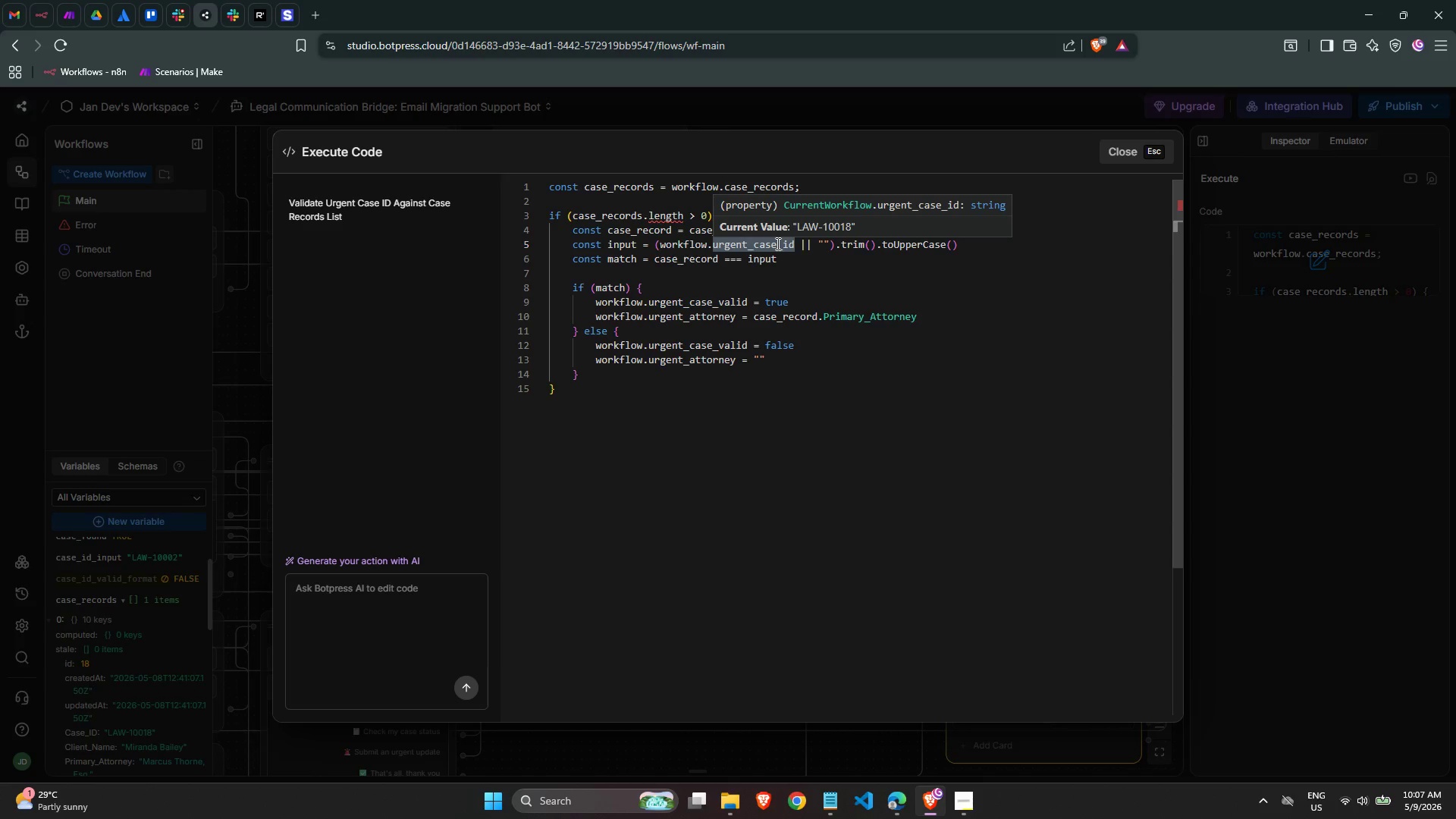 
wait(16.7)
 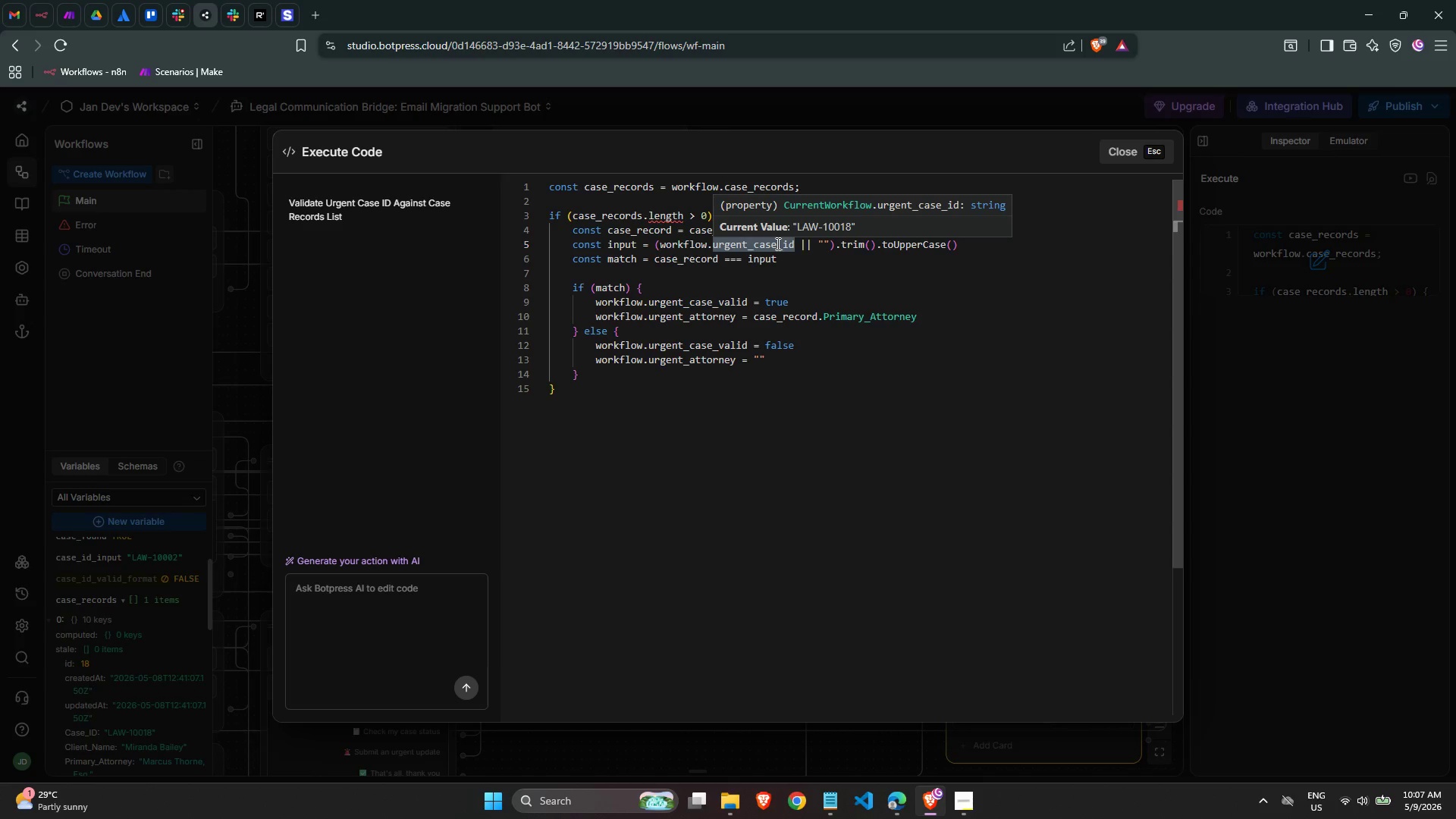 
left_click([818, 273])
 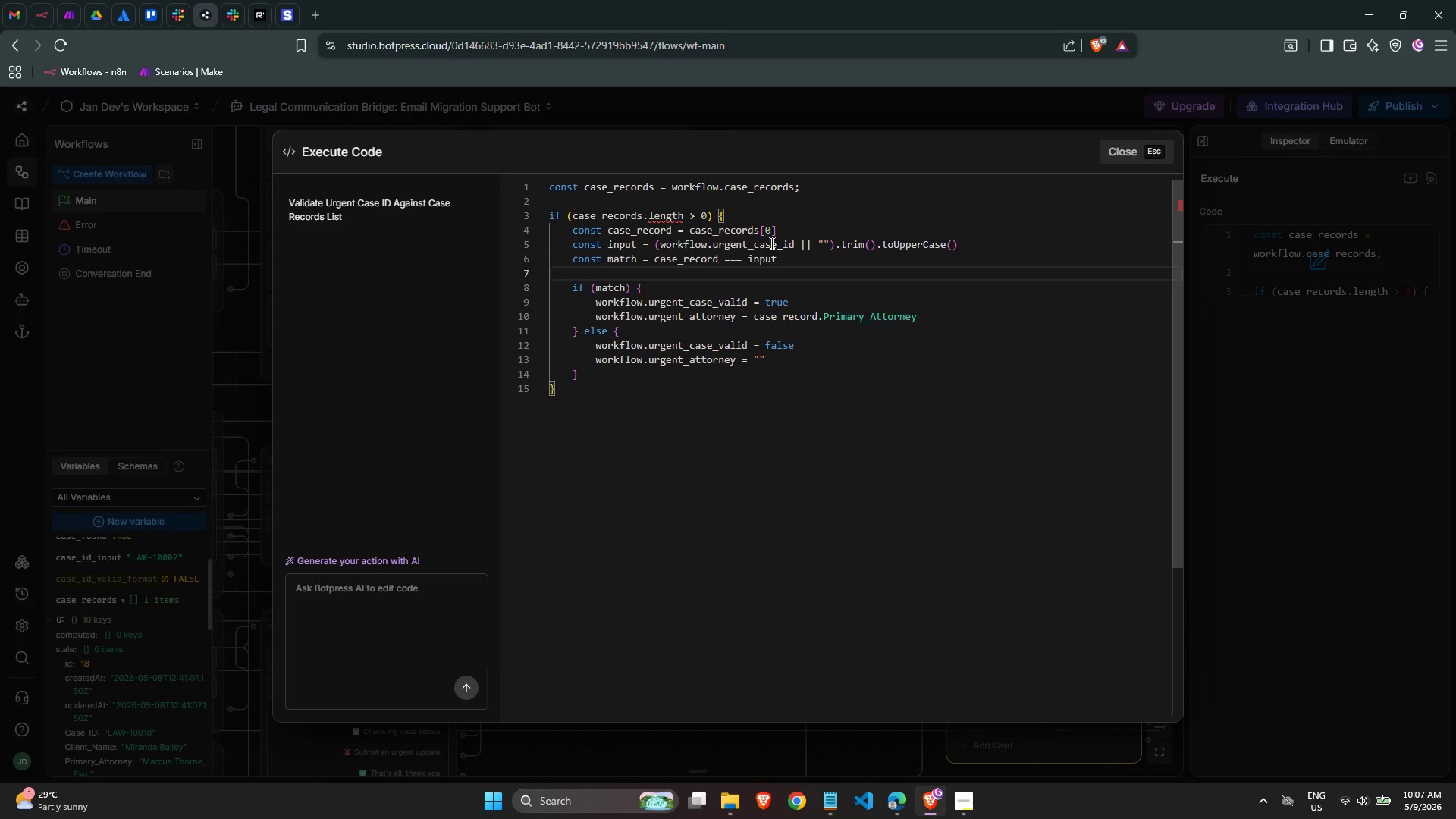 
double_click([770, 243])
 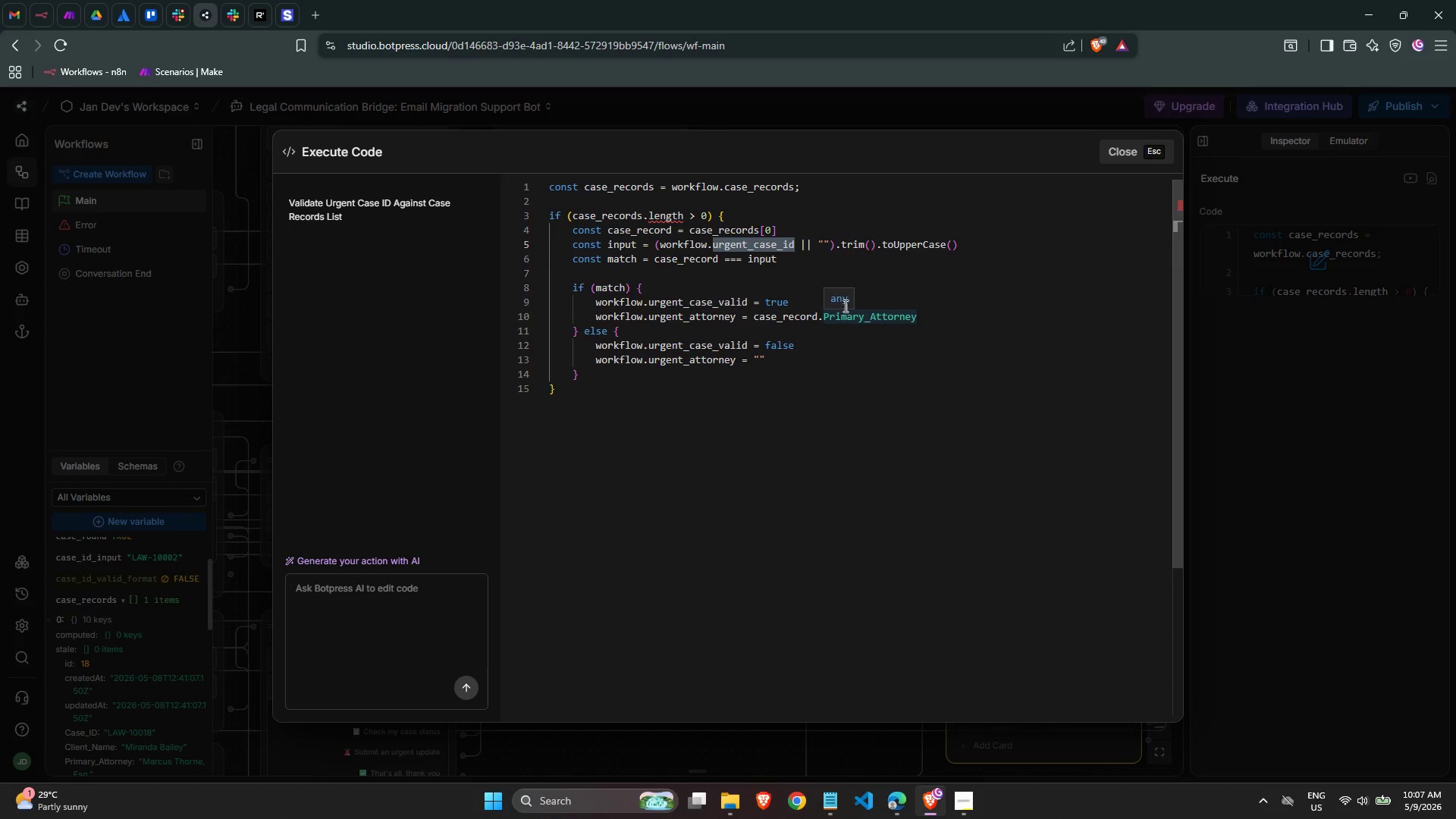 
left_click([833, 272])
 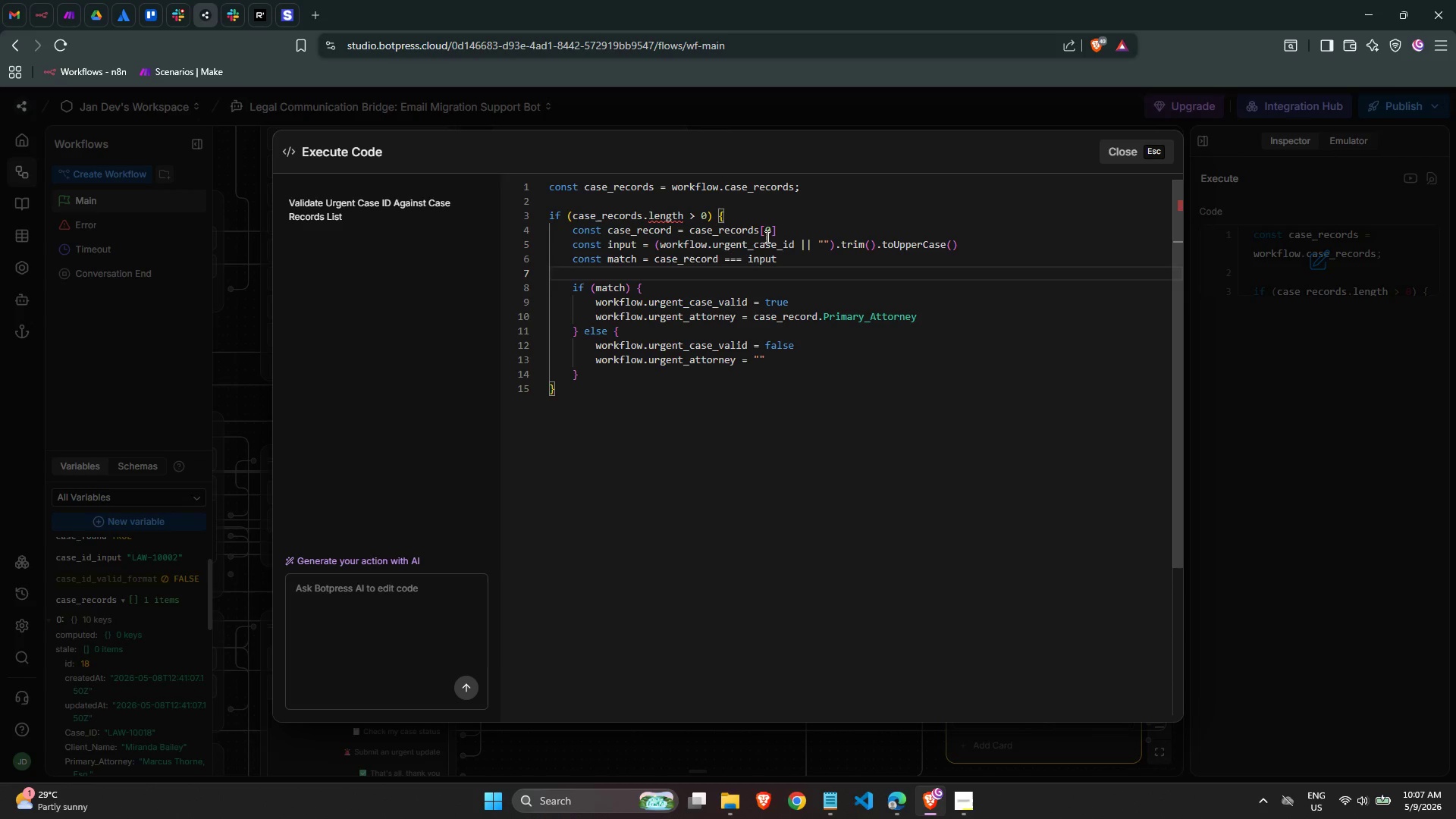 
double_click([766, 237])
 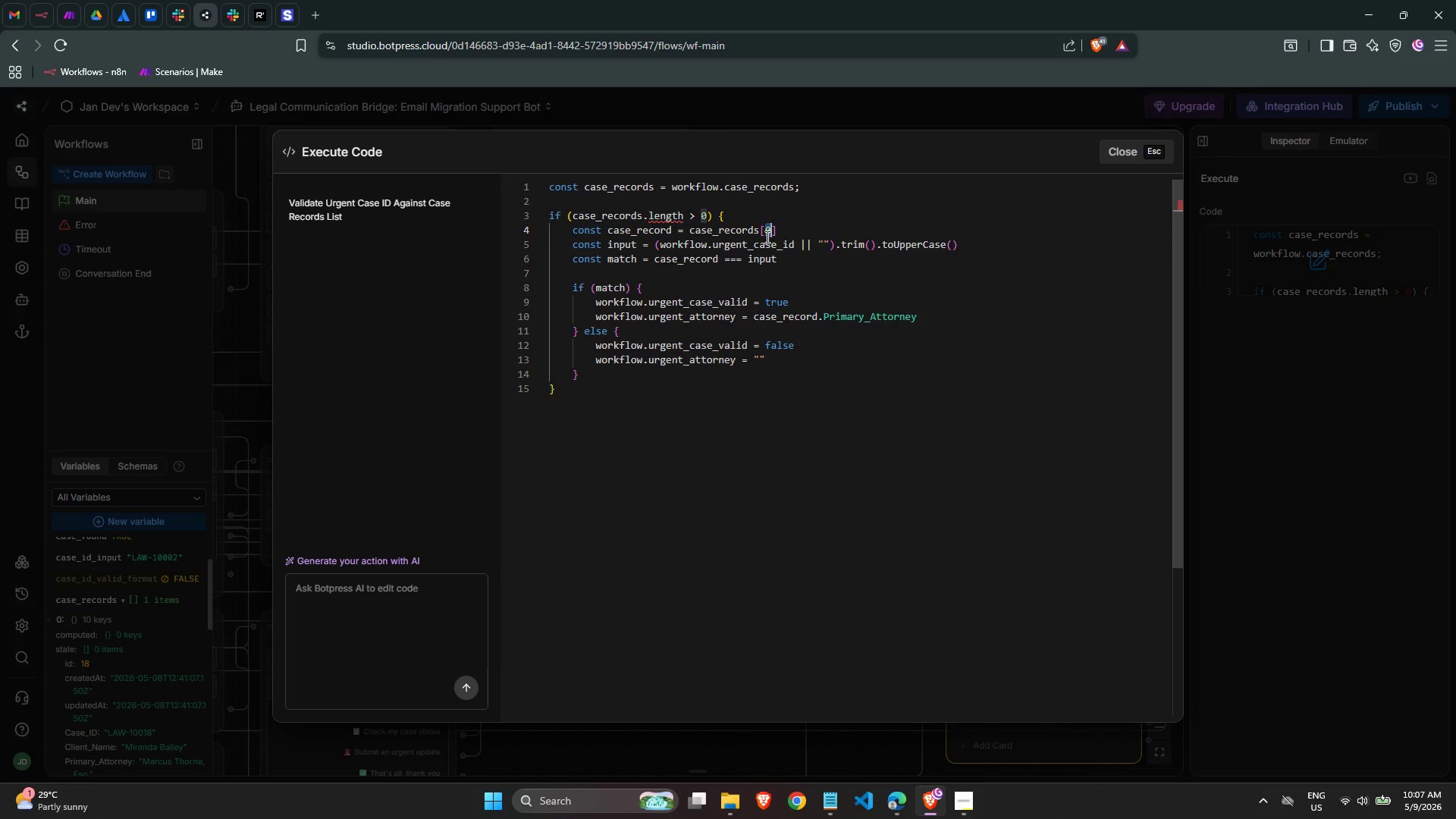 
double_click([764, 243])
 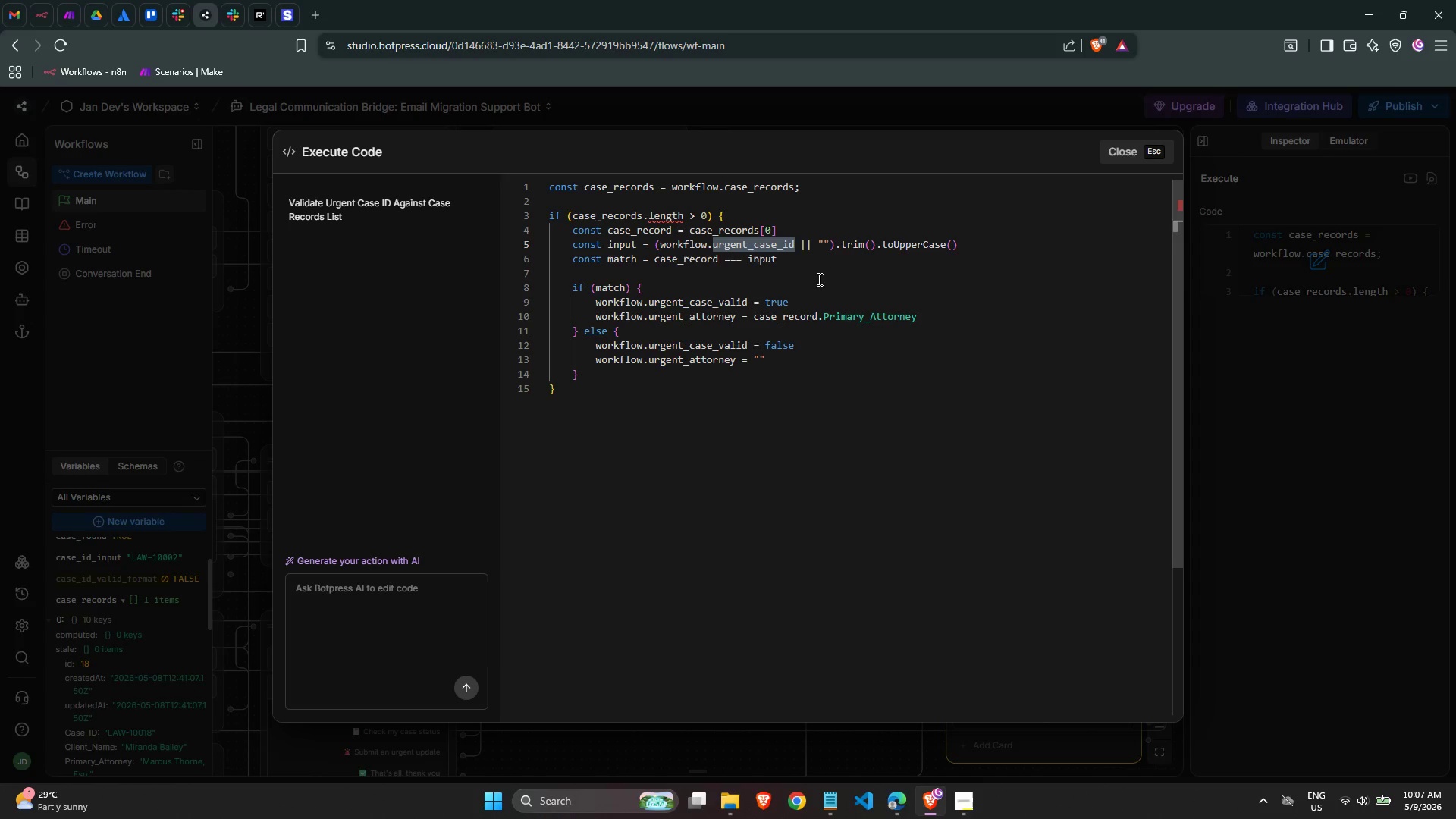 
left_click([829, 281])
 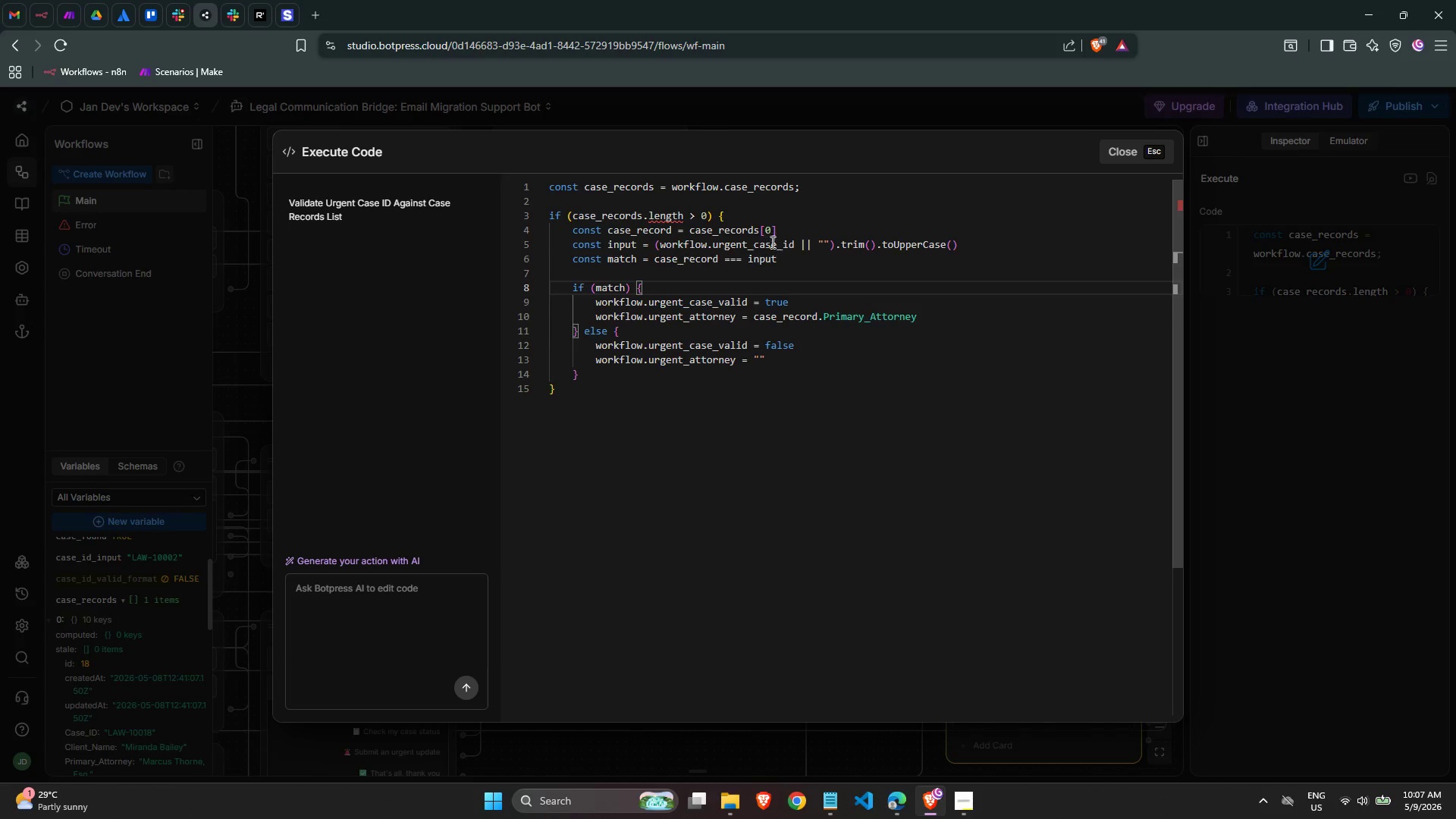 
double_click([770, 238])
 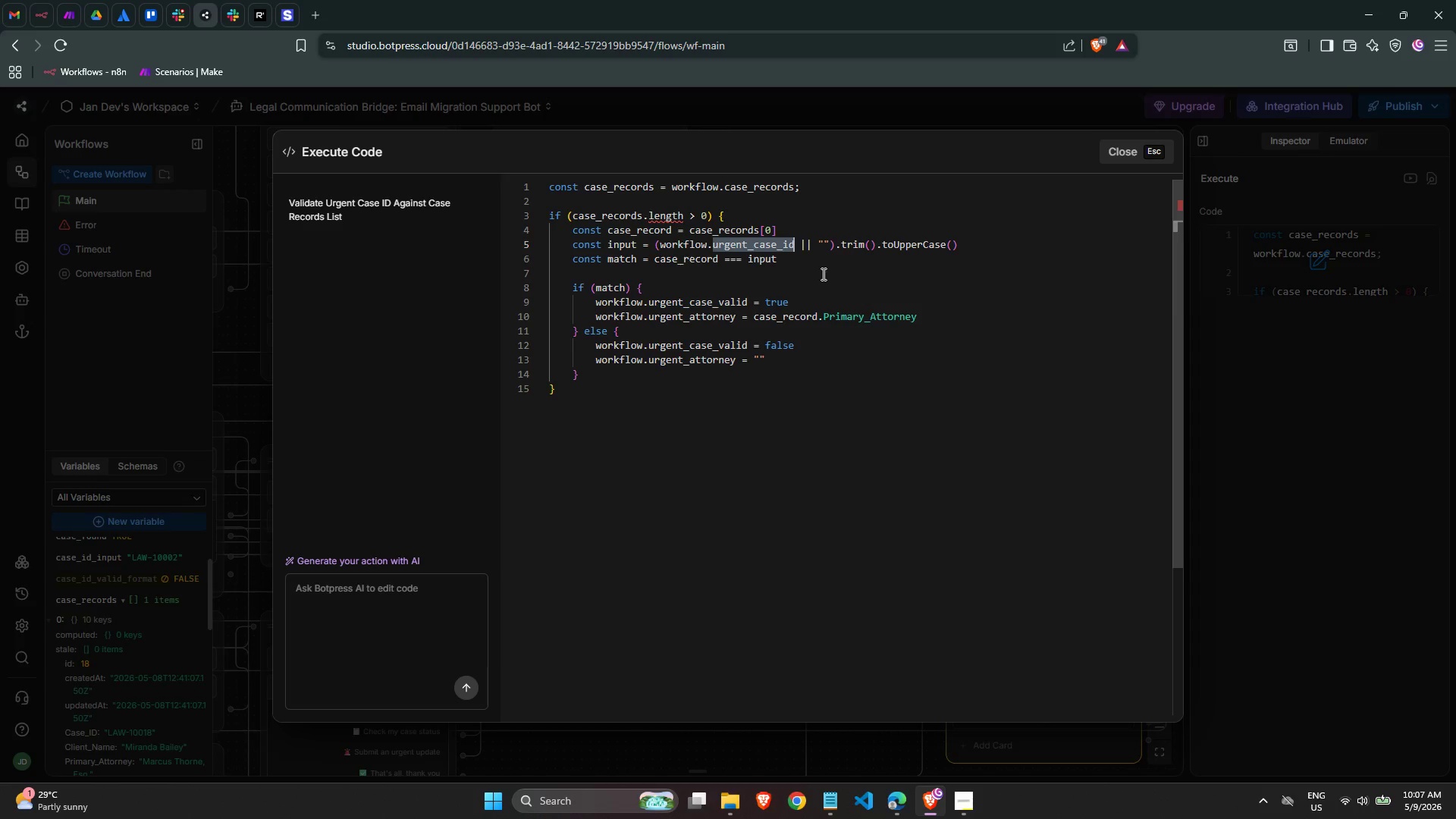 
left_click([822, 274])
 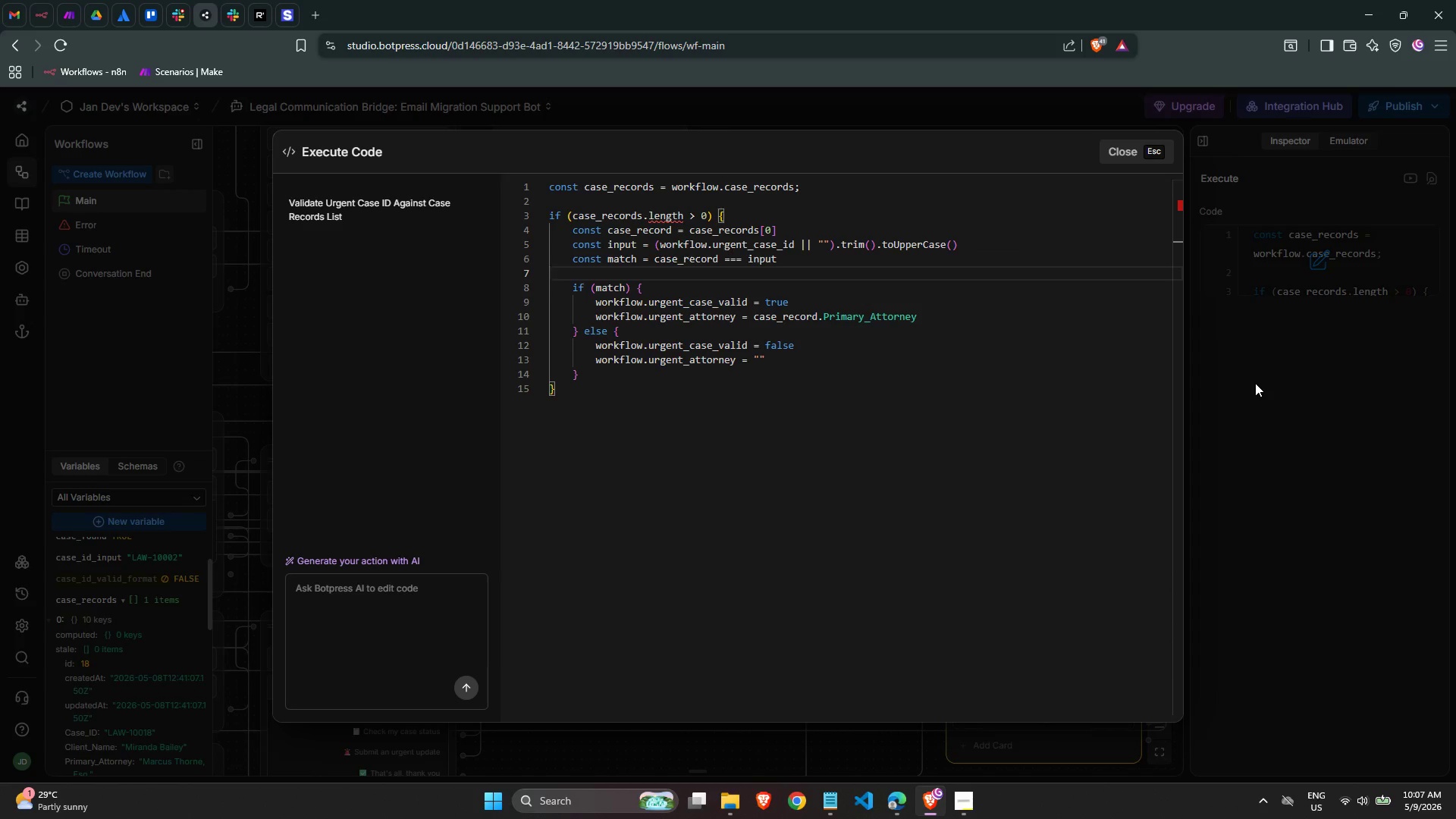 
wait(7.26)
 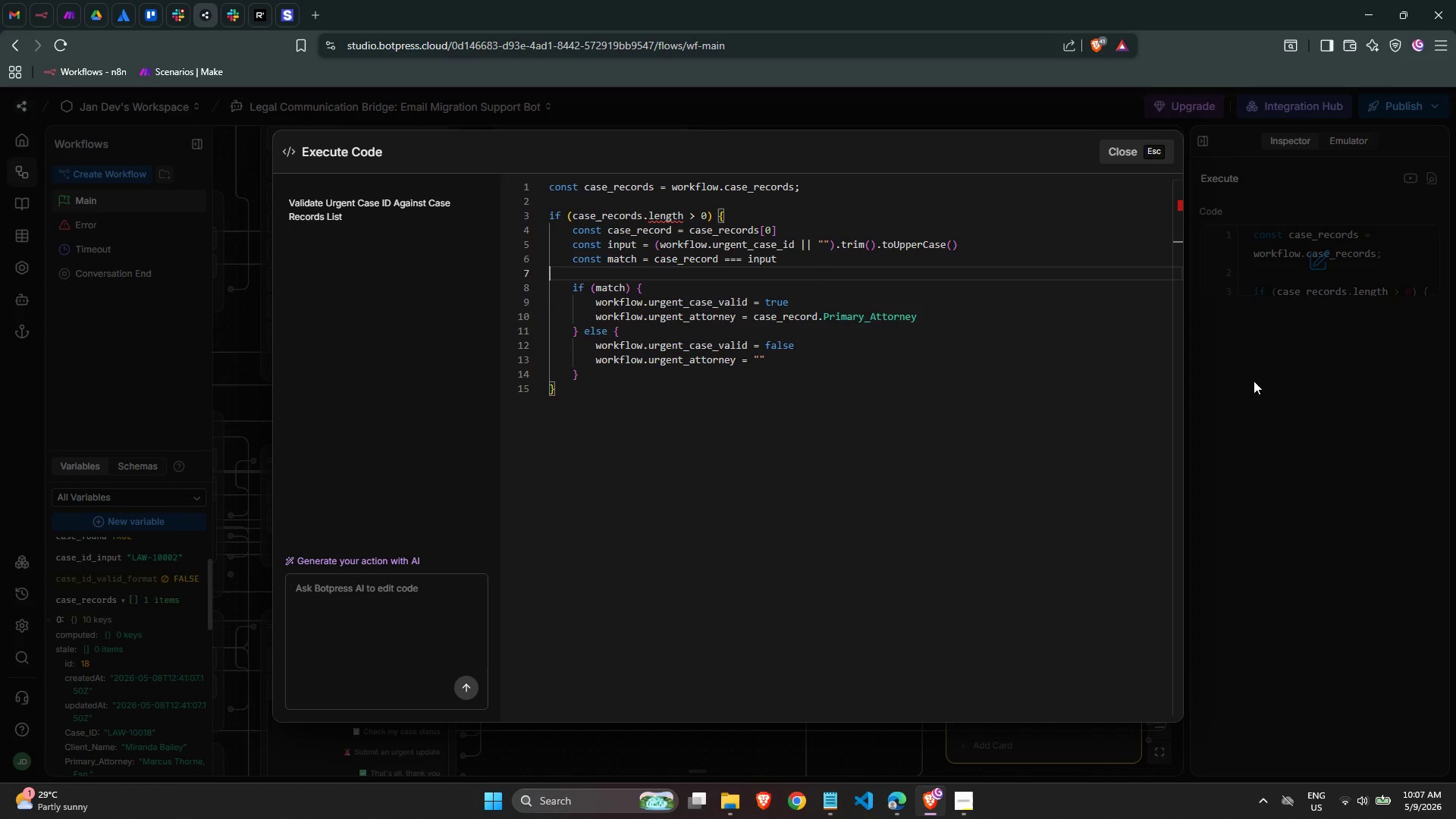 
mouse_move([772, 270])
 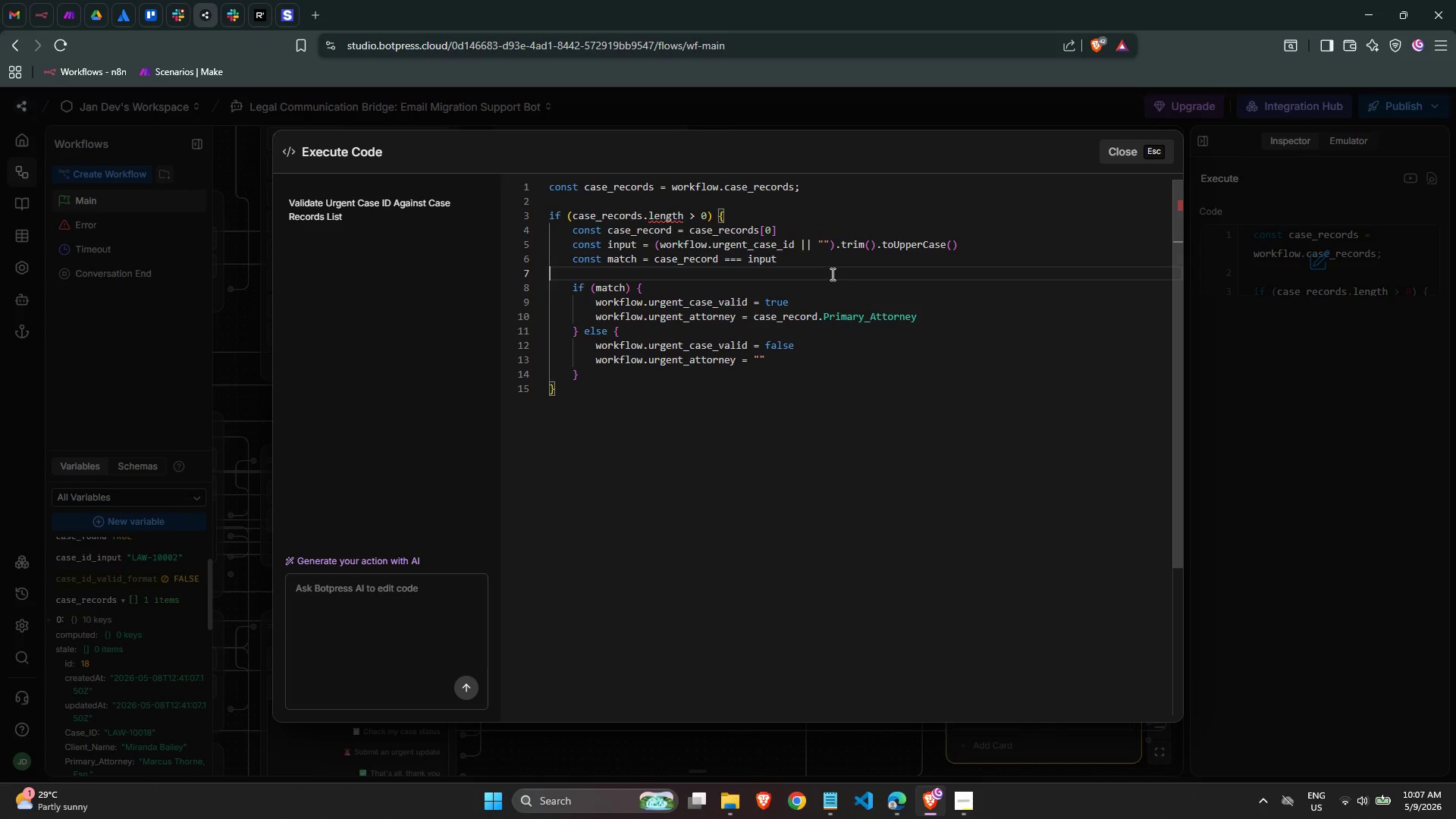 
left_click([828, 257])
 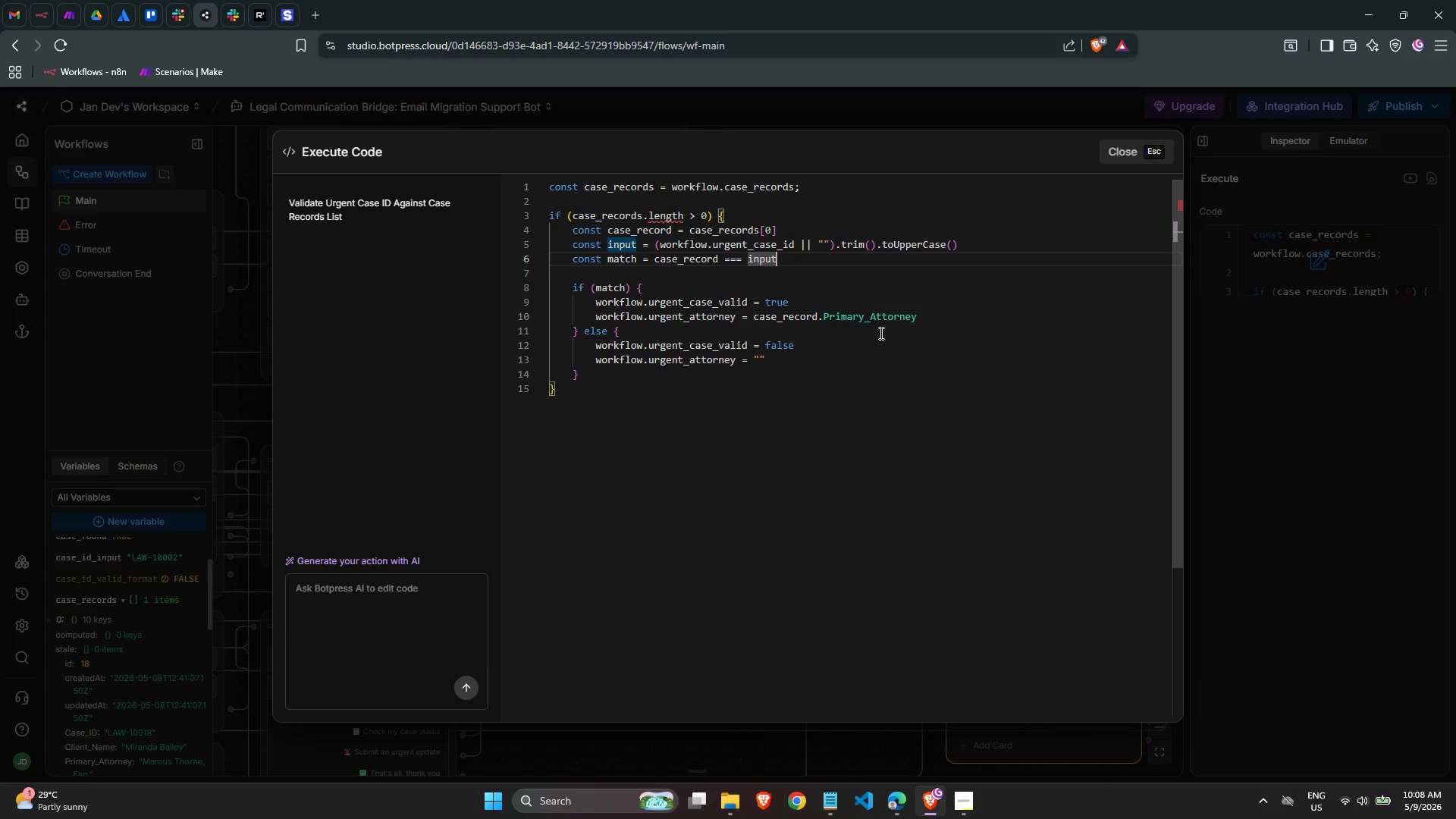 
double_click([860, 316])
 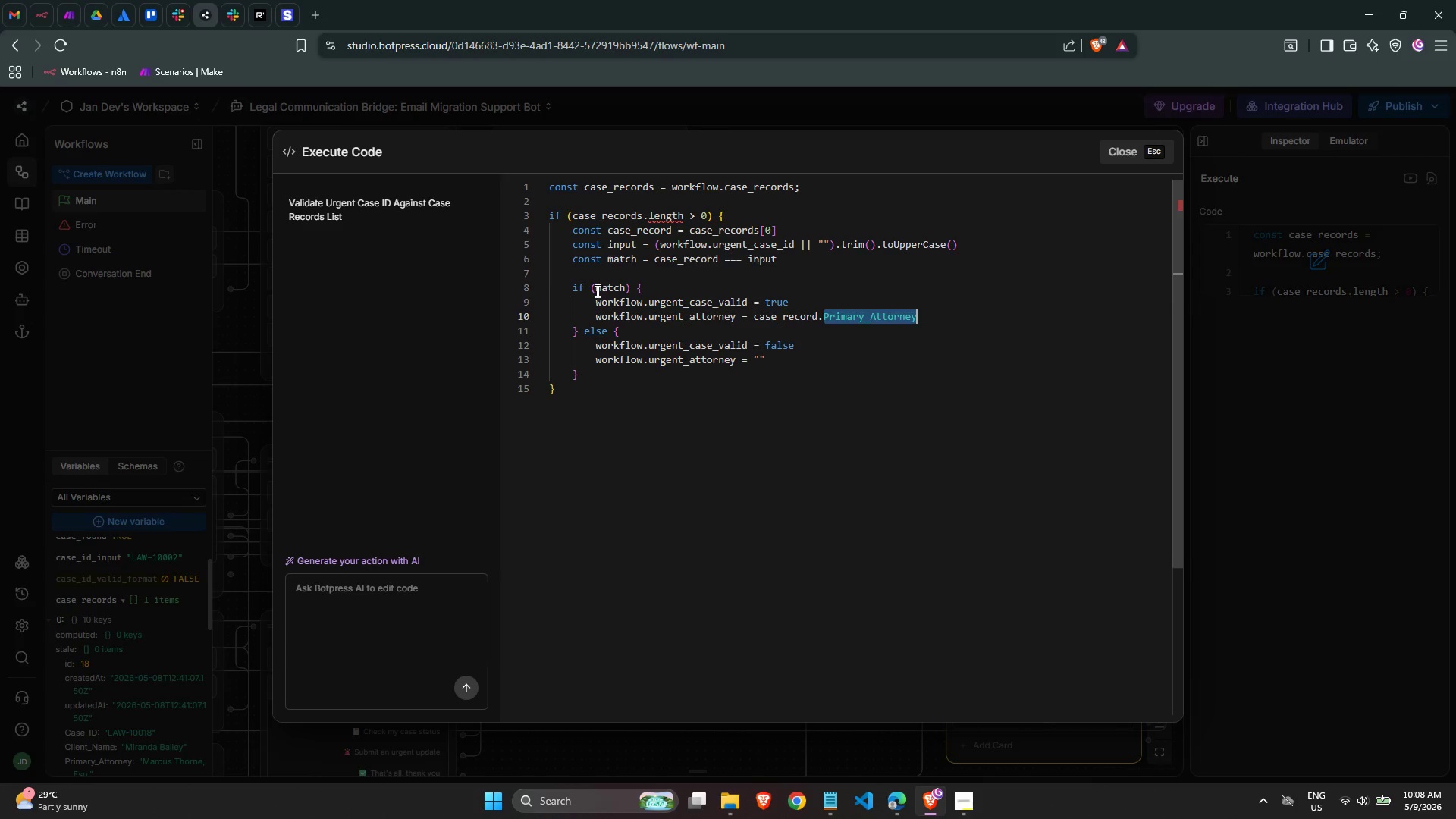 
double_click([702, 259])
 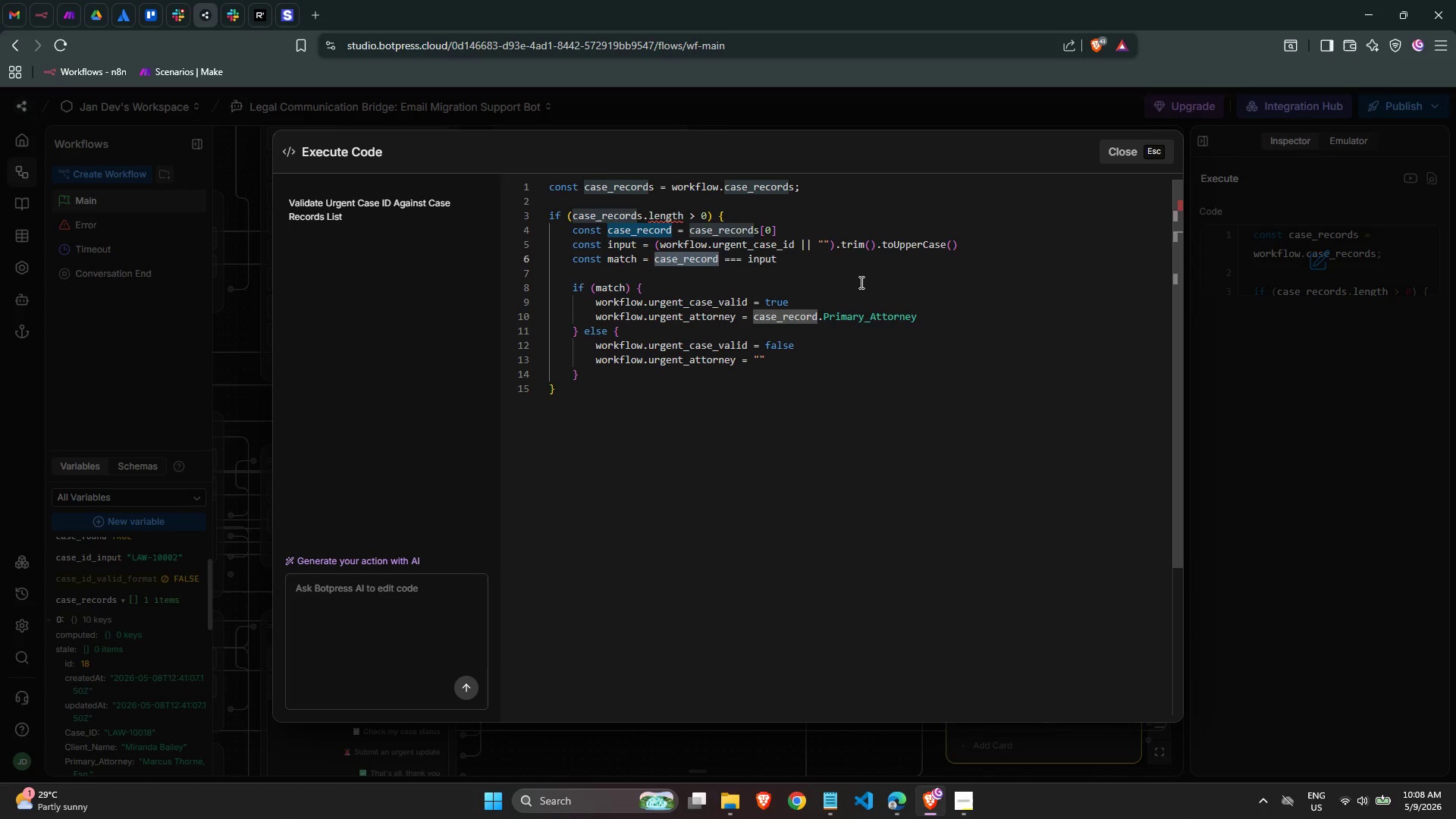 
wait(5.2)
 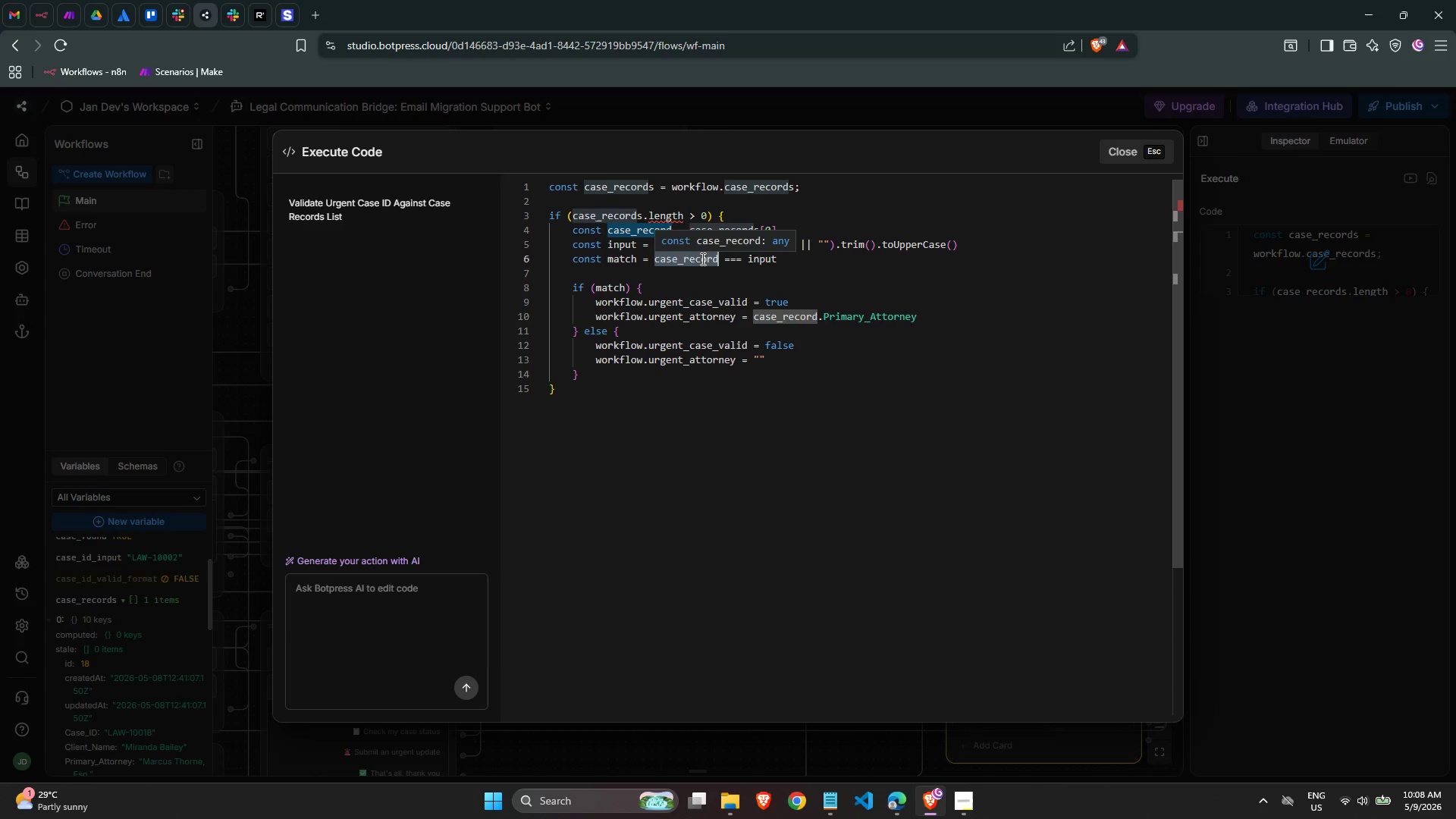 
left_click([827, 264])
 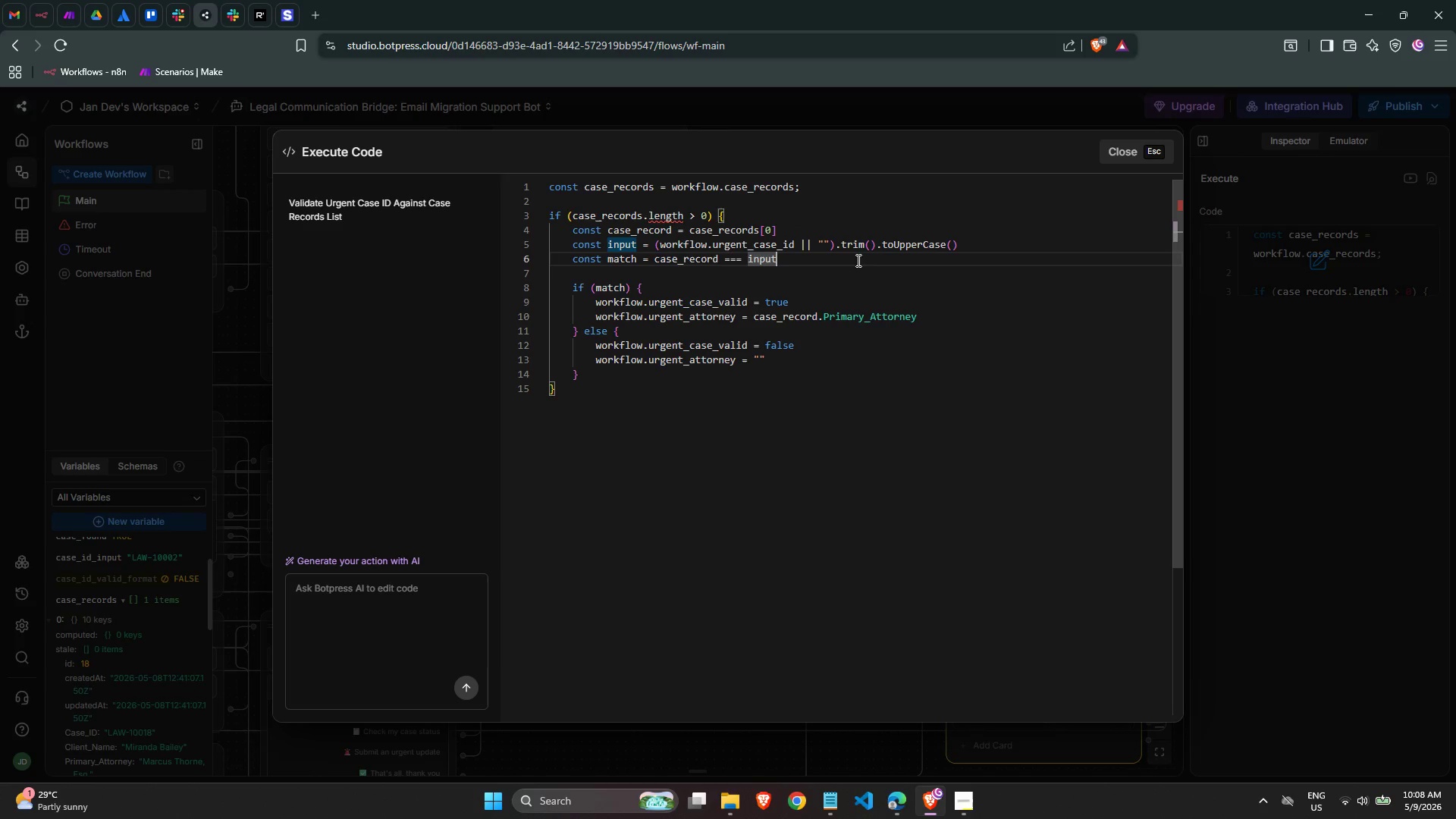 
left_click([1249, 353])
 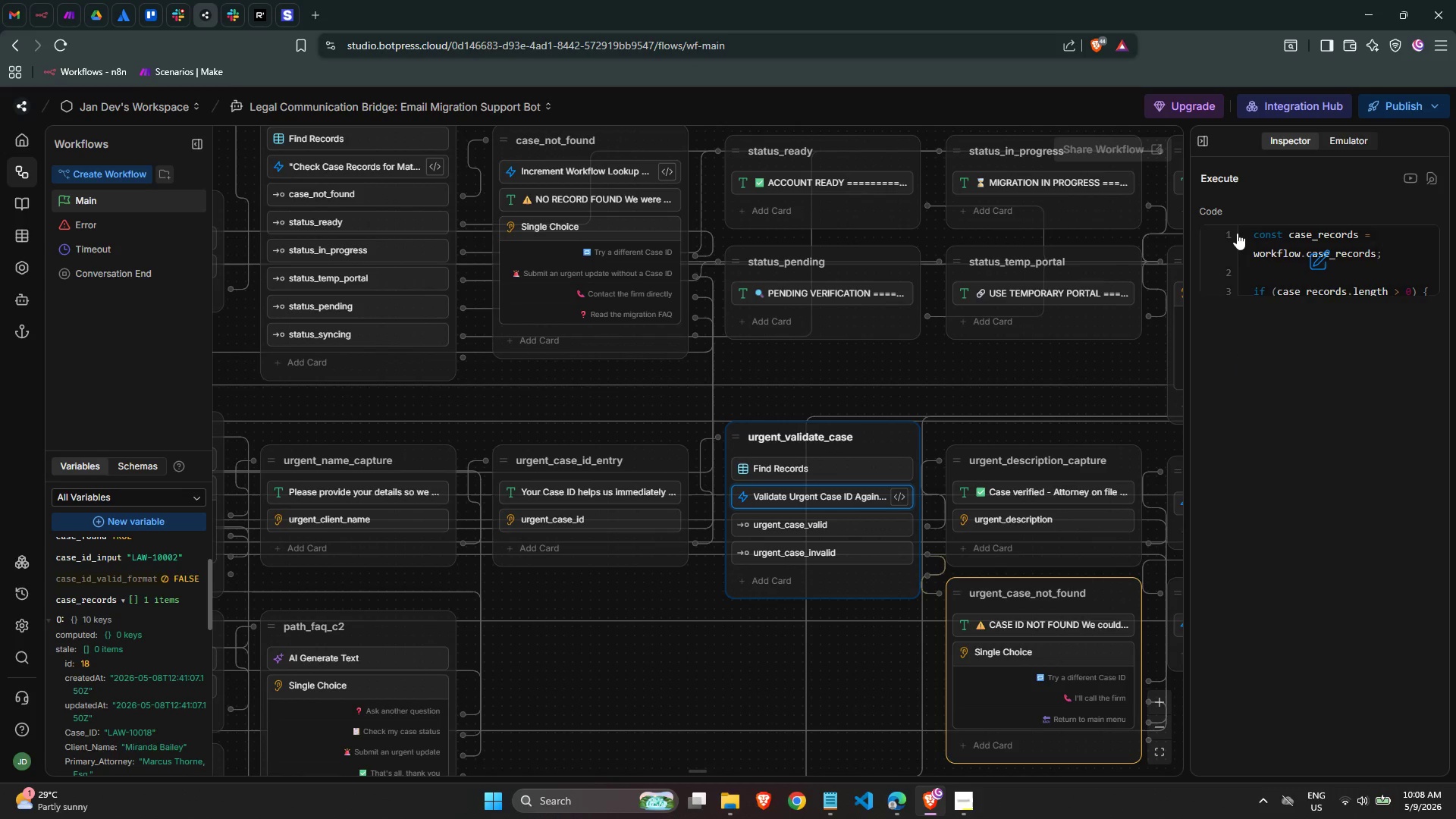 
left_click([1298, 265])
 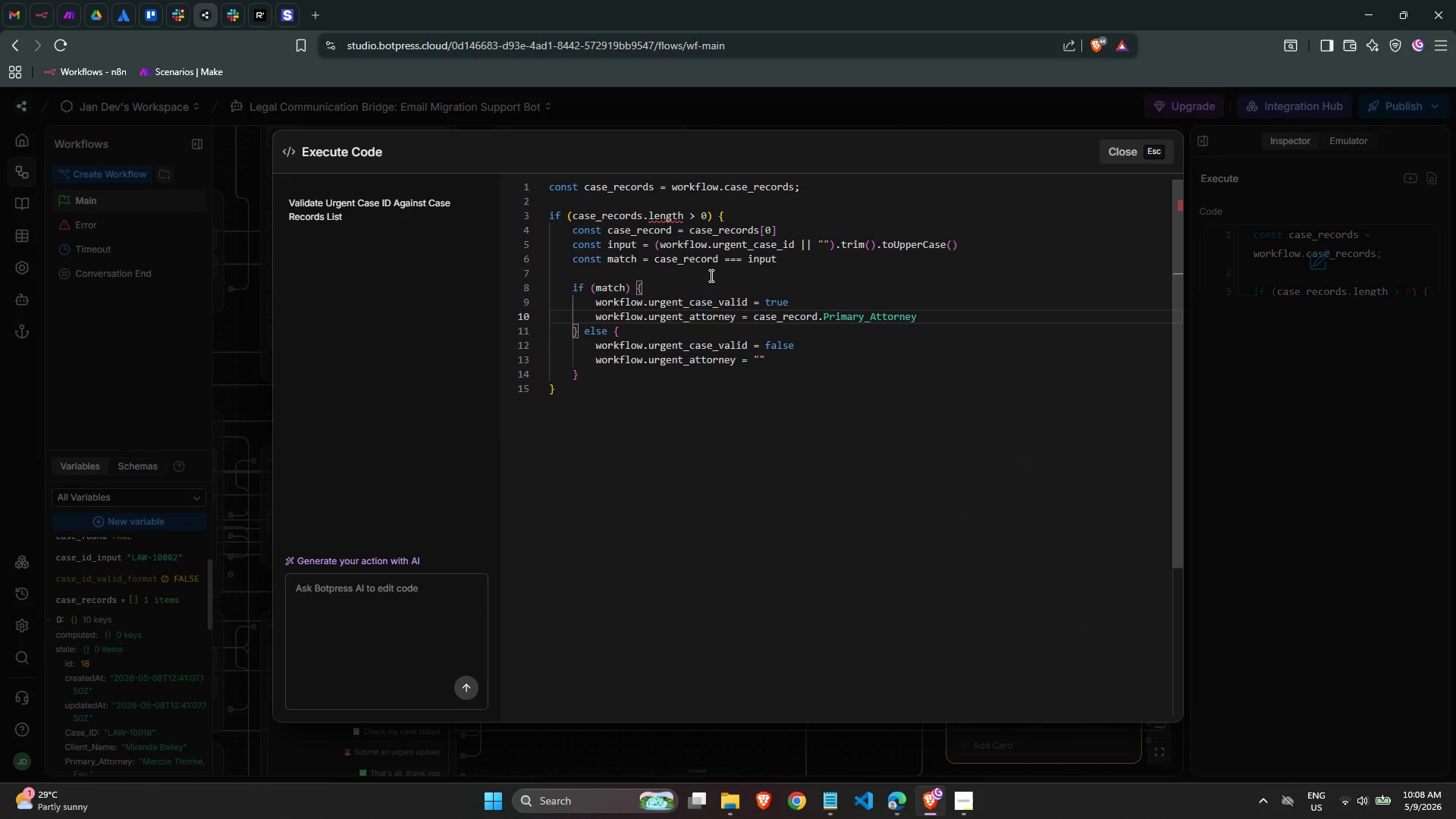 
left_click([1270, 369])
 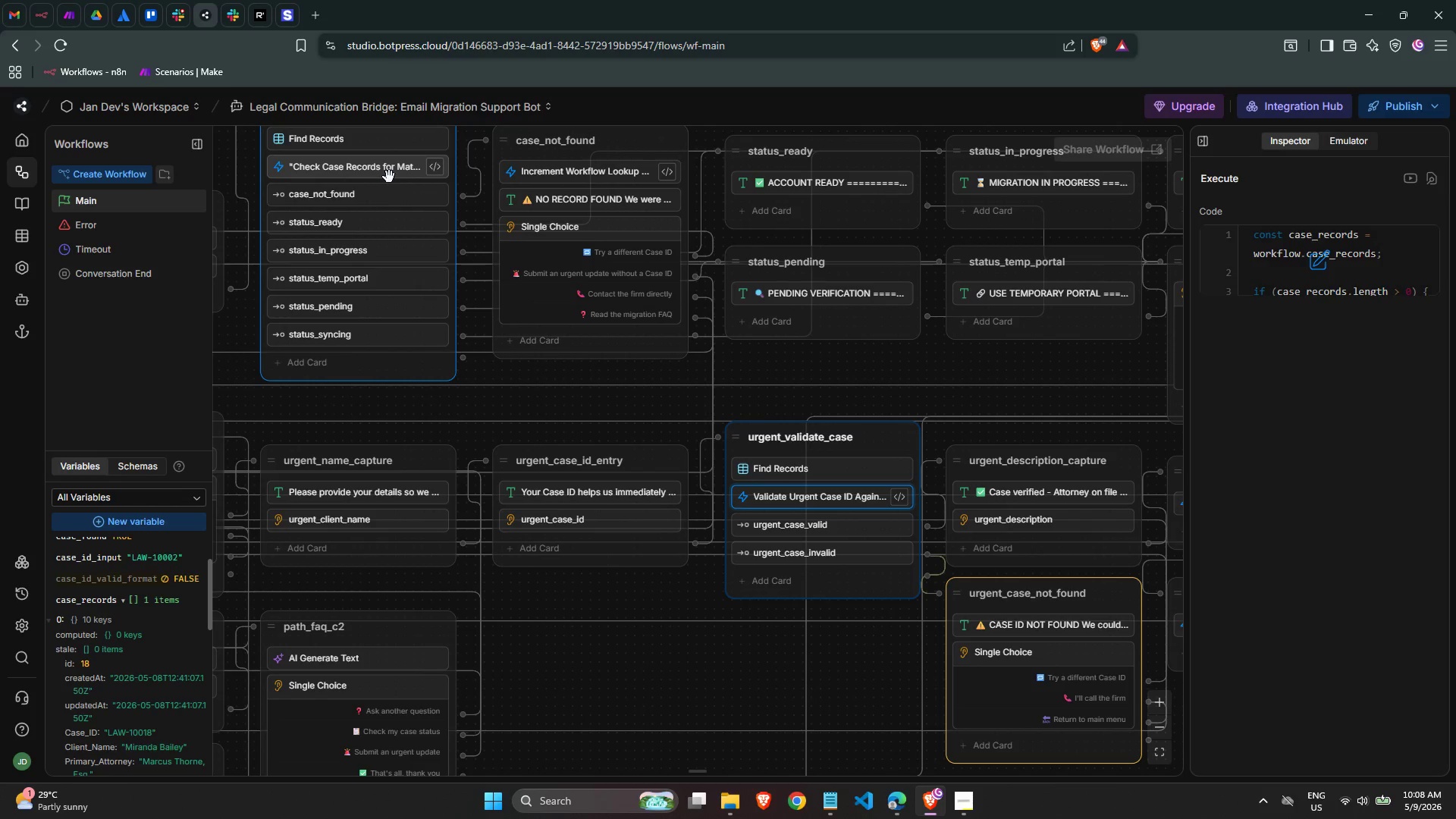 
scroll: coordinate [398, 208], scroll_direction: none, amount: 0.0
 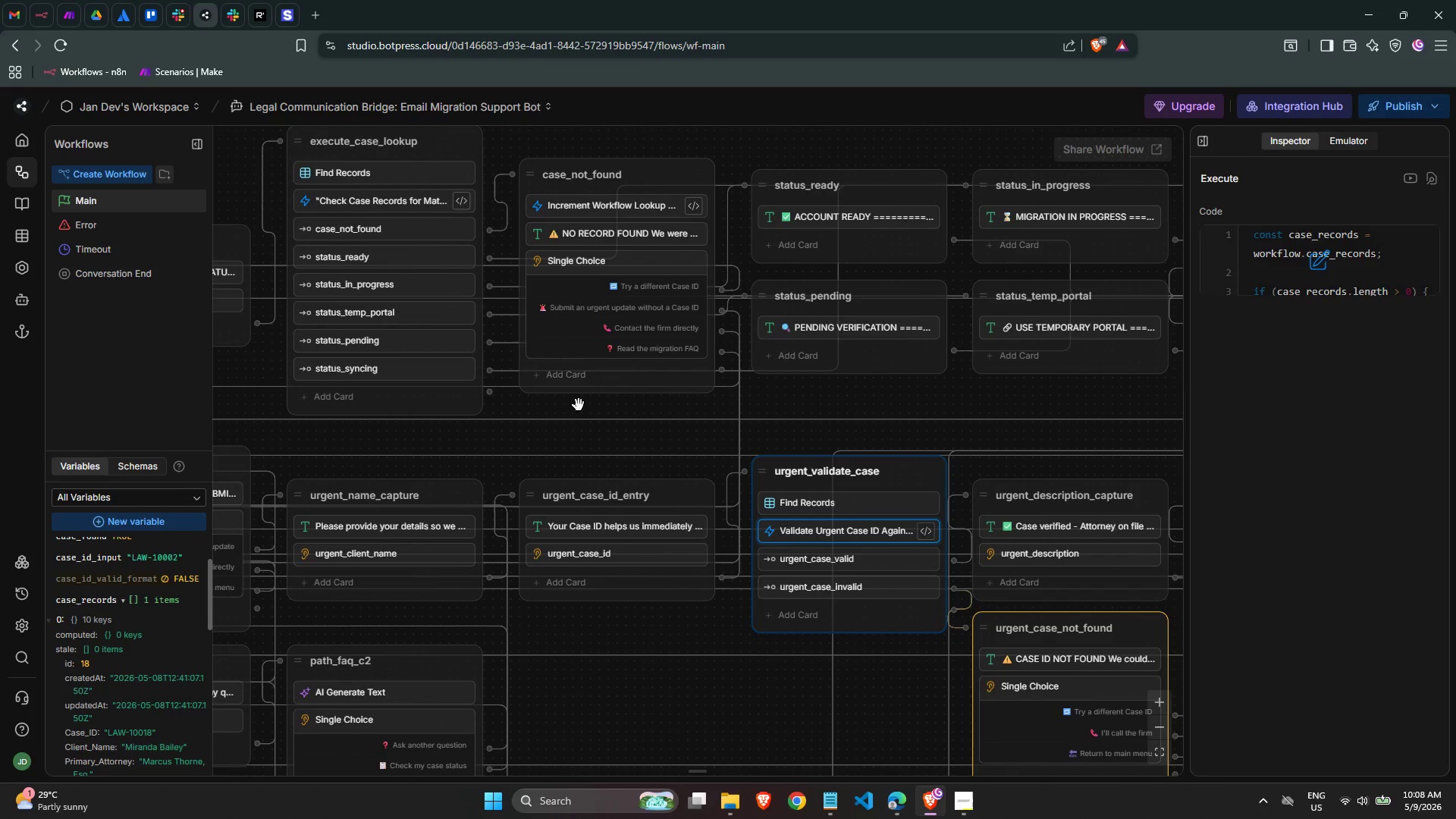 
left_click([434, 204])
 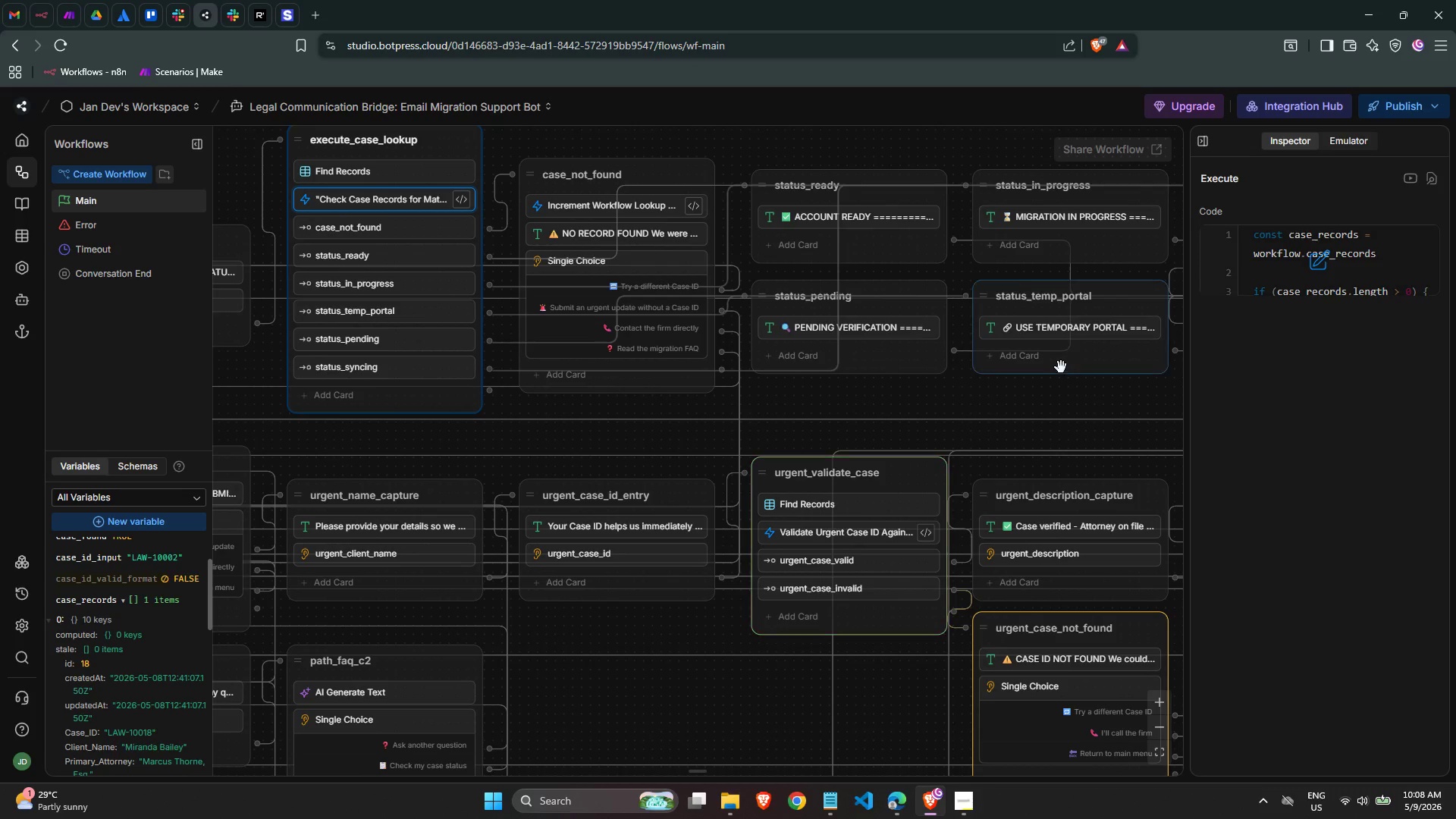 
wait(24.22)
 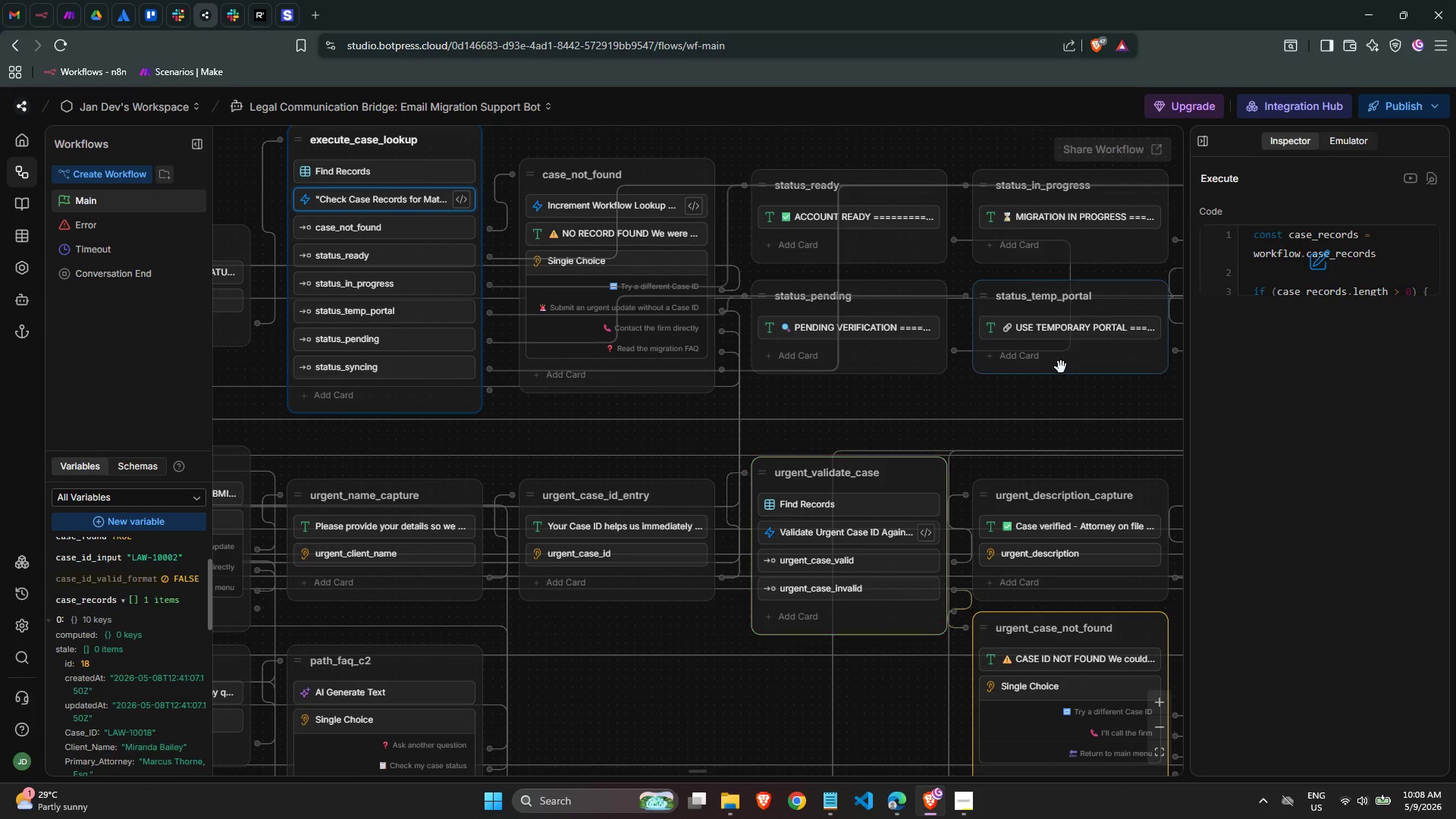 
left_click([1354, 272])
 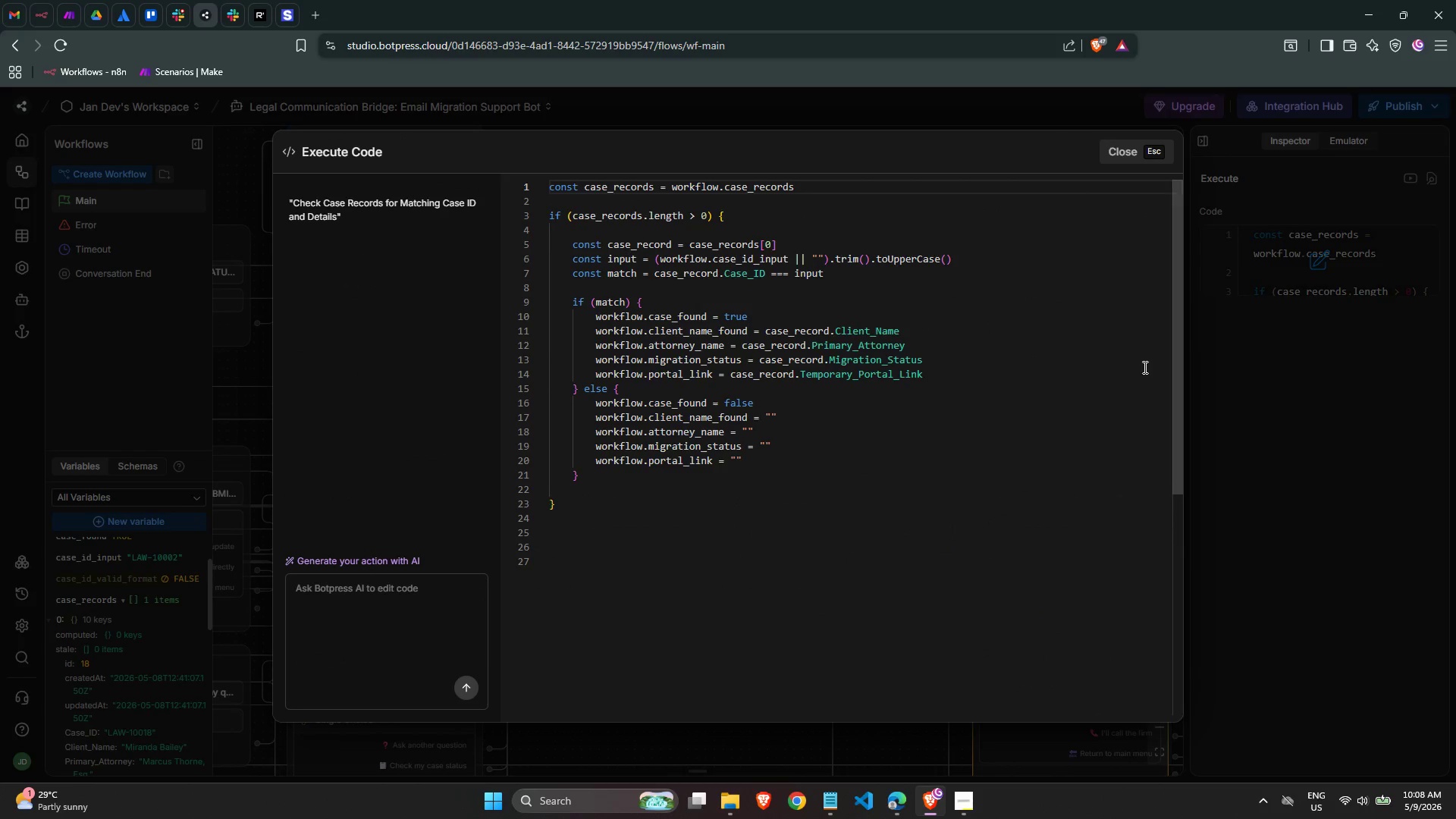 
left_click([1335, 430])
 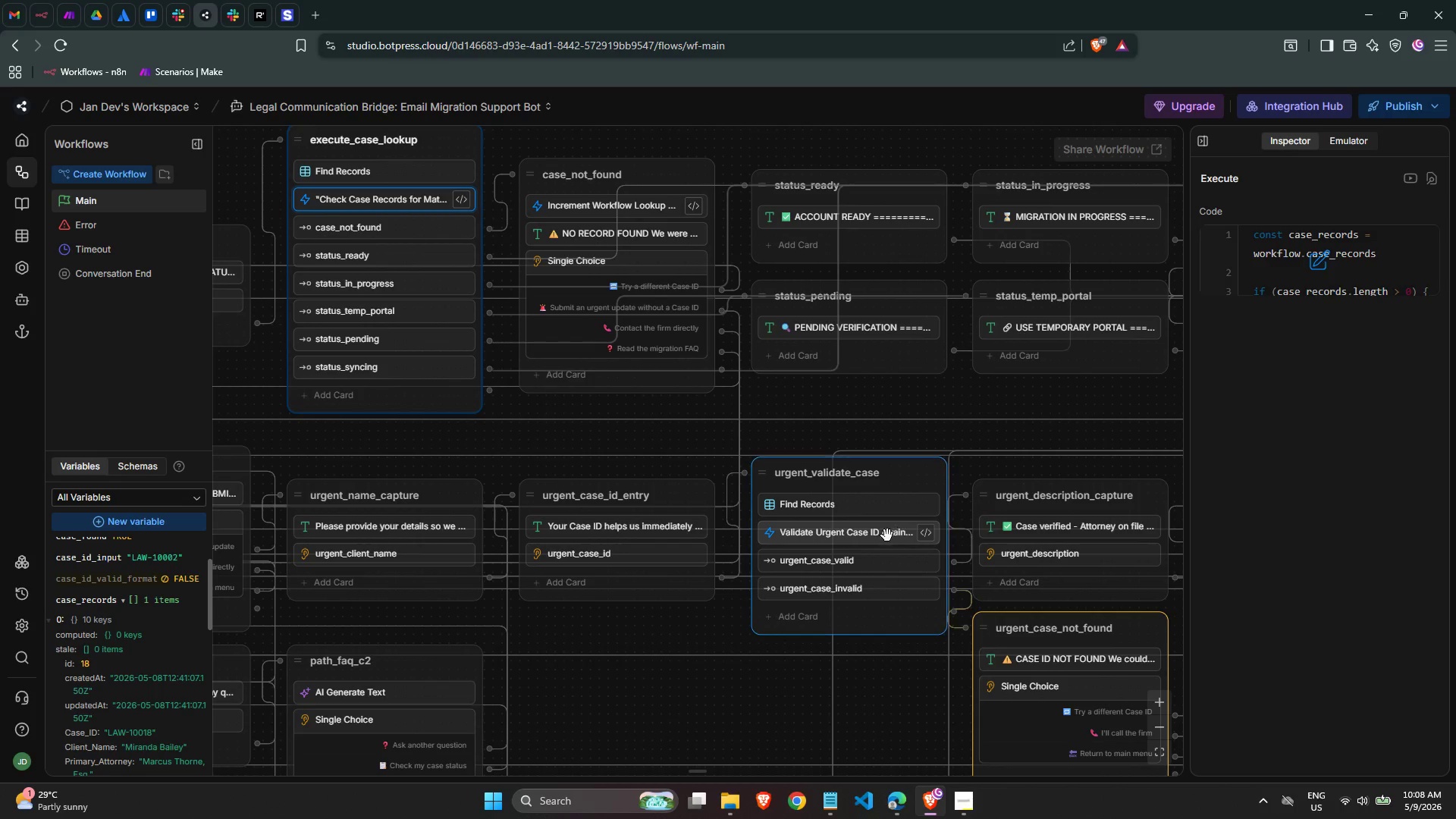 
left_click([876, 535])
 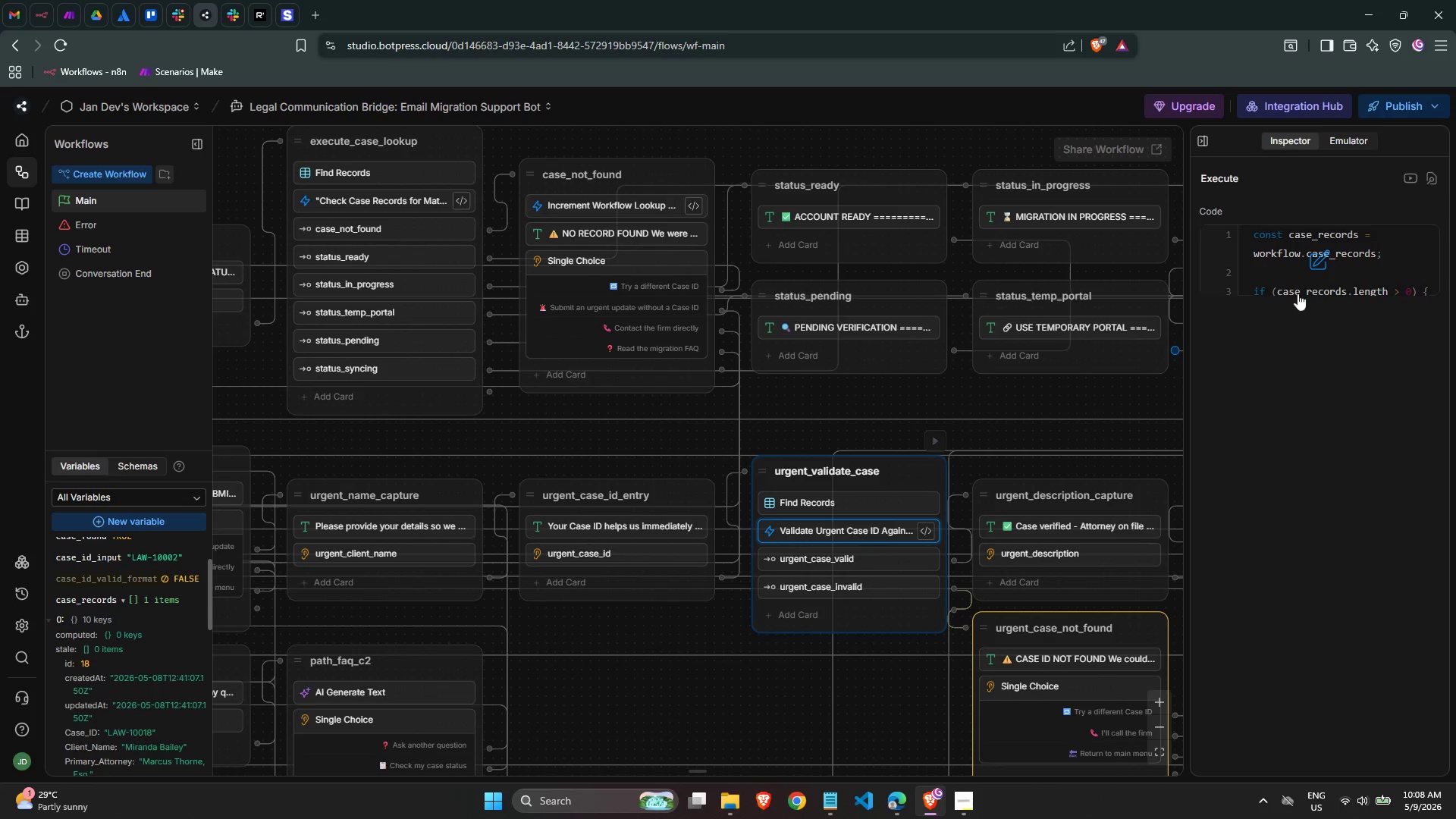 
left_click([1304, 268])
 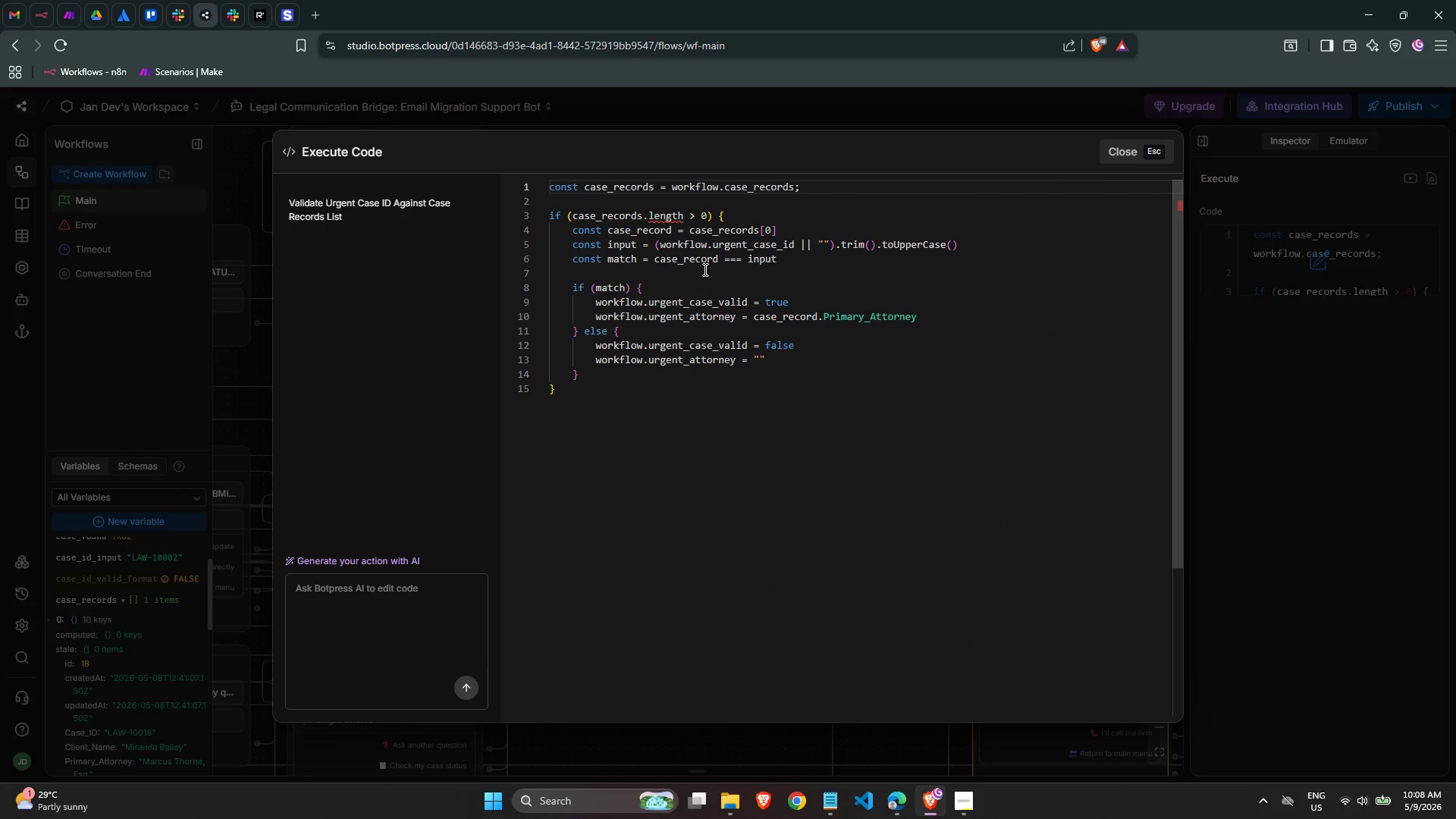 
left_click([717, 260])
 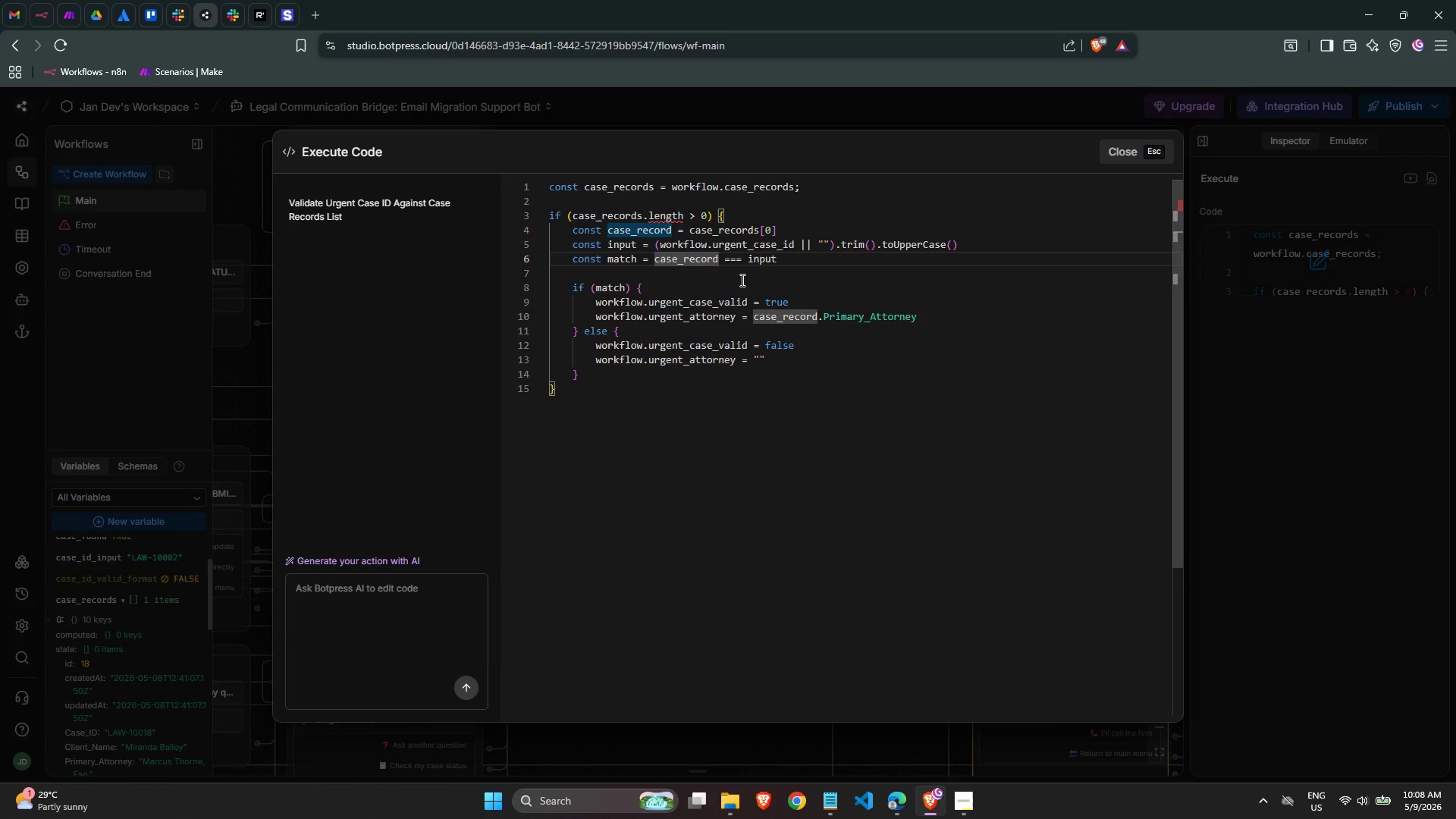 
type(.Case)
 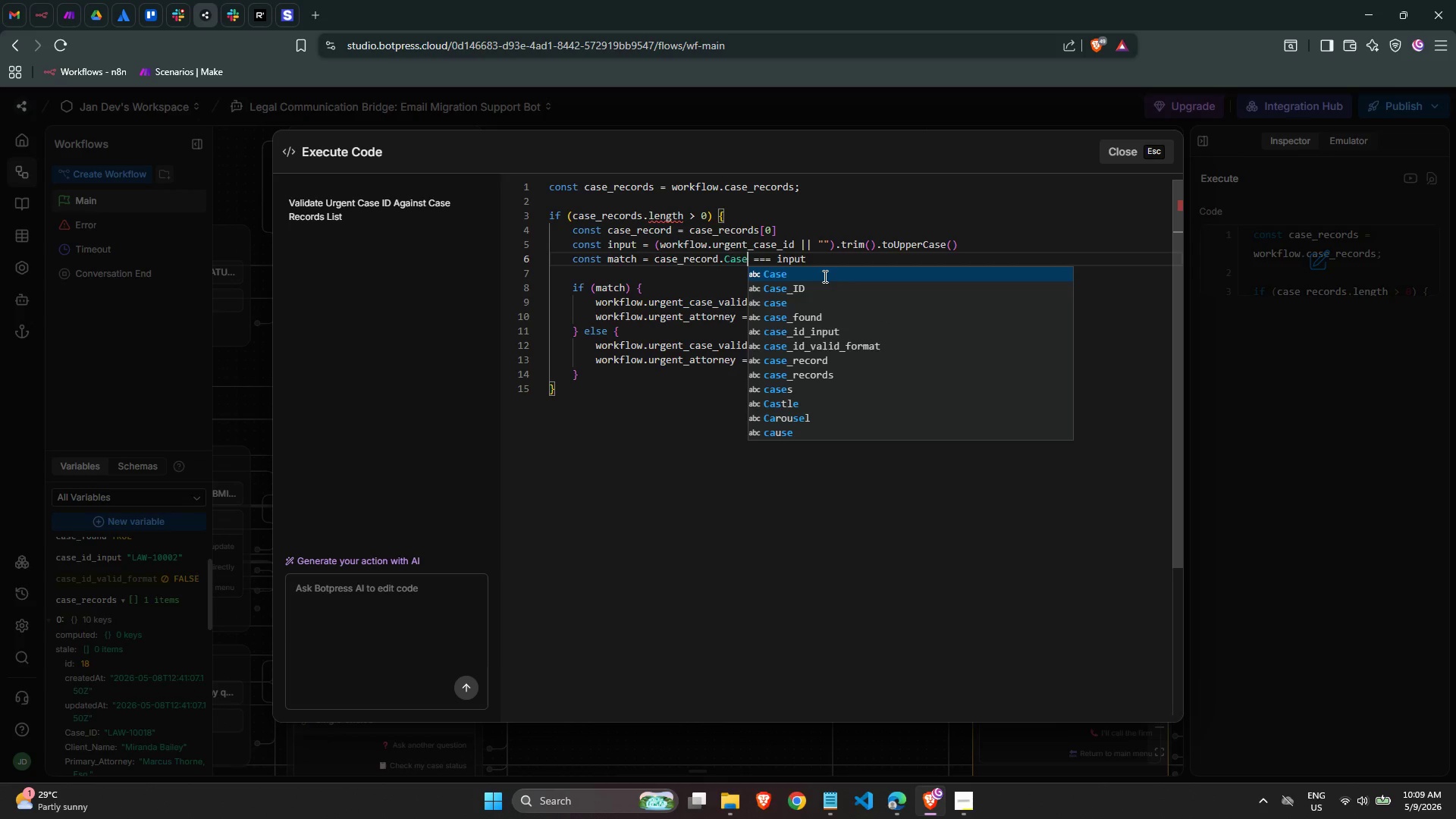 
wait(10.17)
 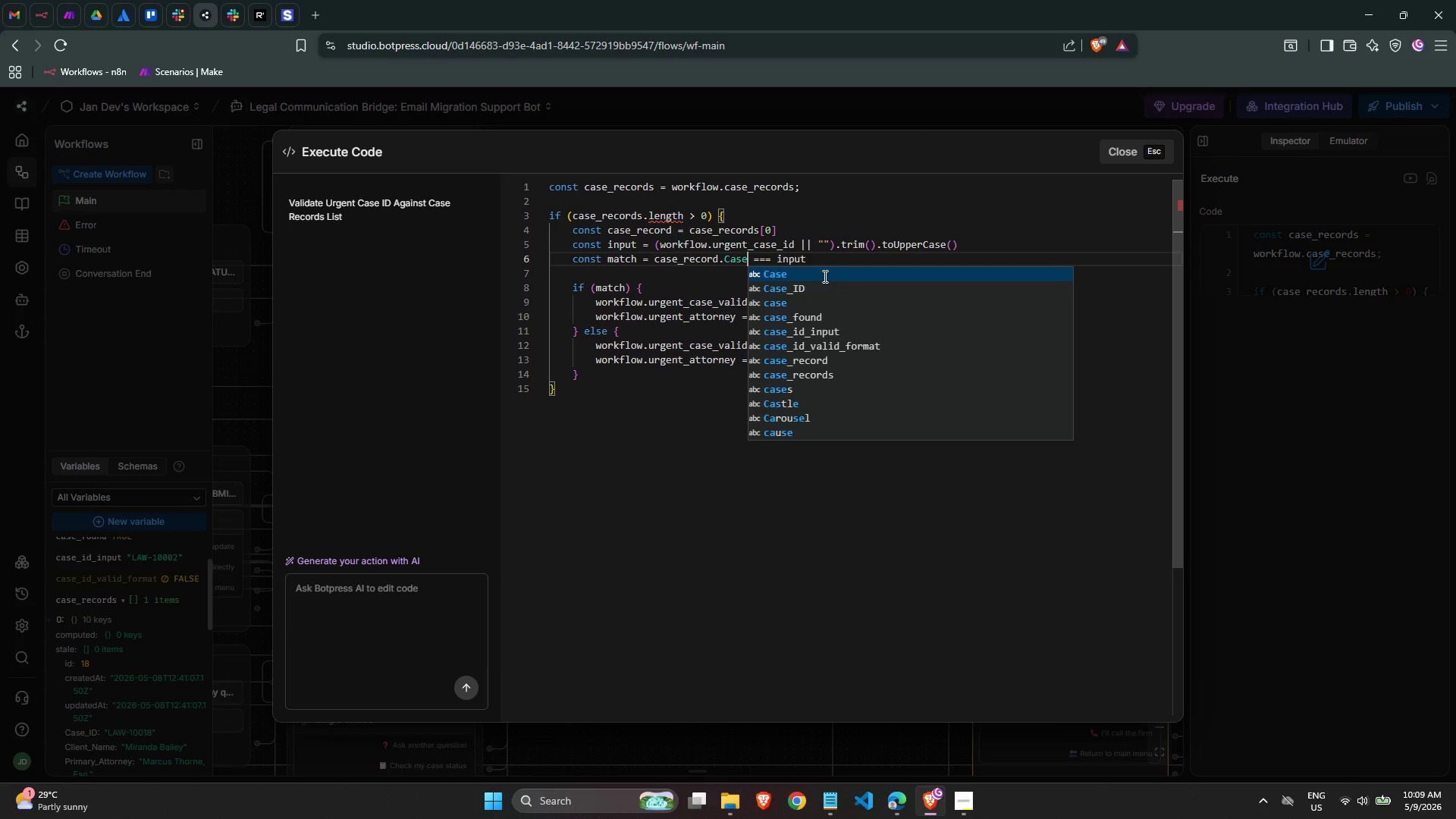 
left_click([791, 288])
 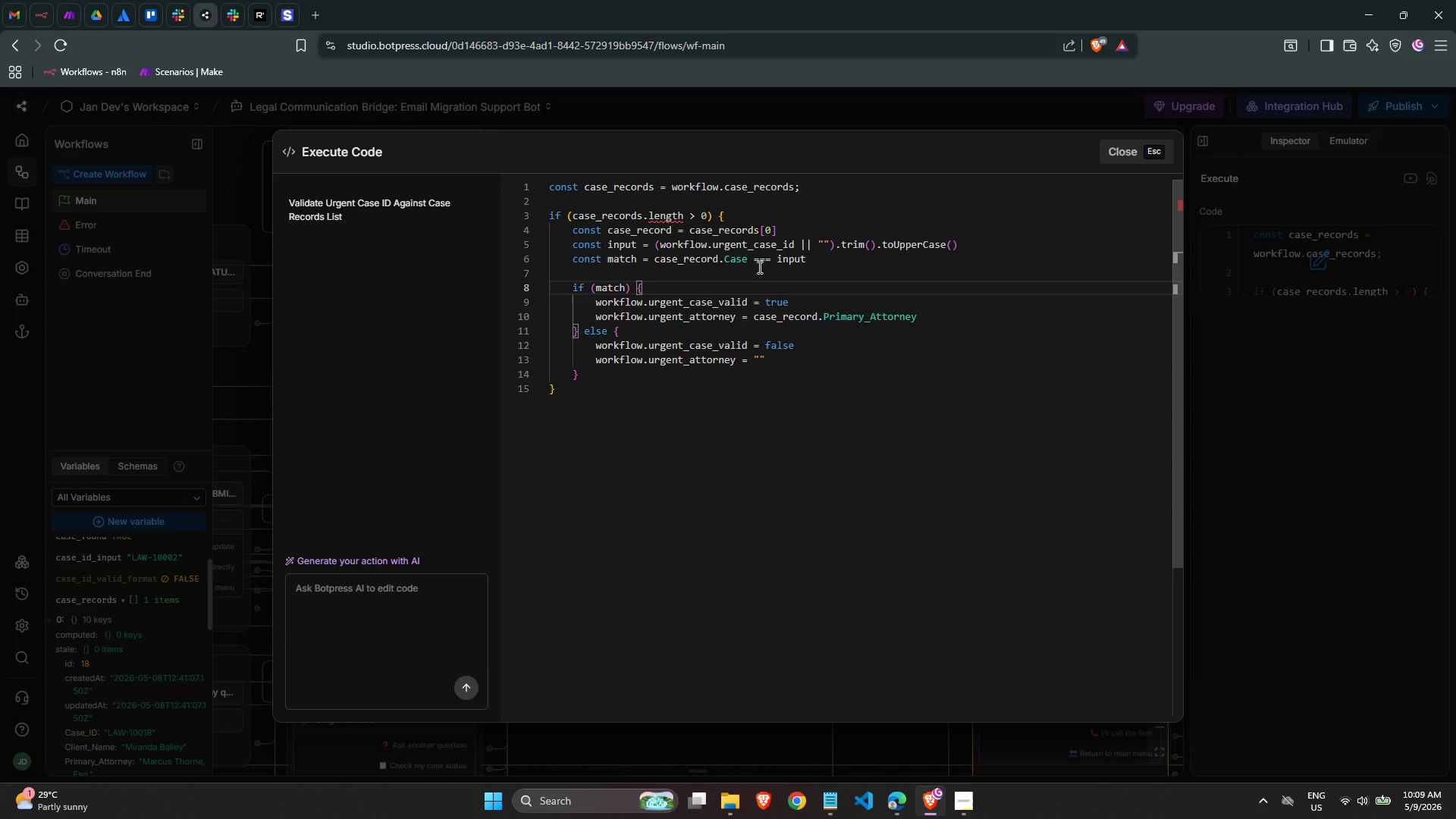 
left_click([748, 261])
 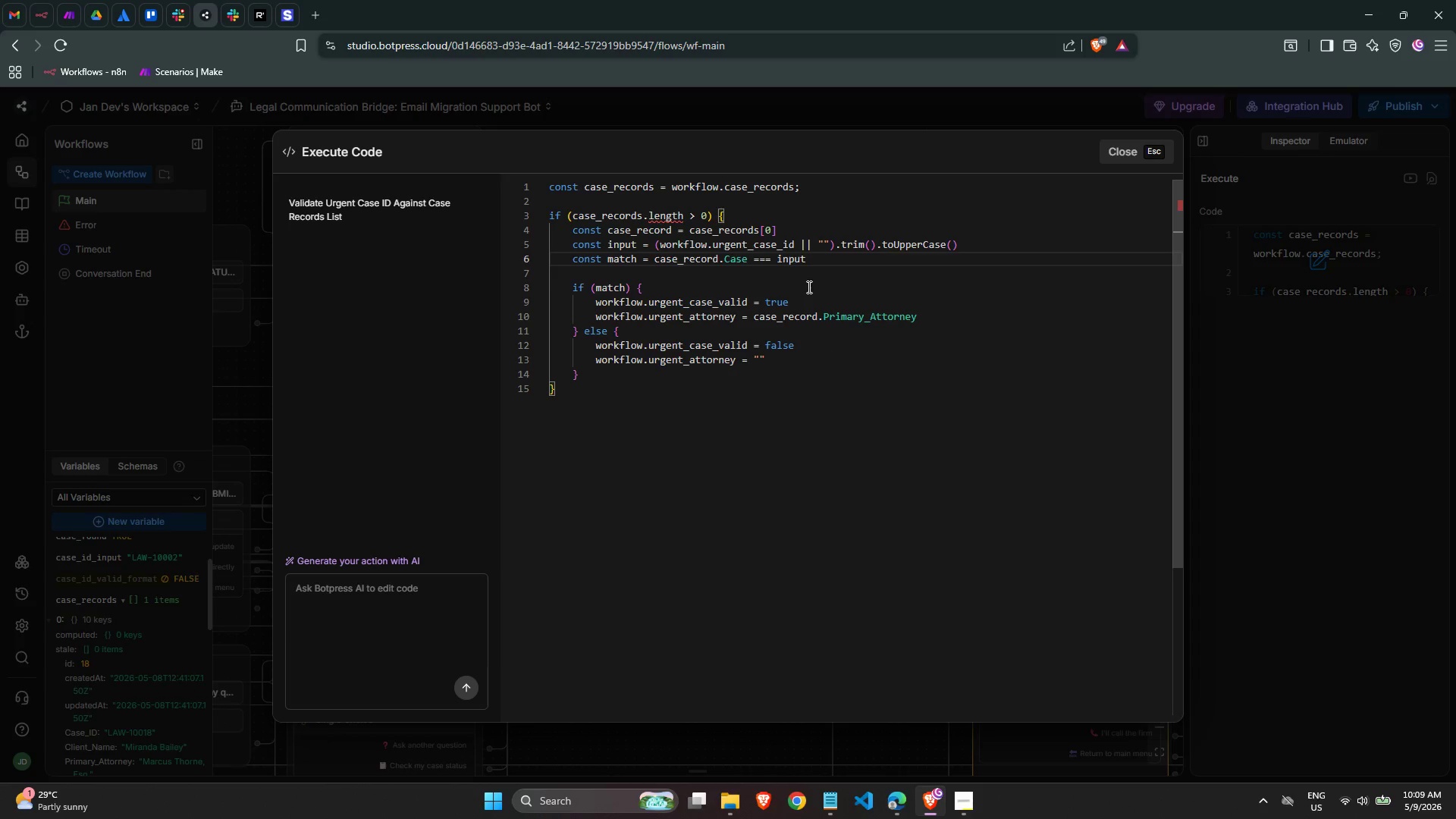 
type(_ID)
 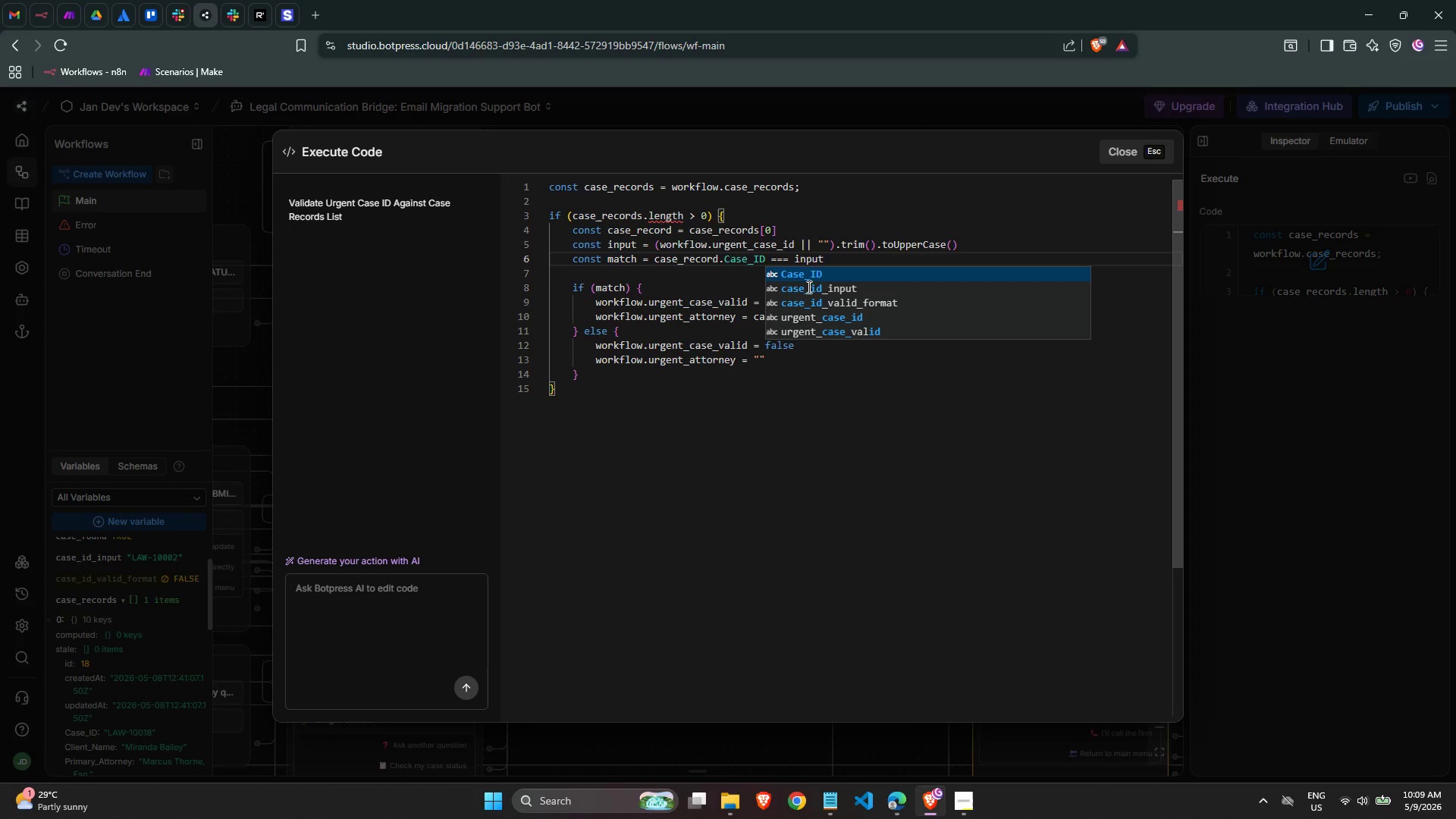 
wait(30.61)
 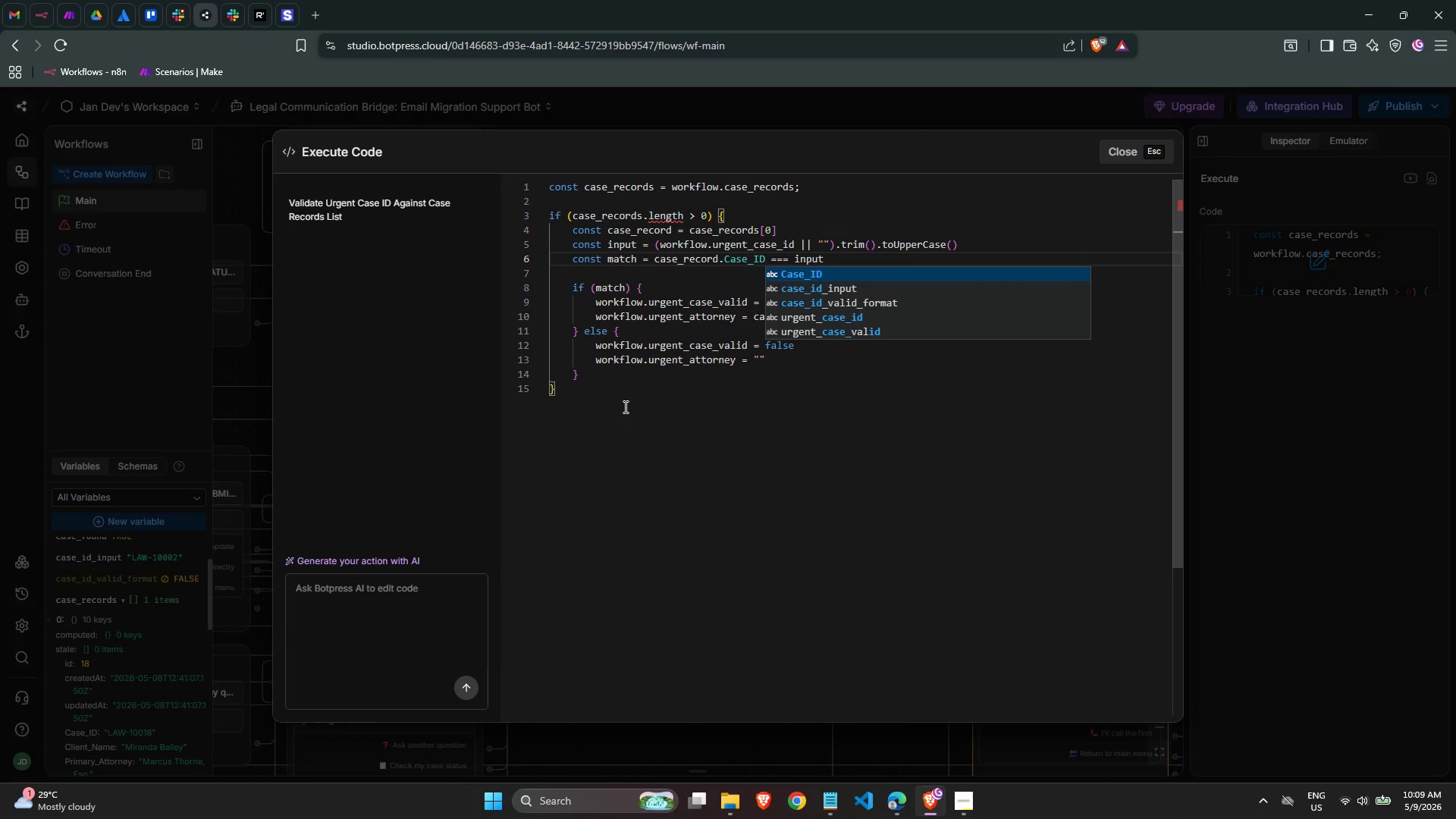 
left_click([842, 457])
 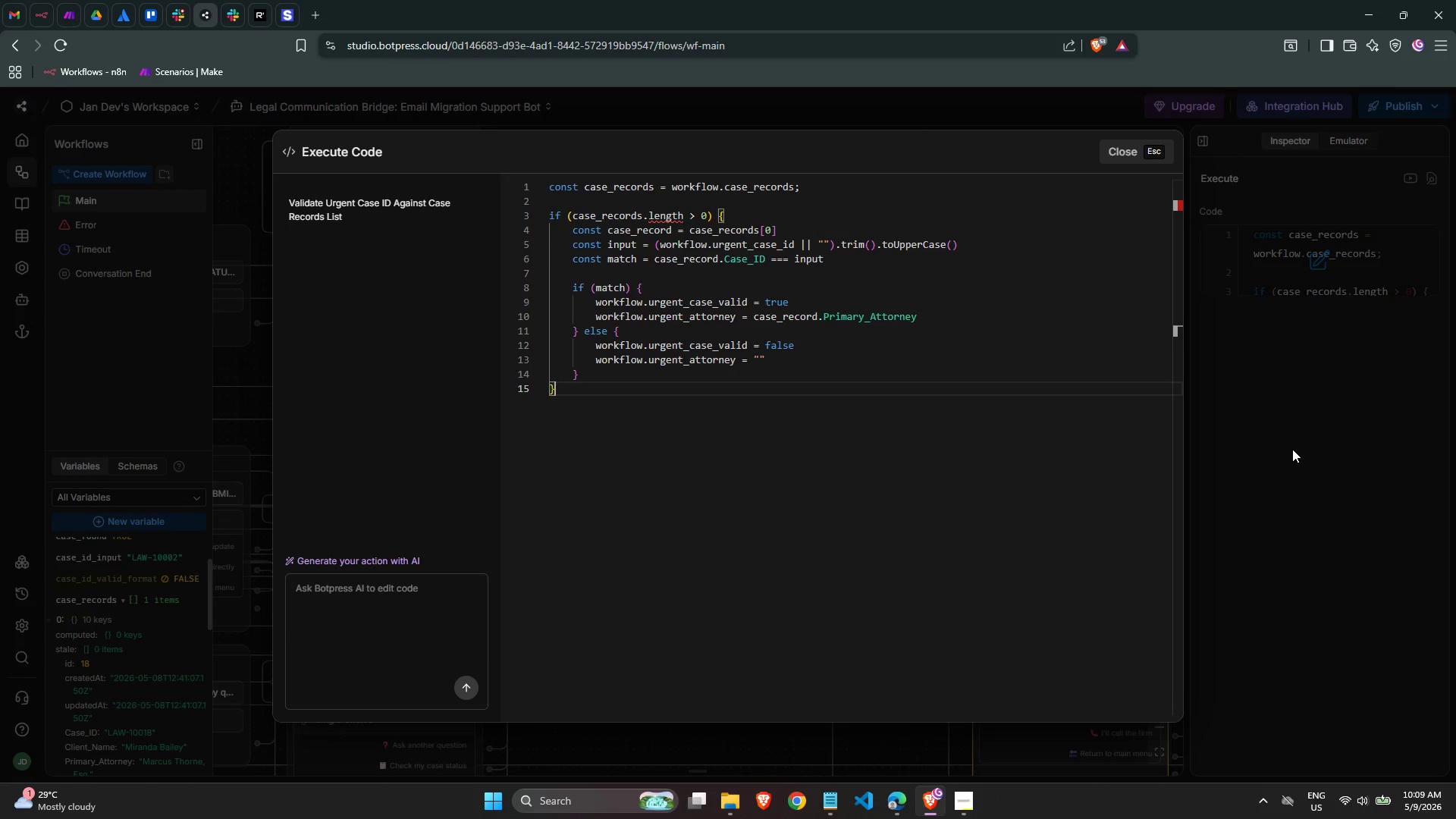 
left_click([1290, 456])
 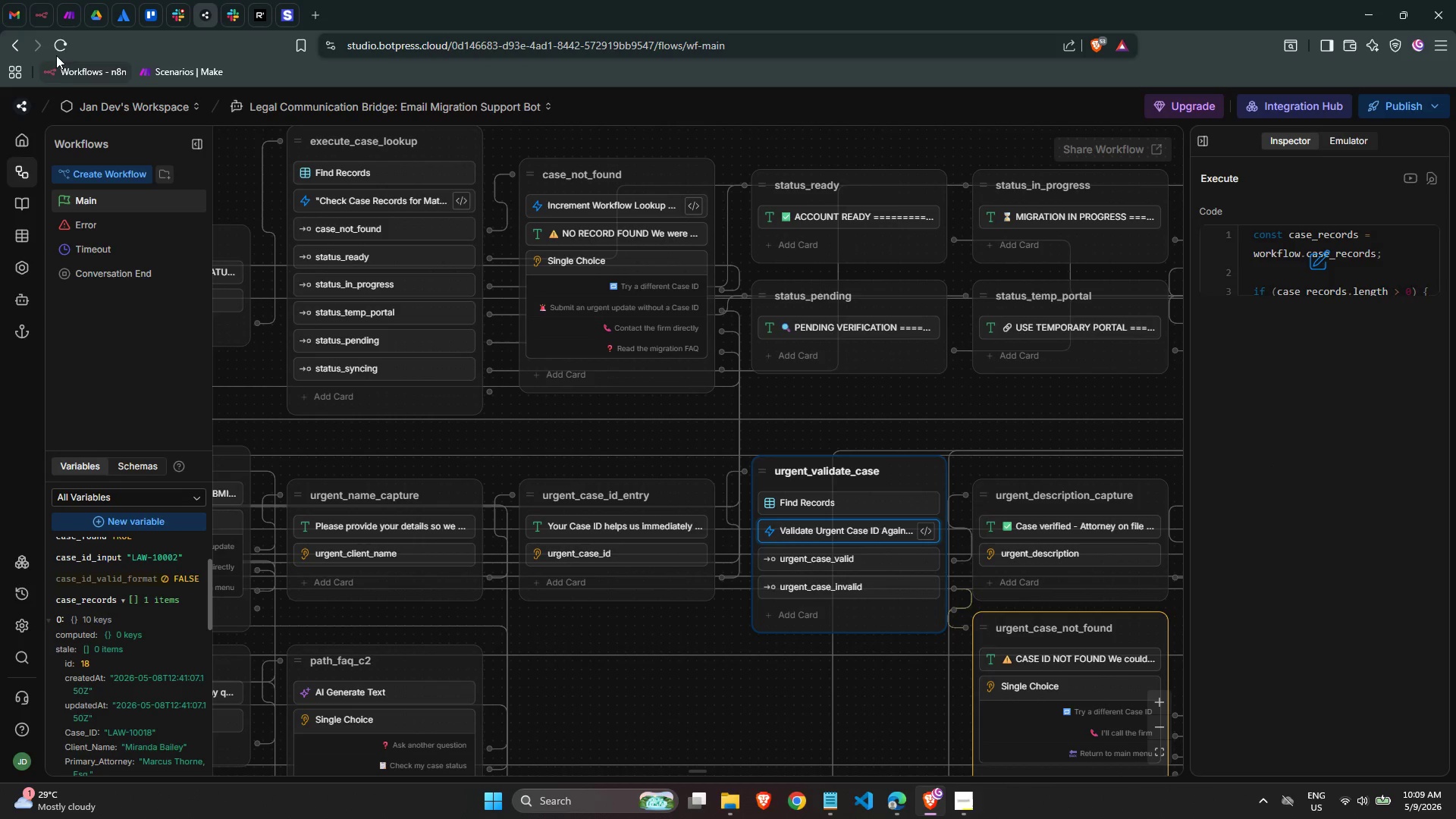 
scroll: coordinate [465, 438], scroll_direction: down, amount: 7.0
 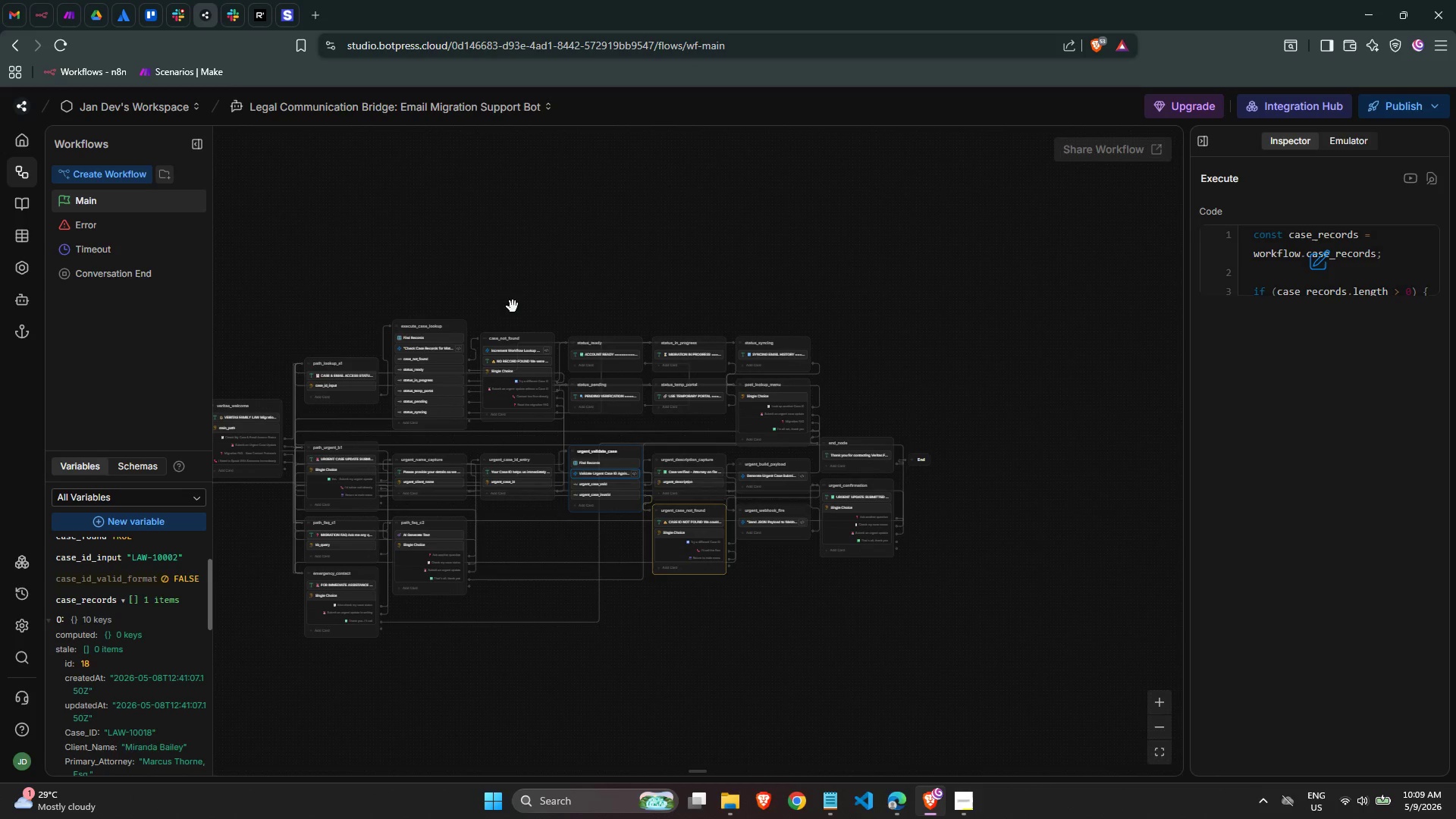 
left_click([513, 292])
 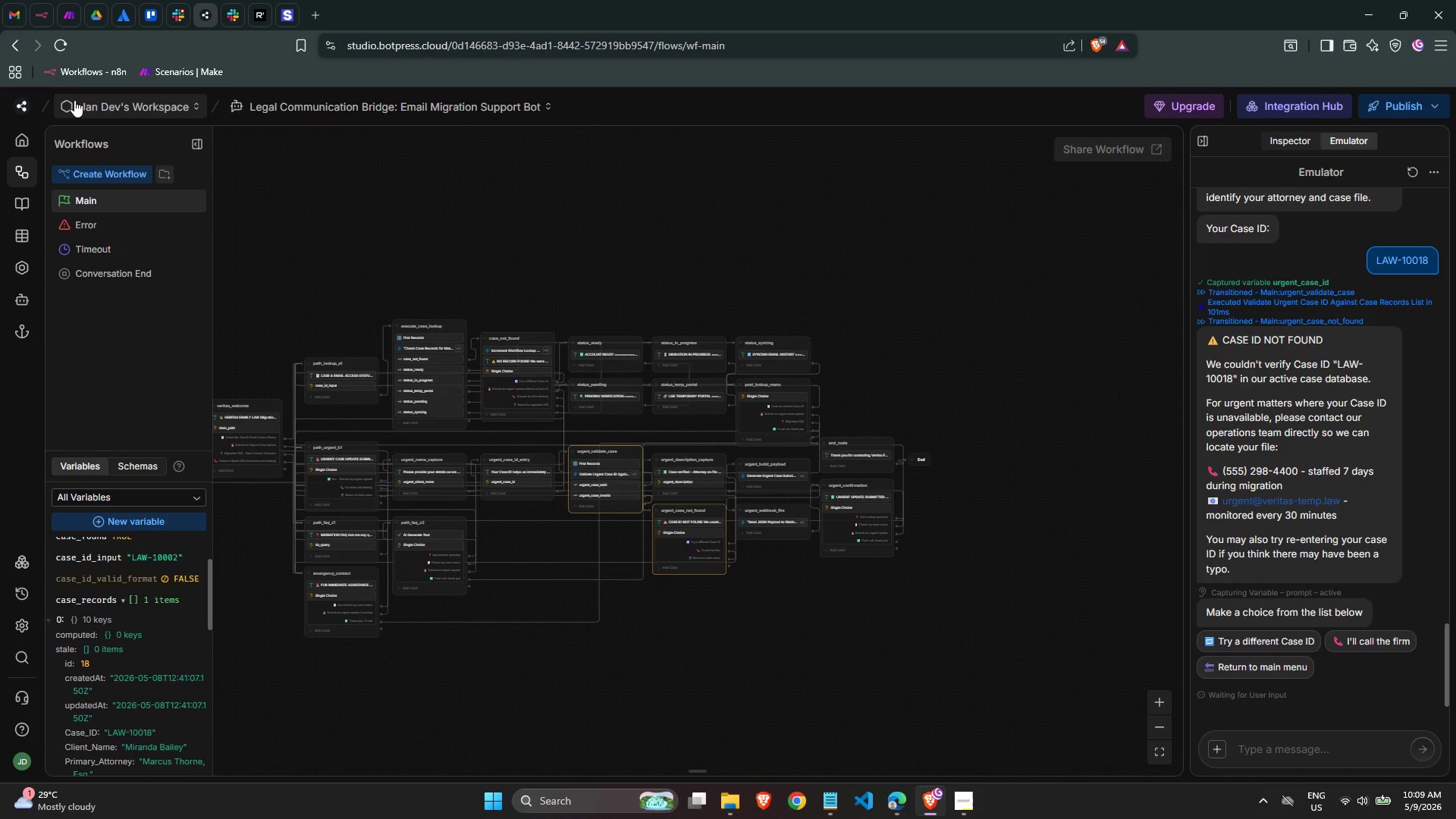 
left_click([64, 46])
 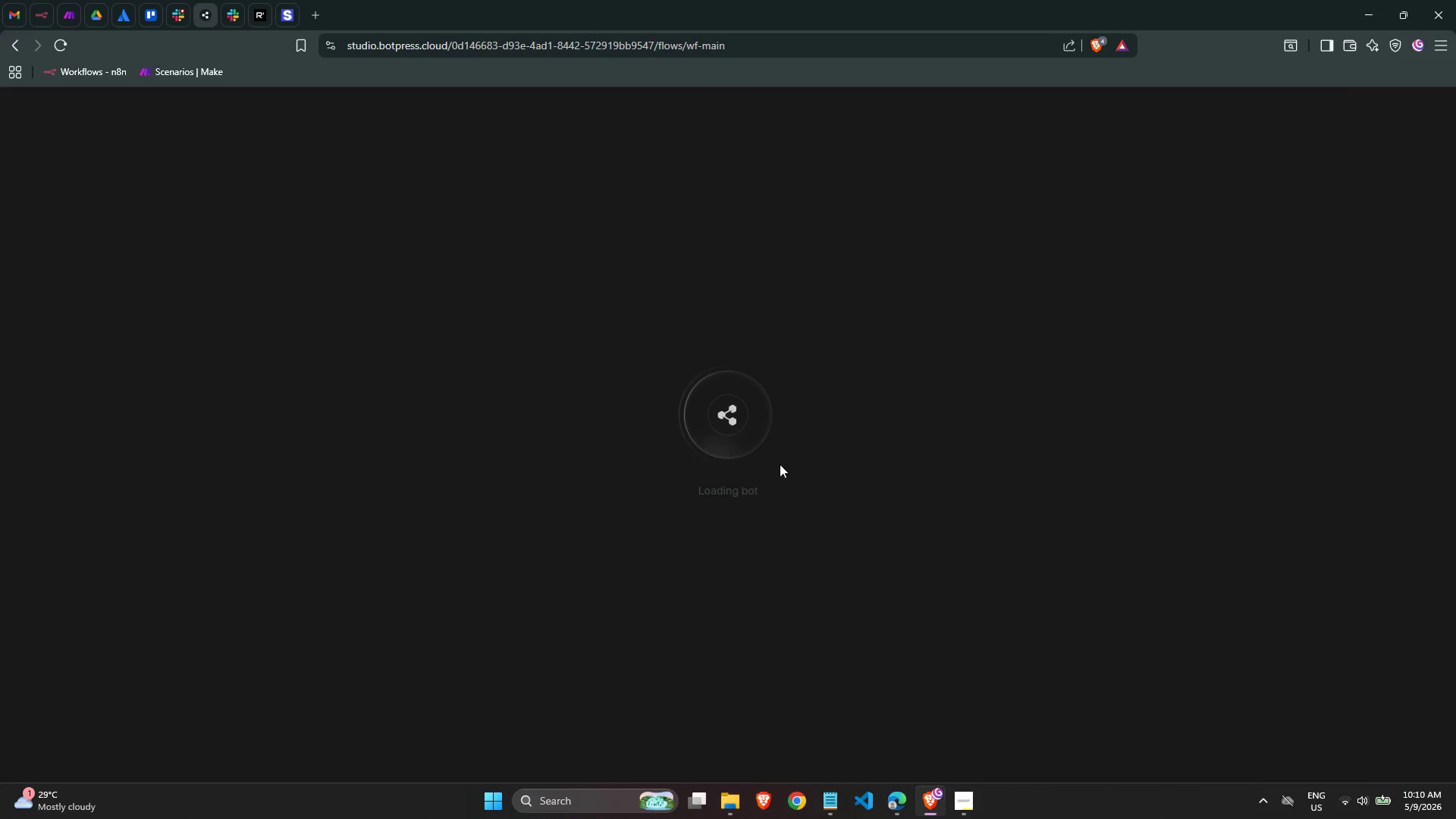 
wait(11.64)
 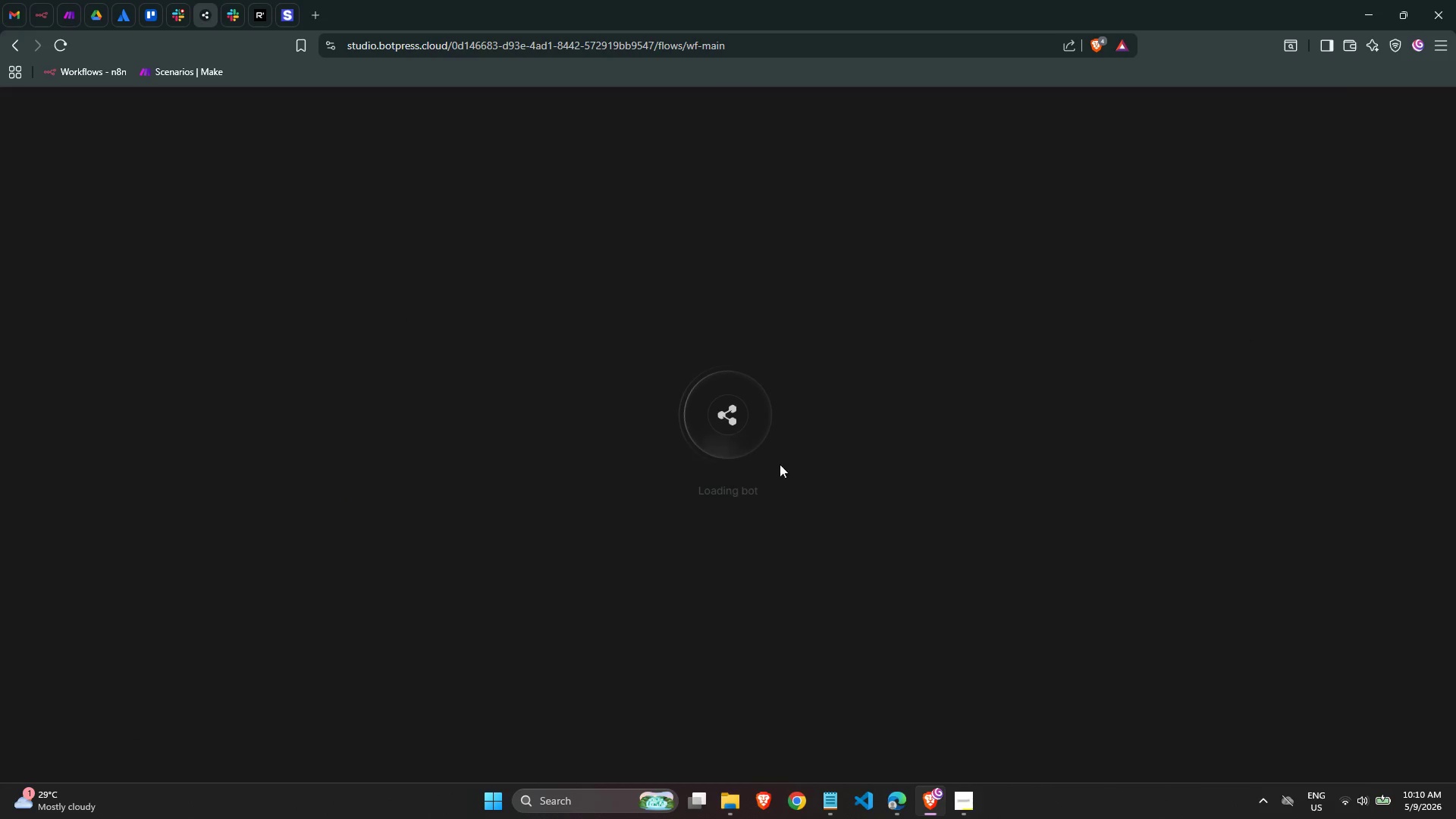 
left_click([204, 142])
 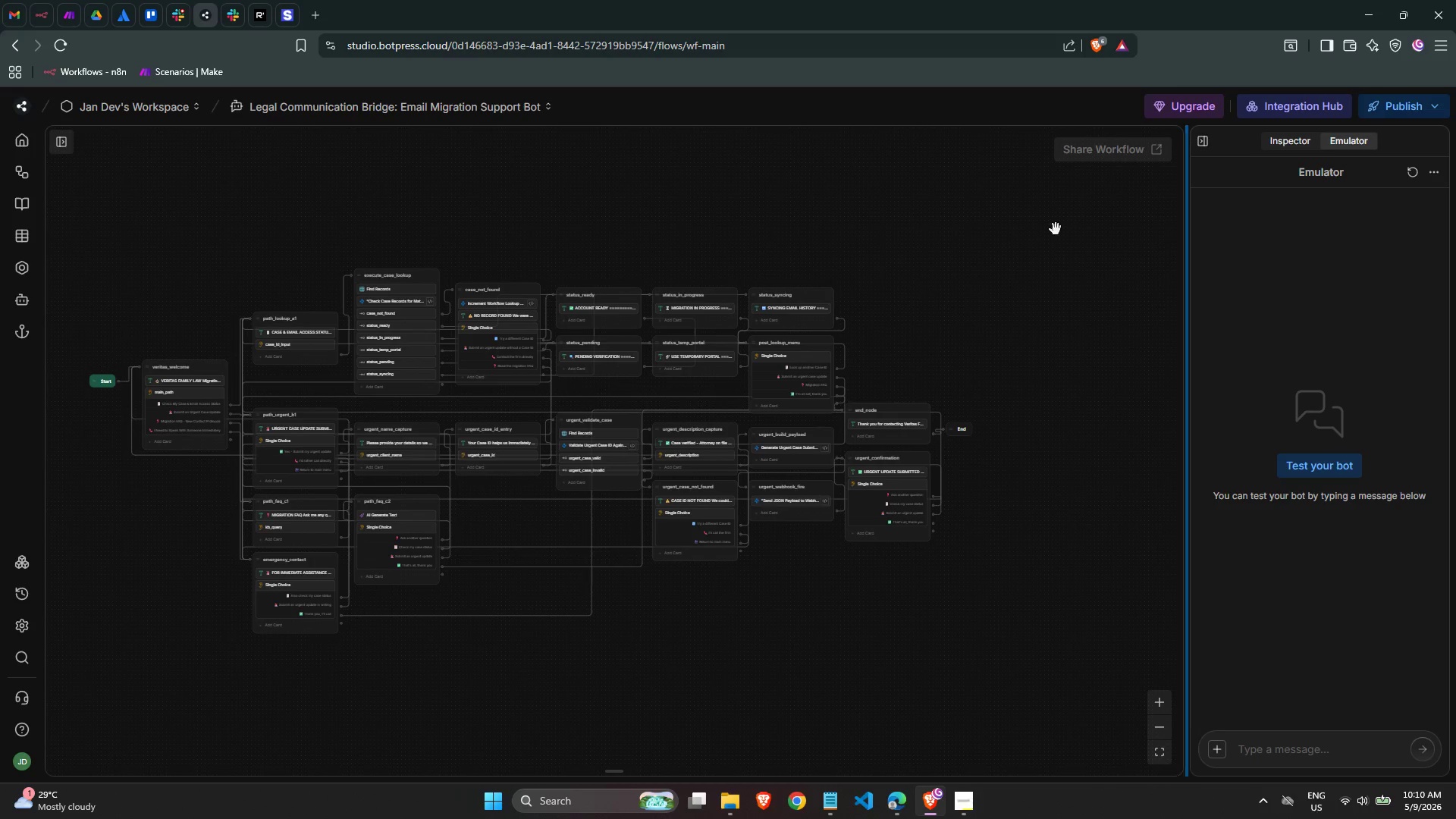 
scroll: coordinate [460, 221], scroll_direction: up, amount: 3.0
 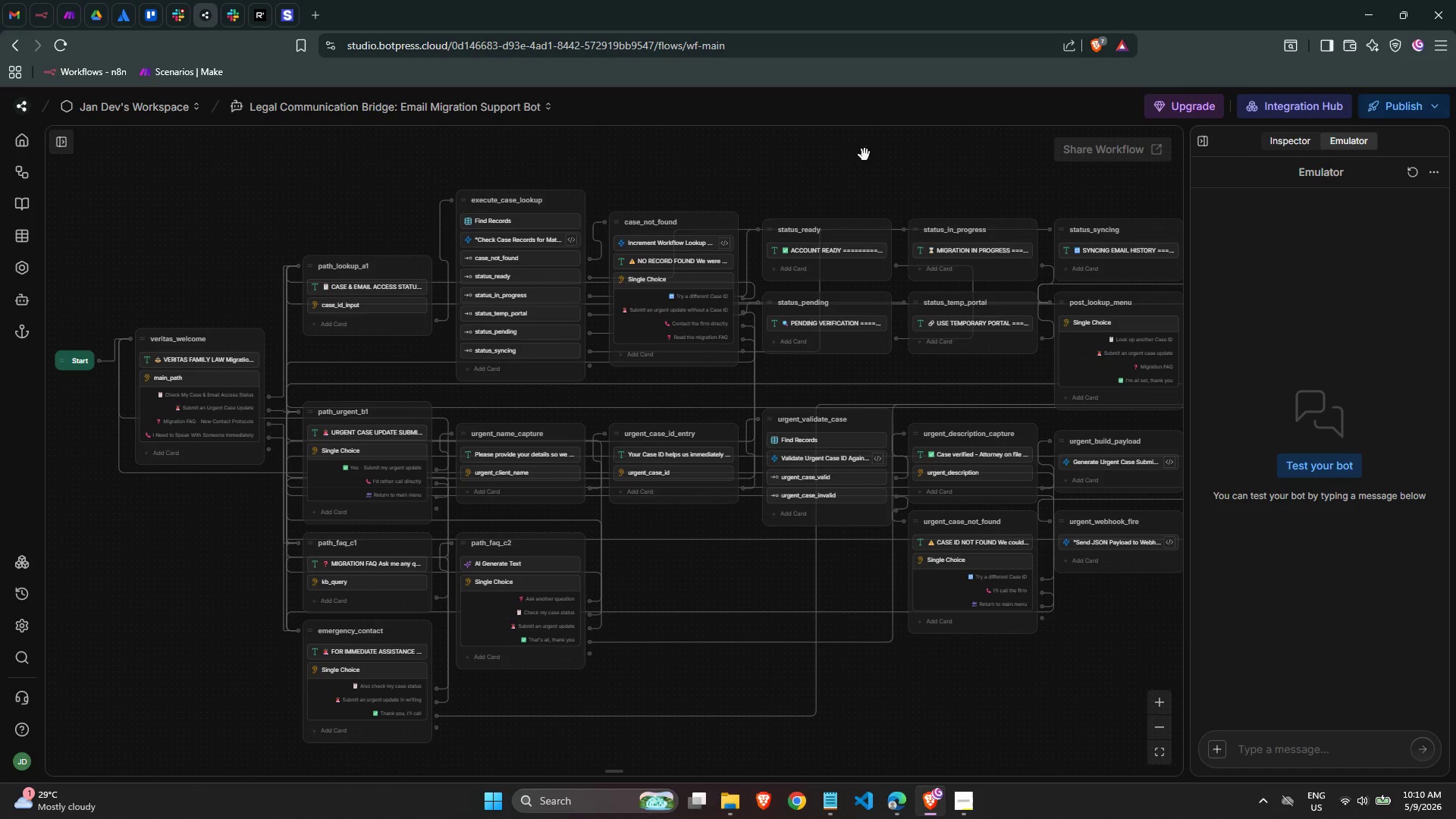 
left_click([1212, 139])
 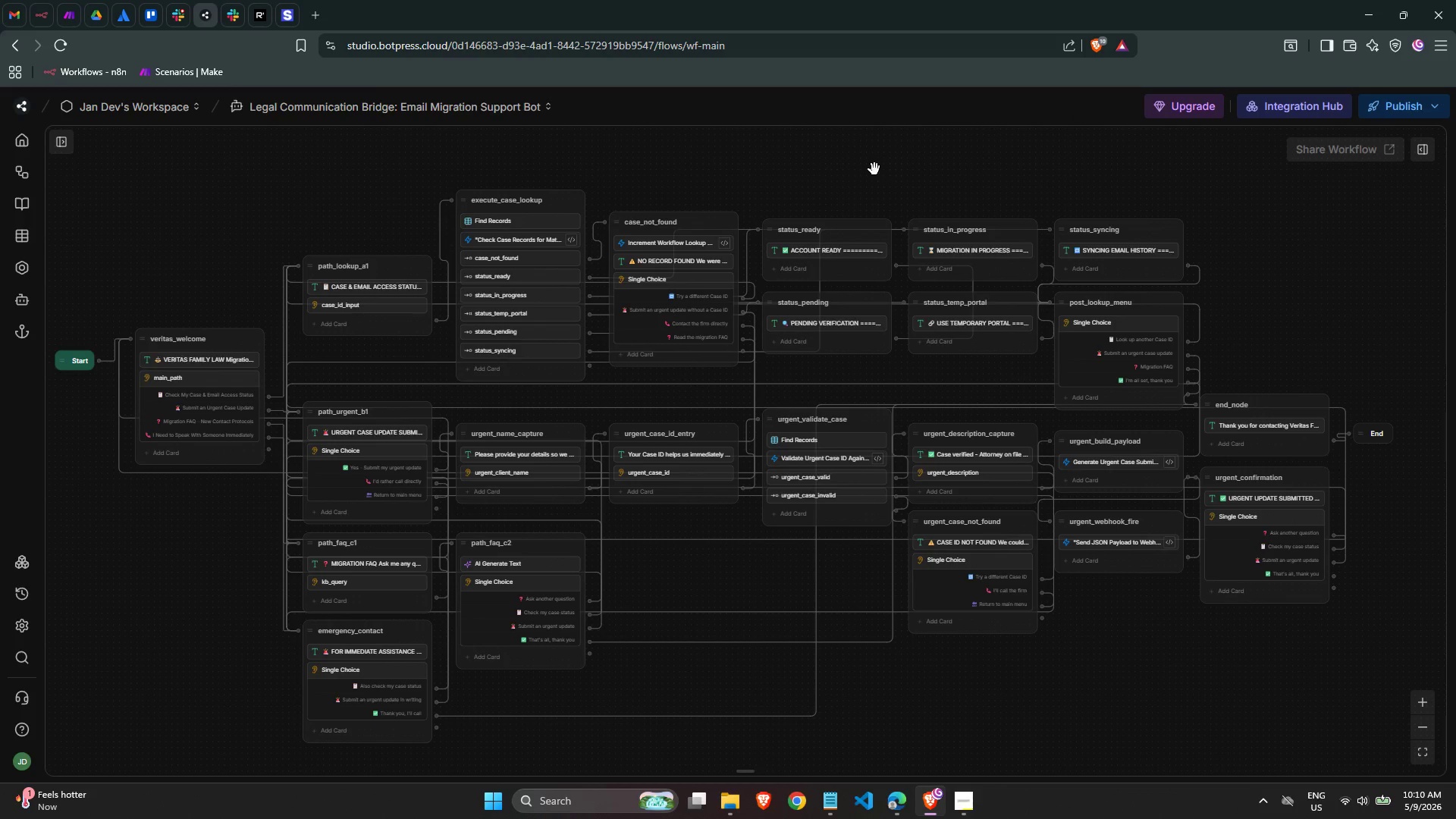 
wait(18.88)
 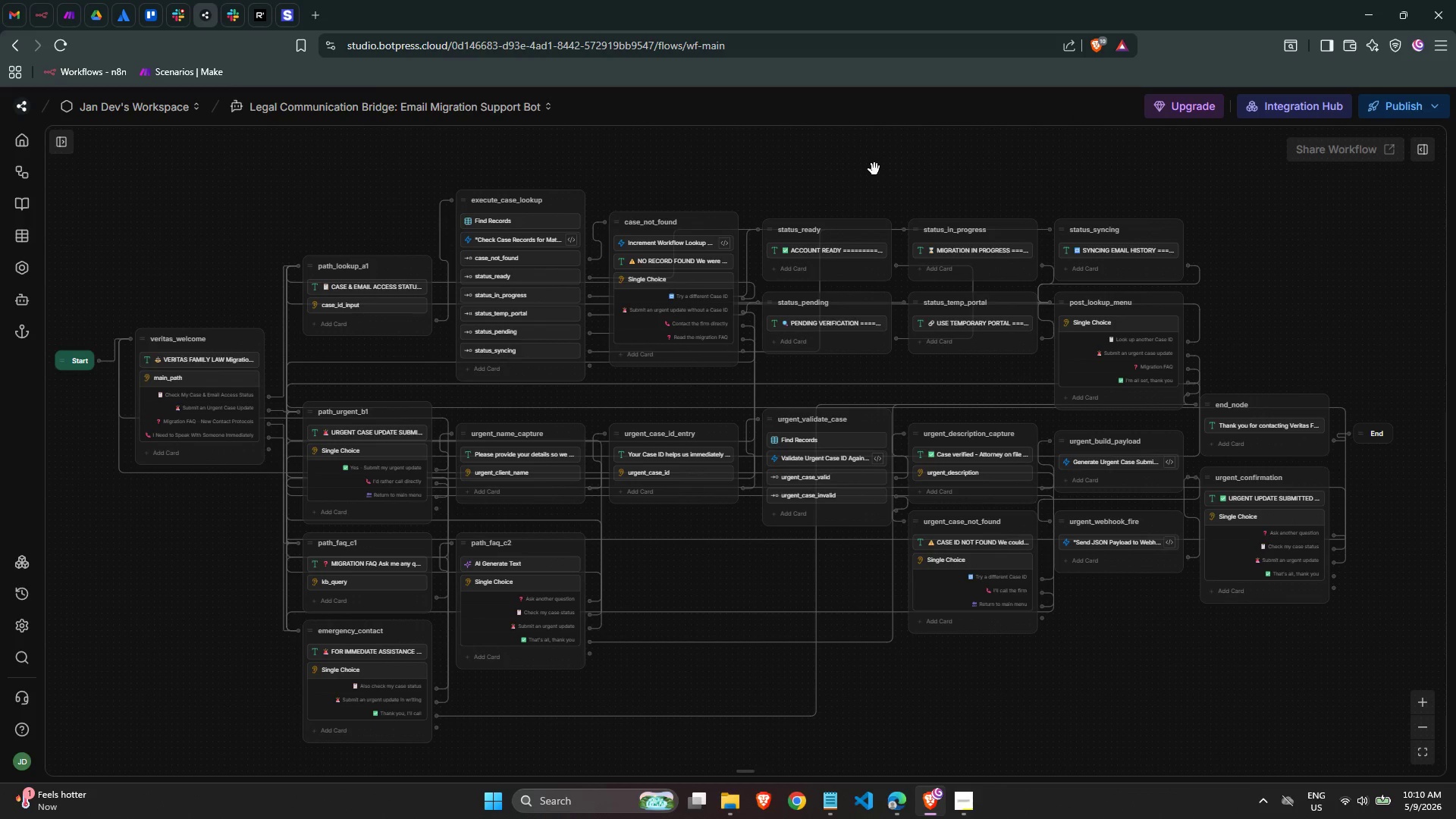 
scroll: coordinate [262, 183], scroll_direction: up, amount: 1.0
 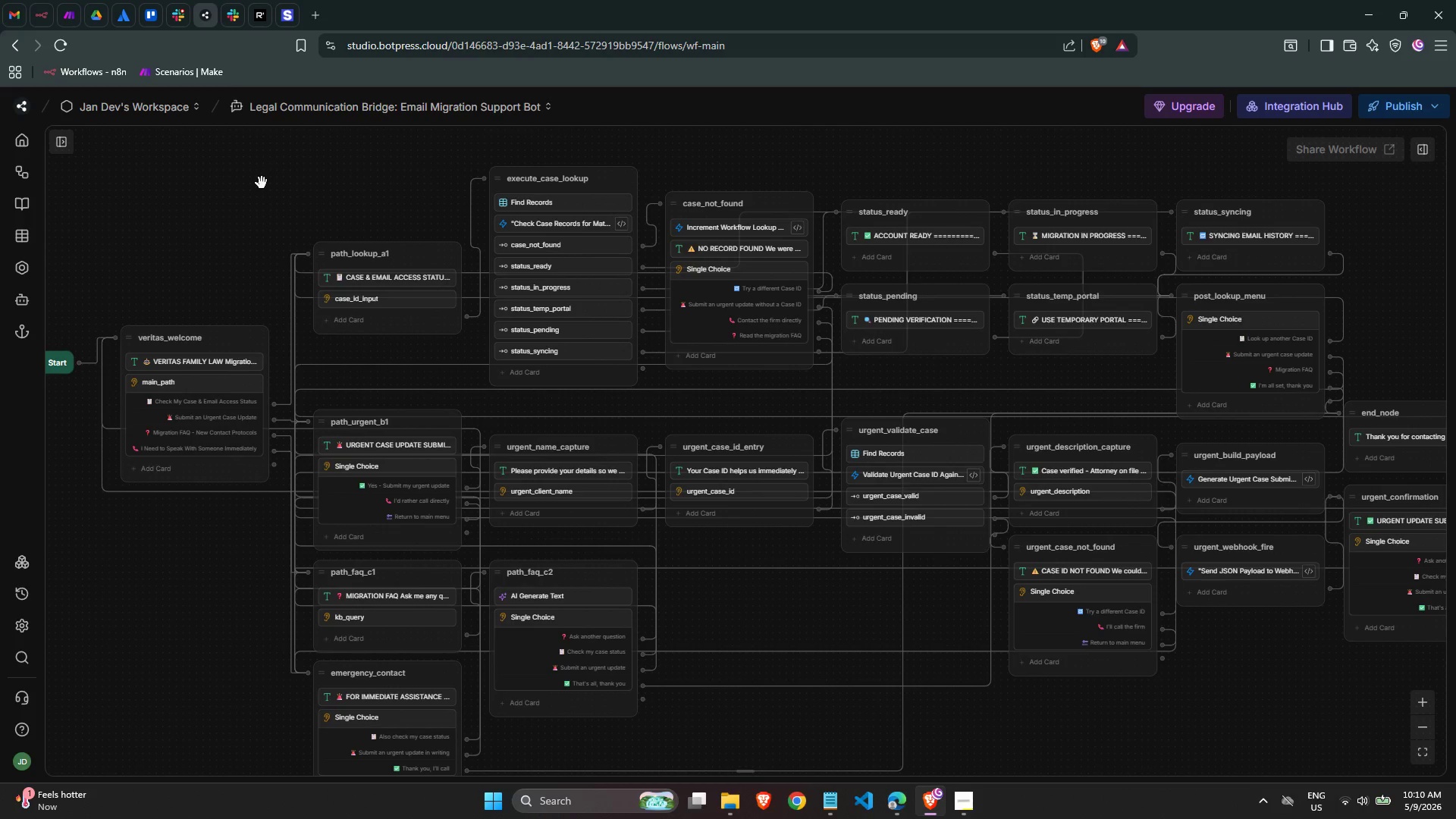 
scroll: coordinate [262, 183], scroll_direction: down, amount: 1.0
 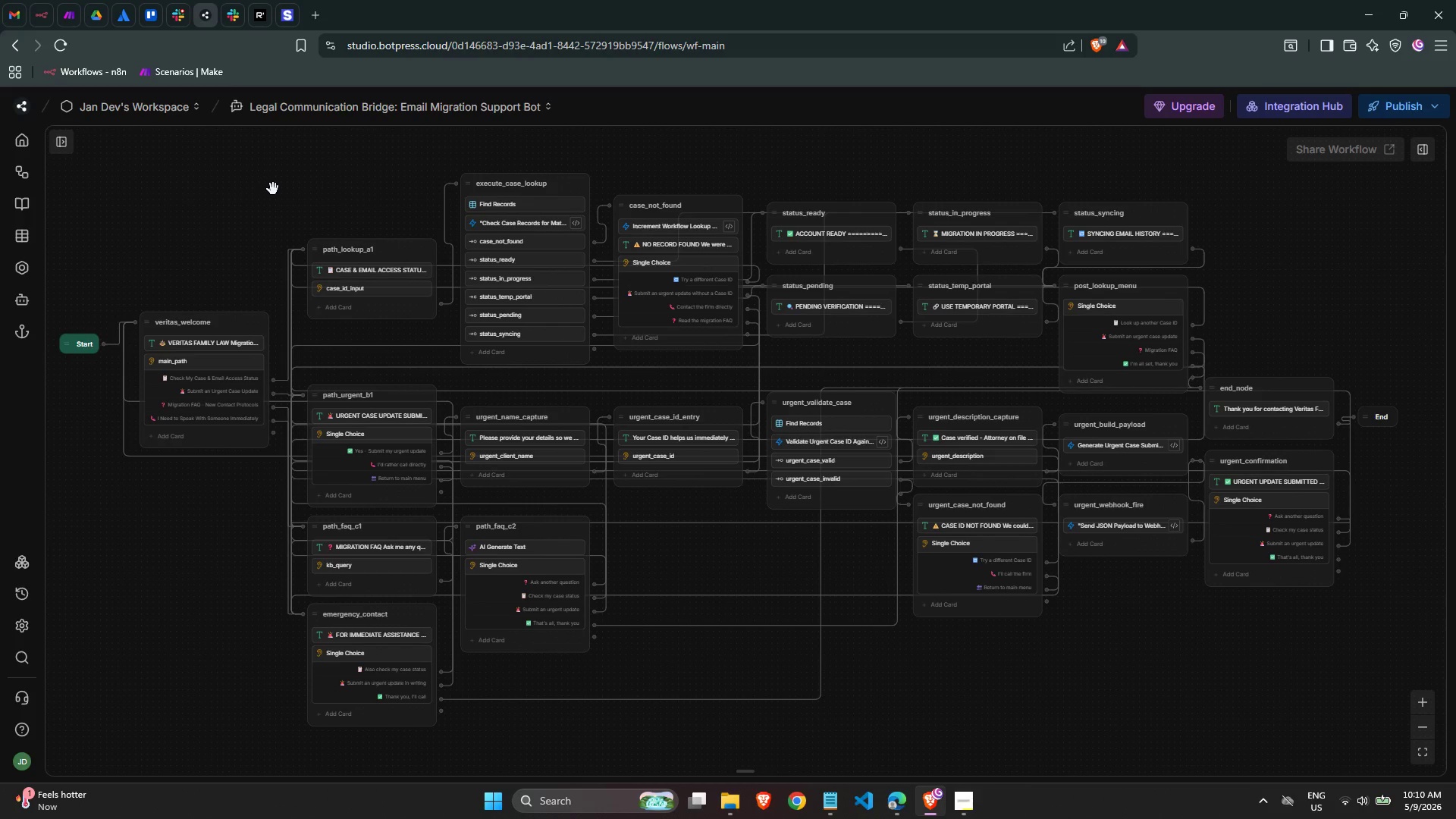 
scroll: coordinate [287, 217], scroll_direction: up, amount: 1.0
 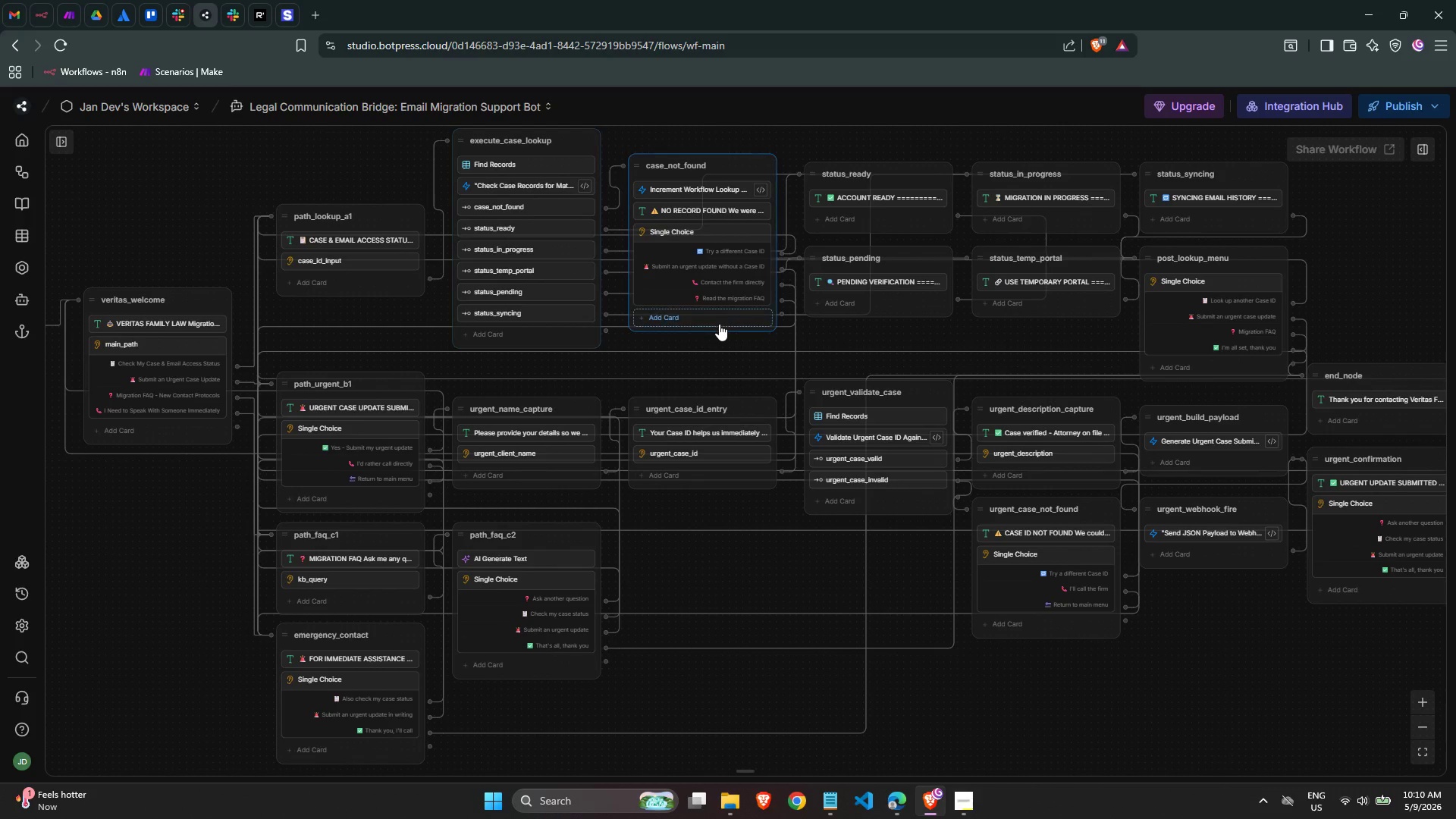 
scroll: coordinate [1109, 677], scroll_direction: none, amount: 0.0
 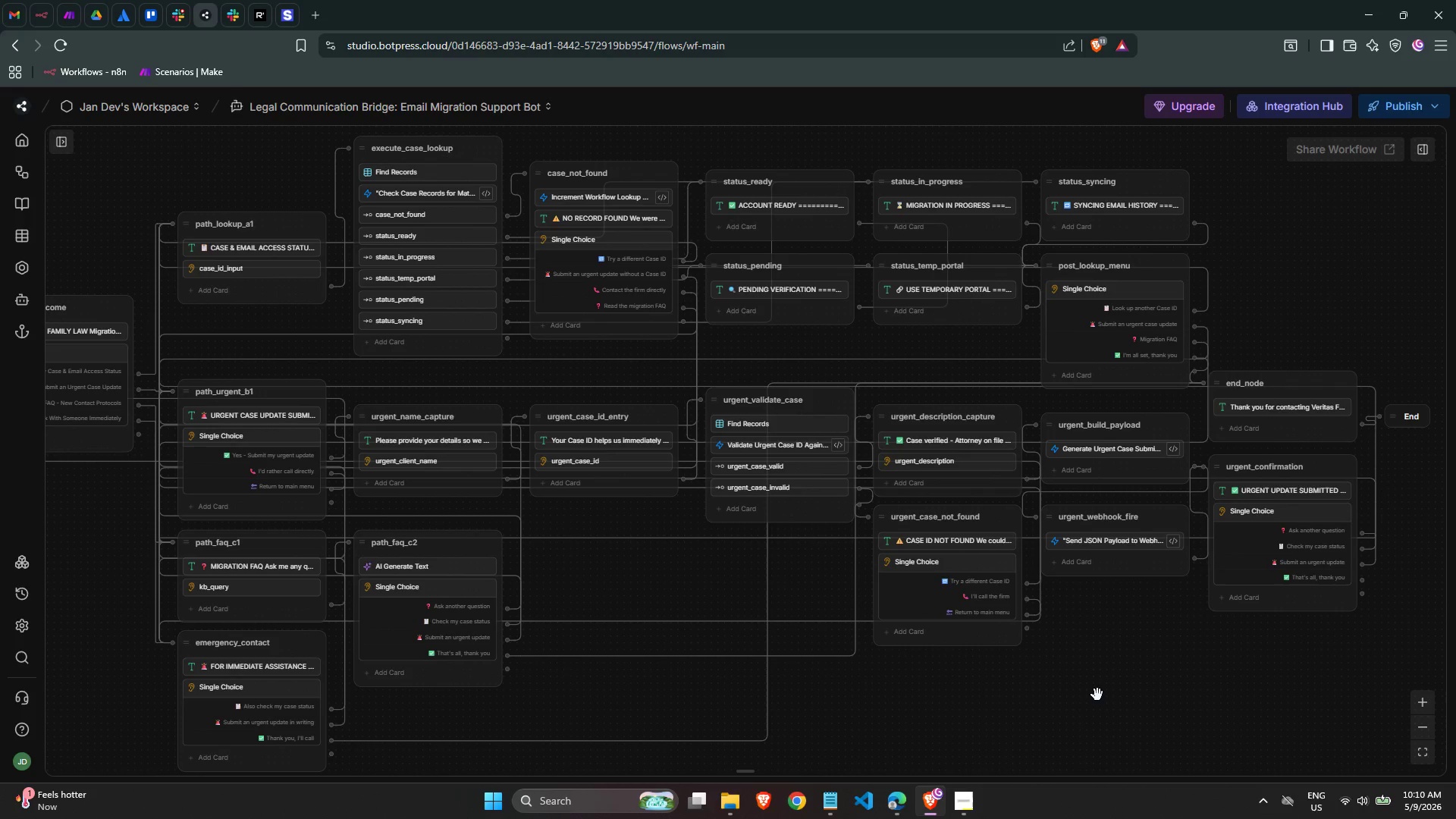 
wait(9.65)
 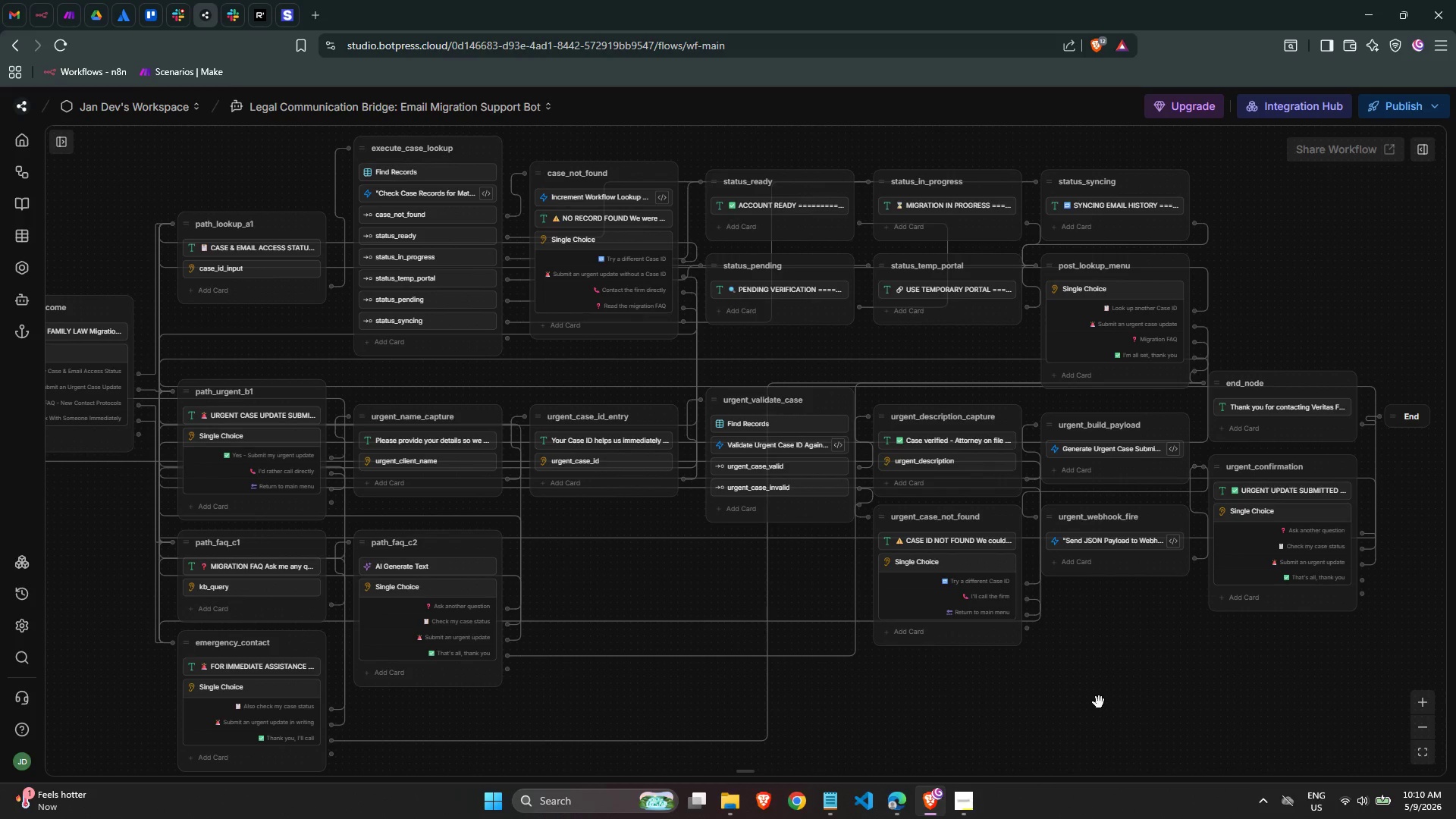 
key(Meta+Shift+R)
 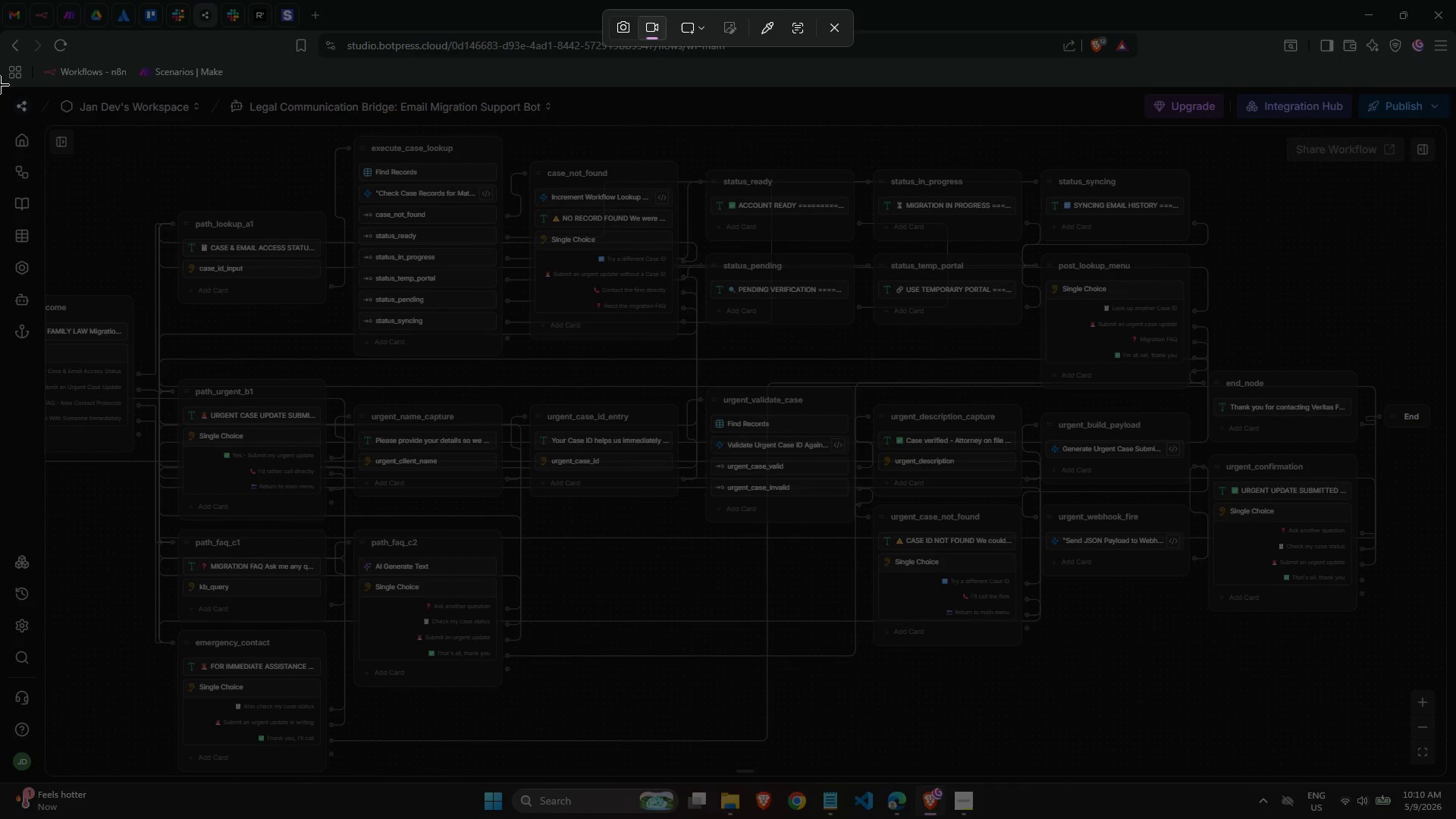 
left_click_drag(start_coordinate=[0, 88], to_coordinate=[1455, 780])
 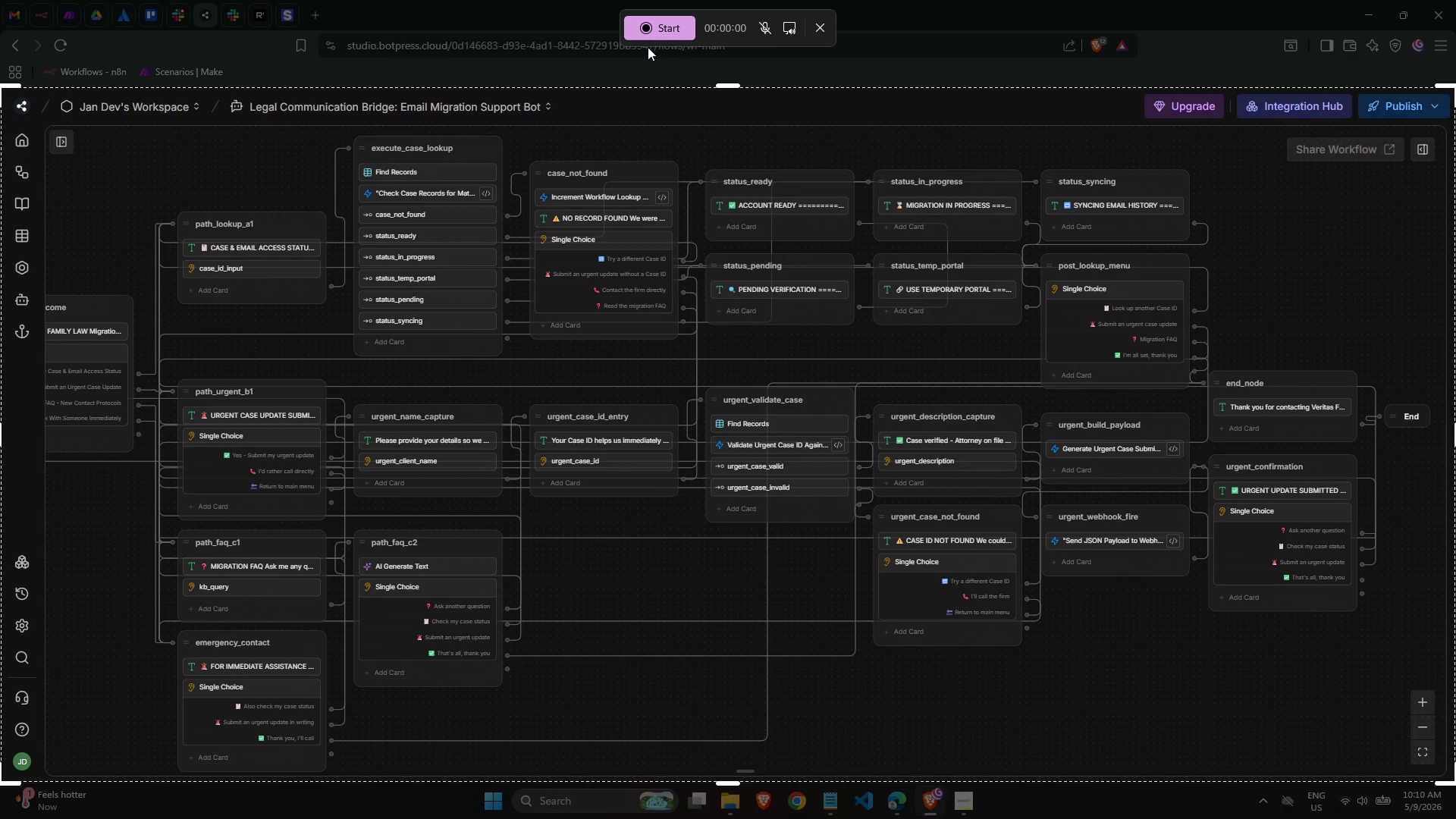 
left_click([648, 36])
 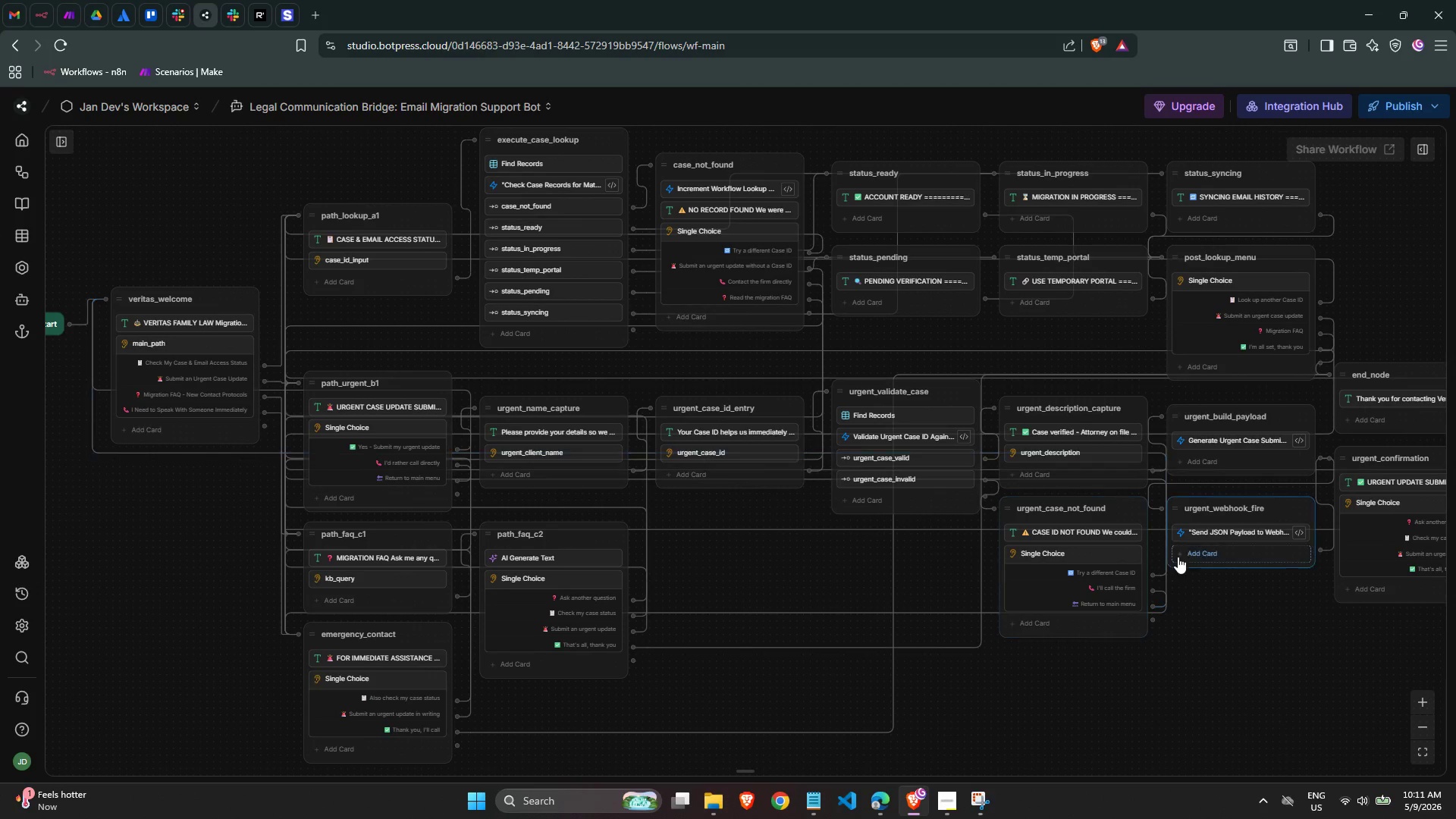 
left_click([1423, 149])
 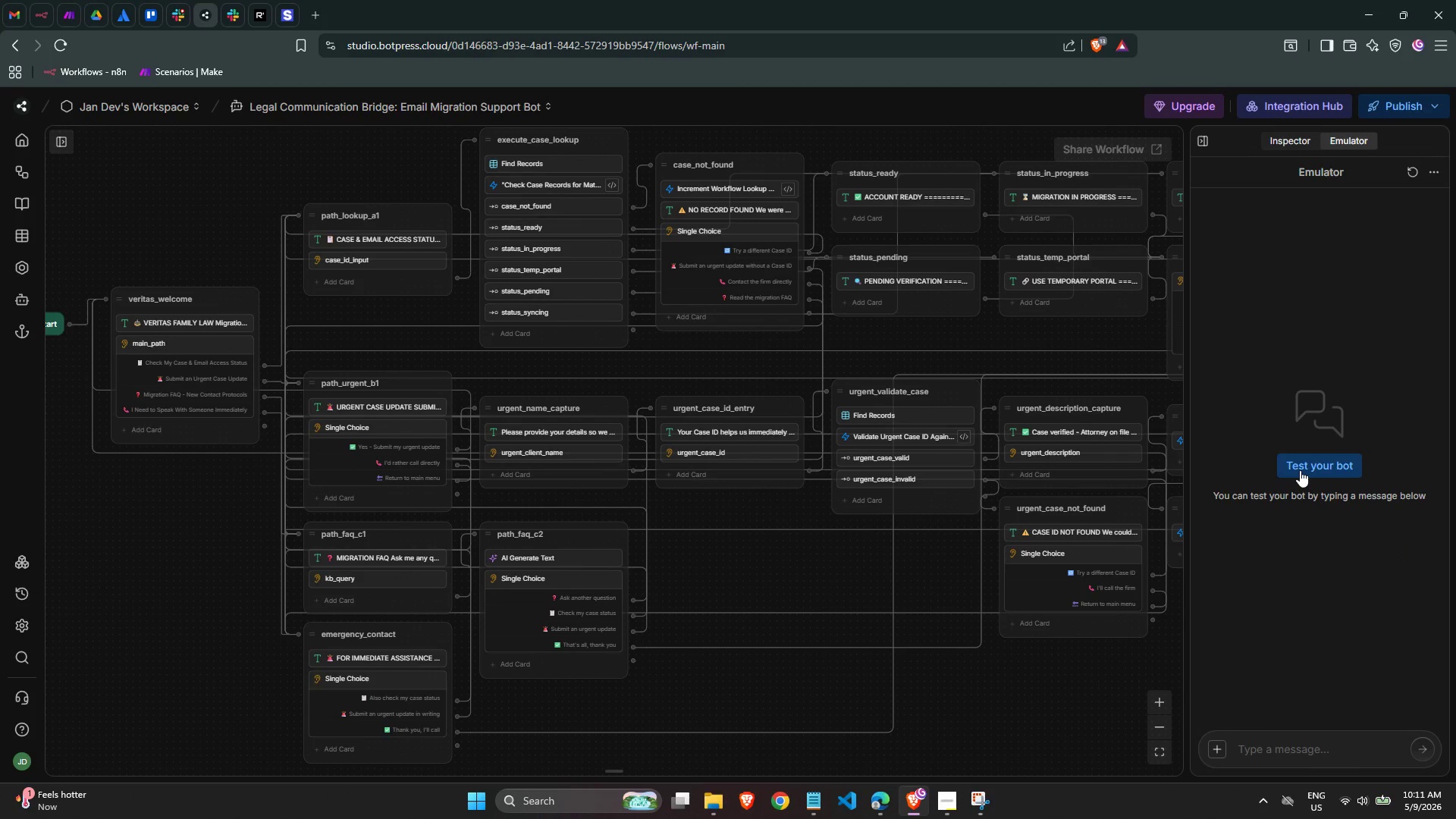 
left_click([1300, 470])
 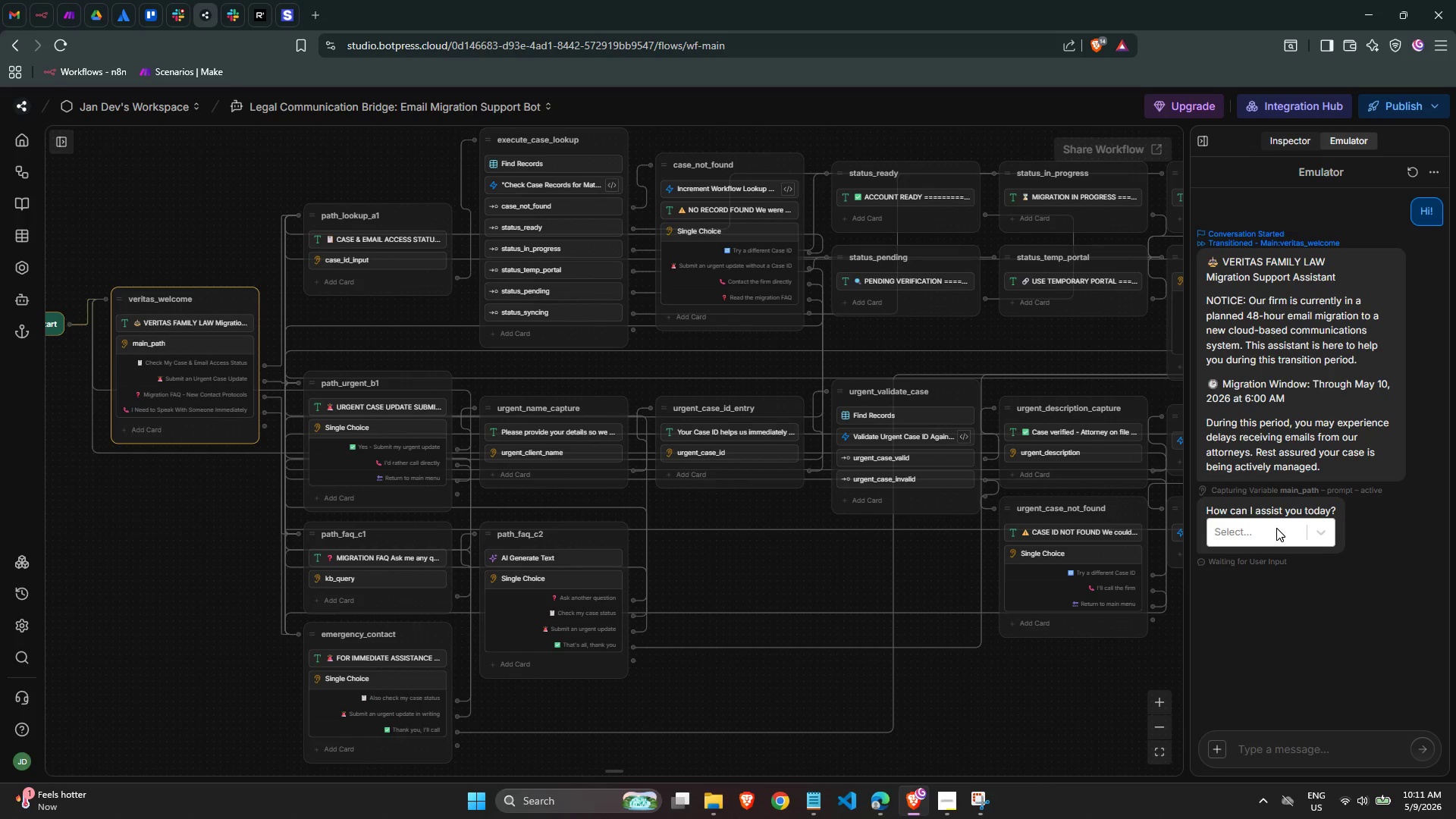 
left_click([1293, 536])
 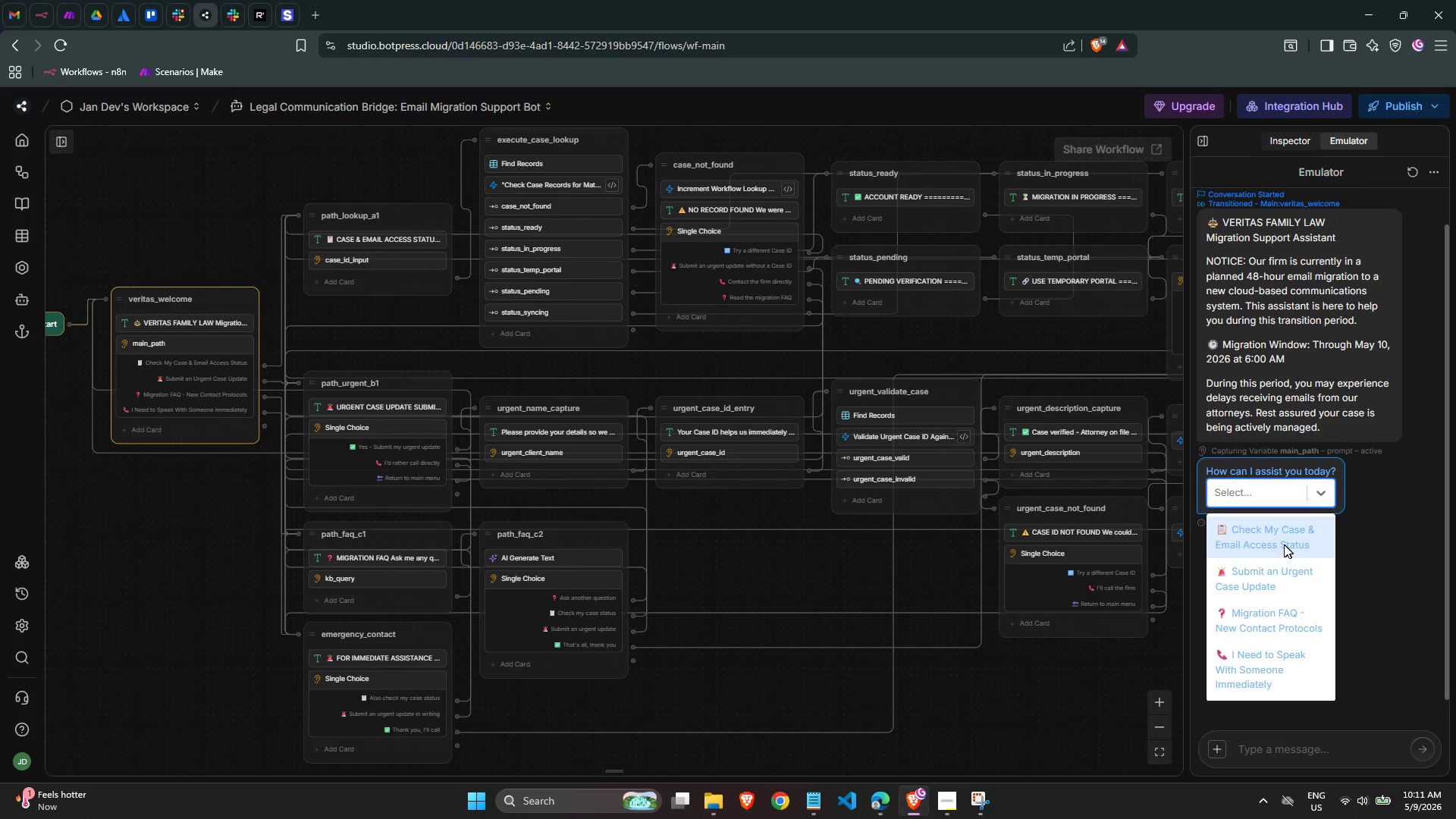 
left_click([1284, 544])
 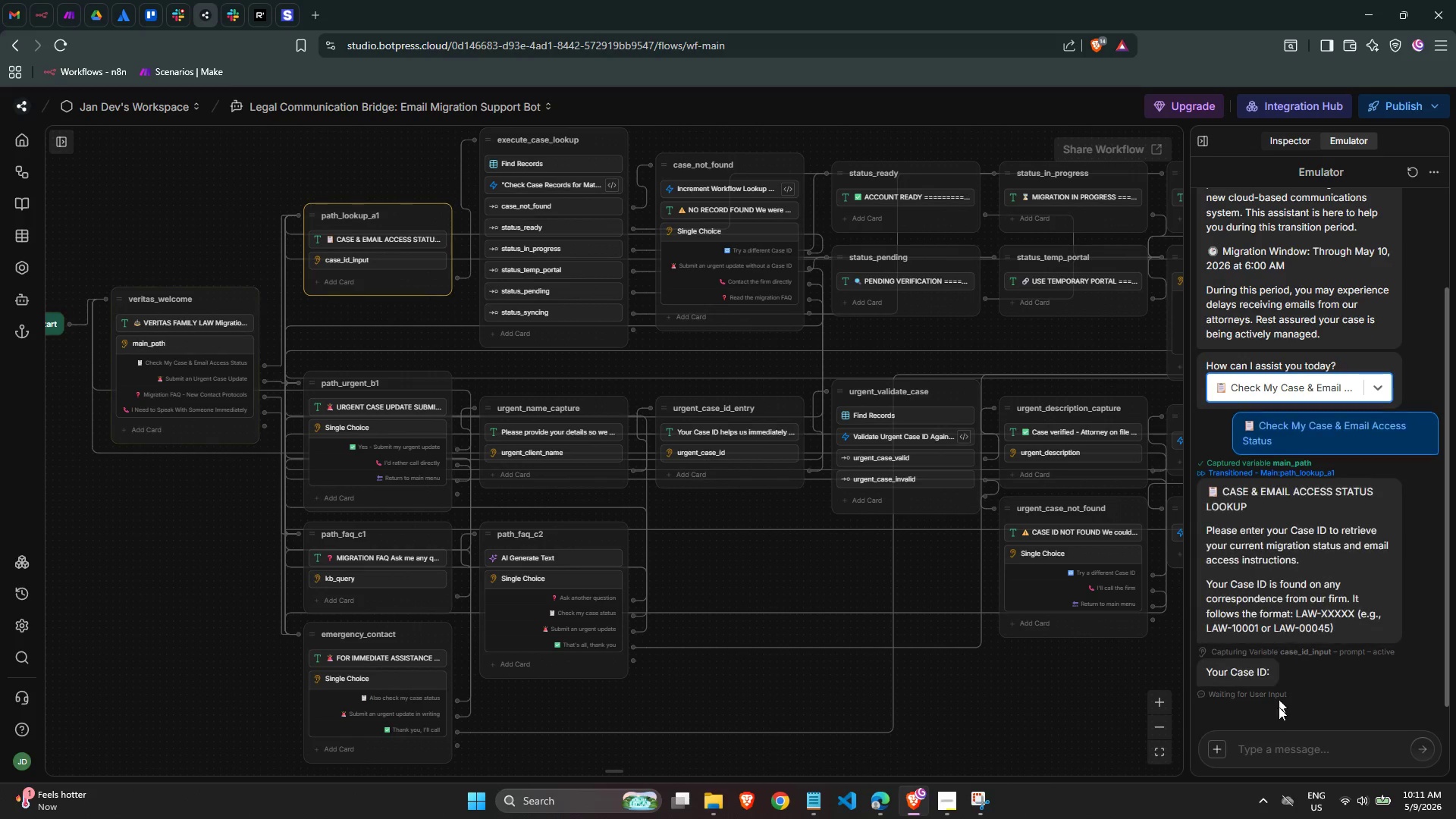 
left_click([1280, 746])
 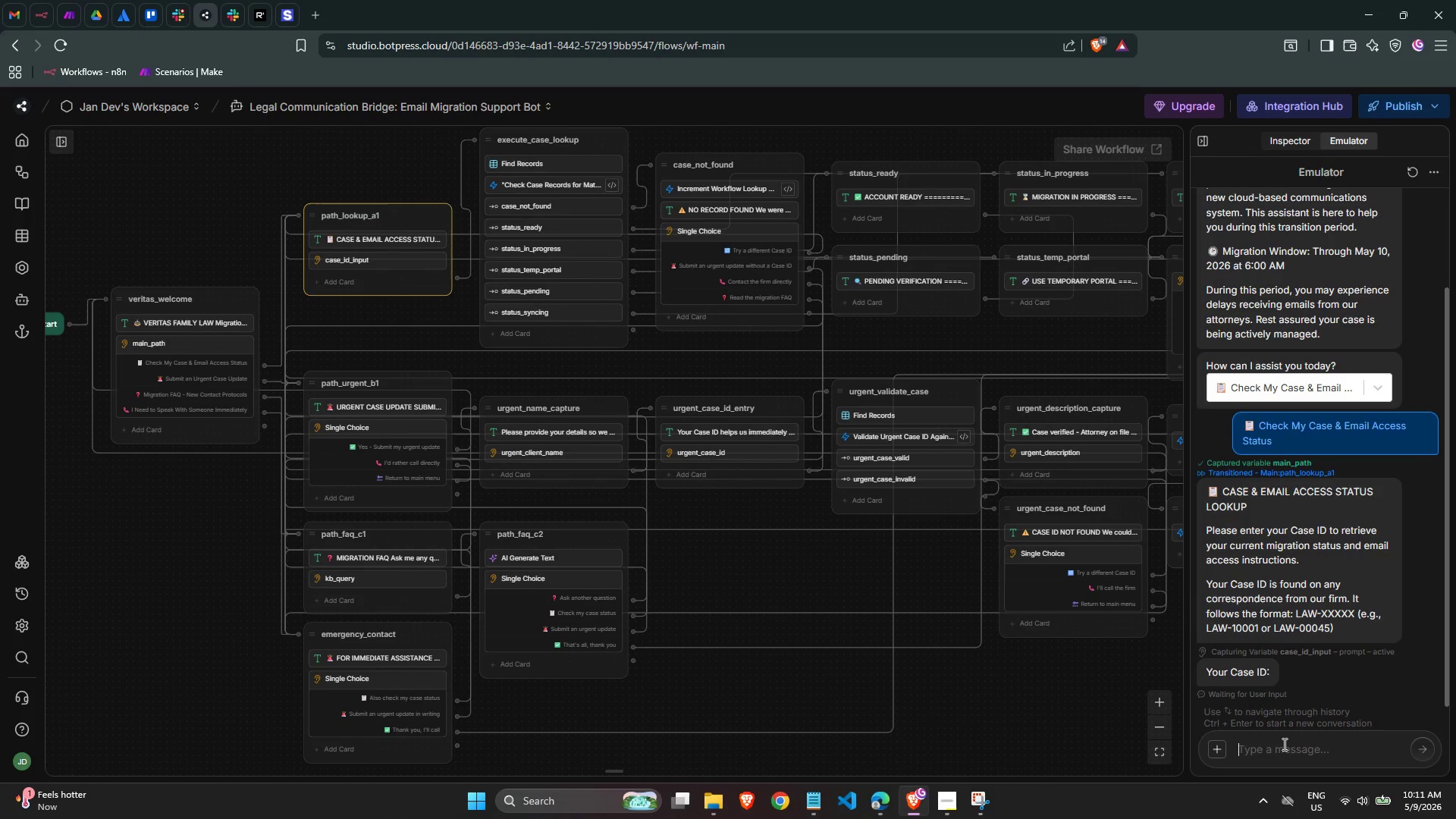 
type(LAW )
key(Backspace)
type(-10001)
 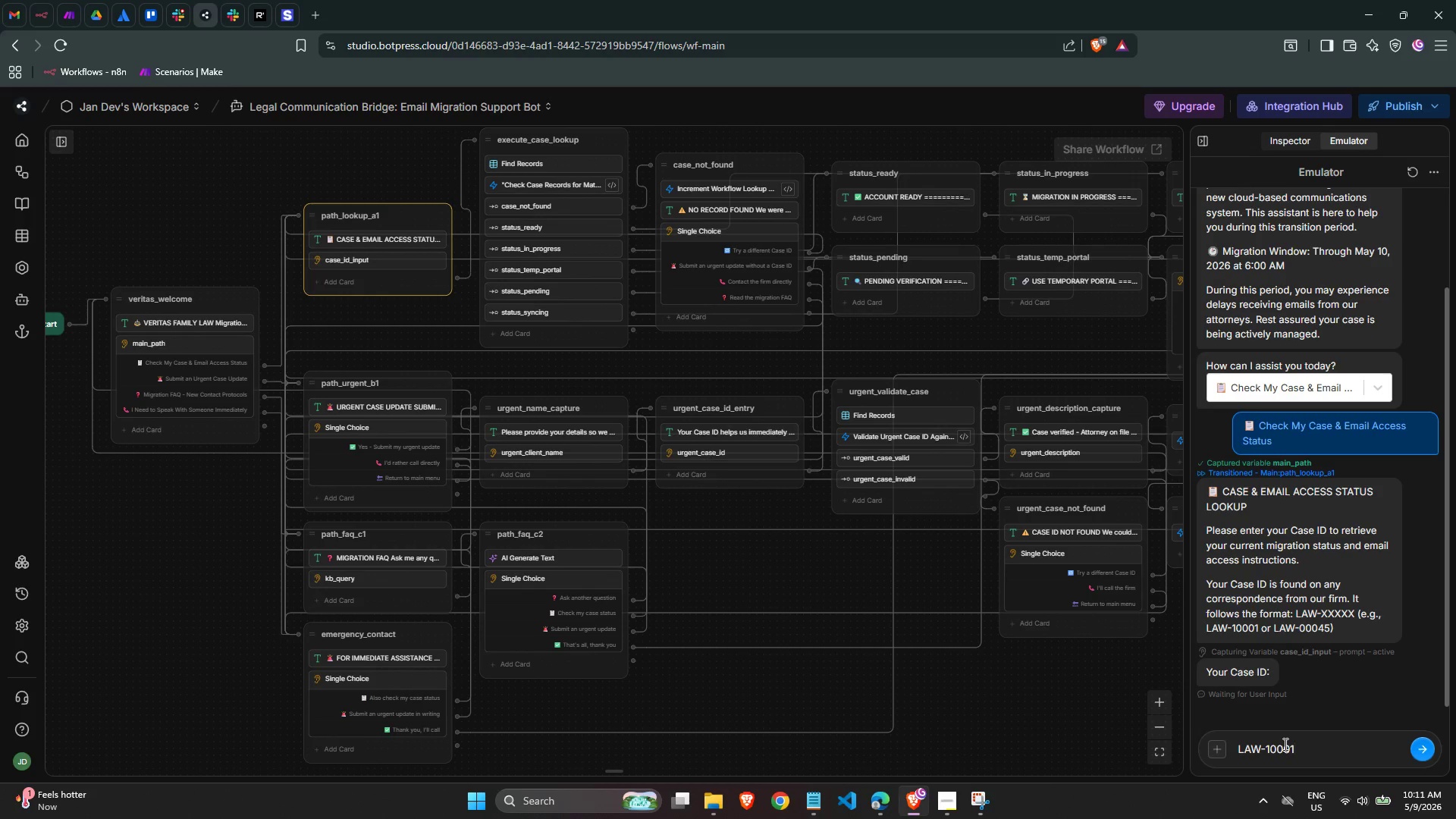 
key(Enter)
 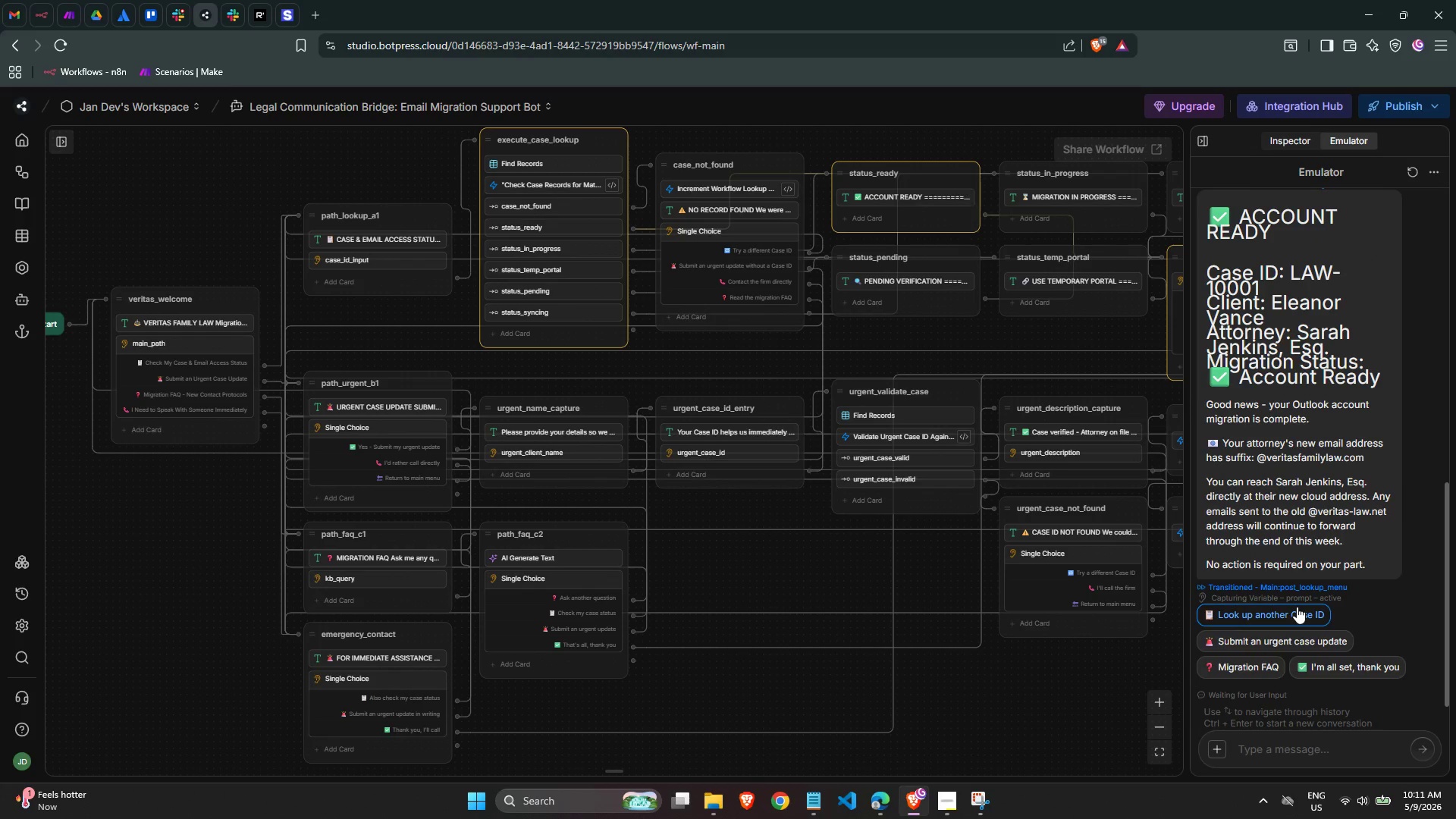 
wait(7.34)
 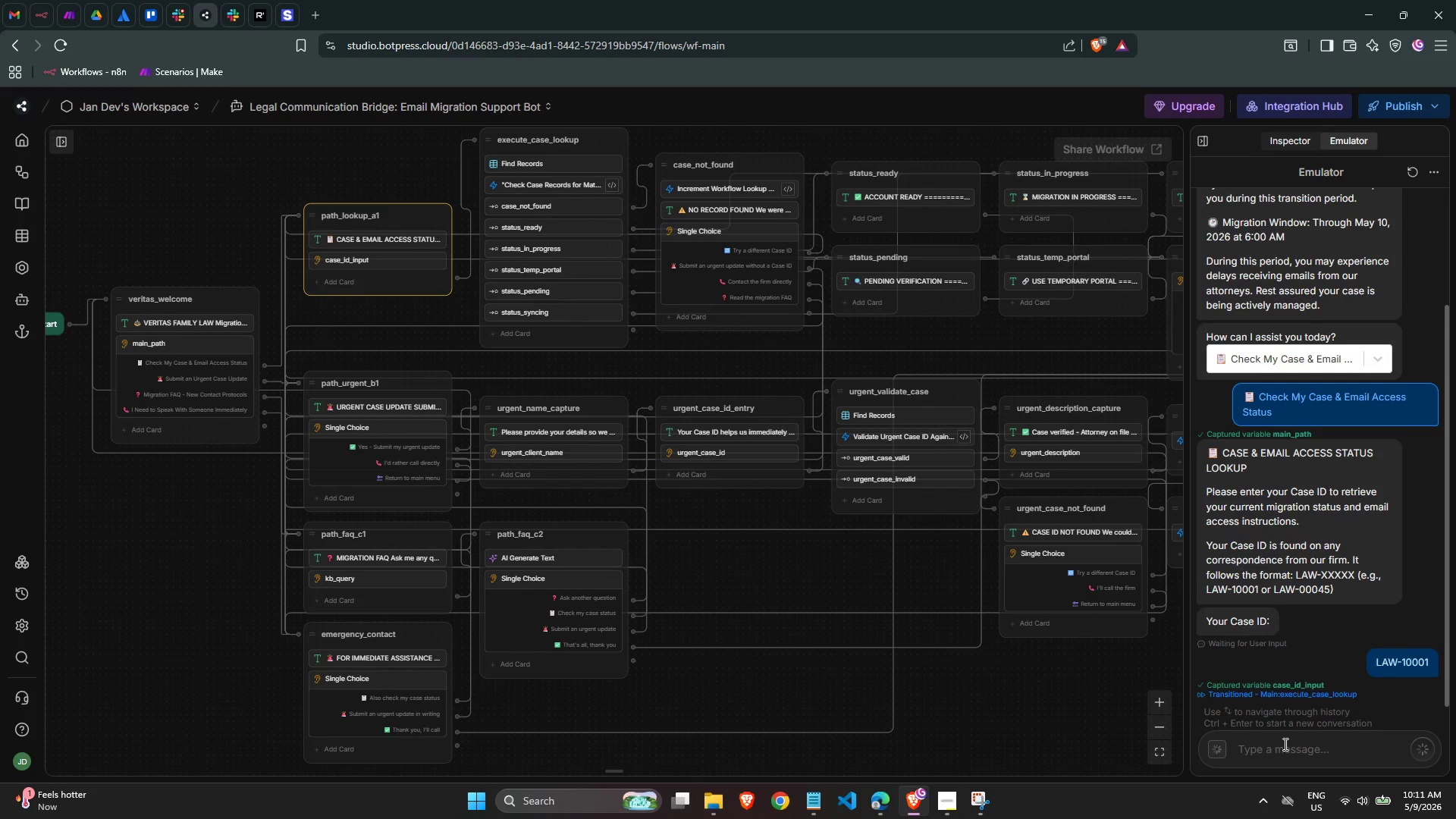 
scroll: coordinate [1405, 620], scroll_direction: down, amount: 1.0
 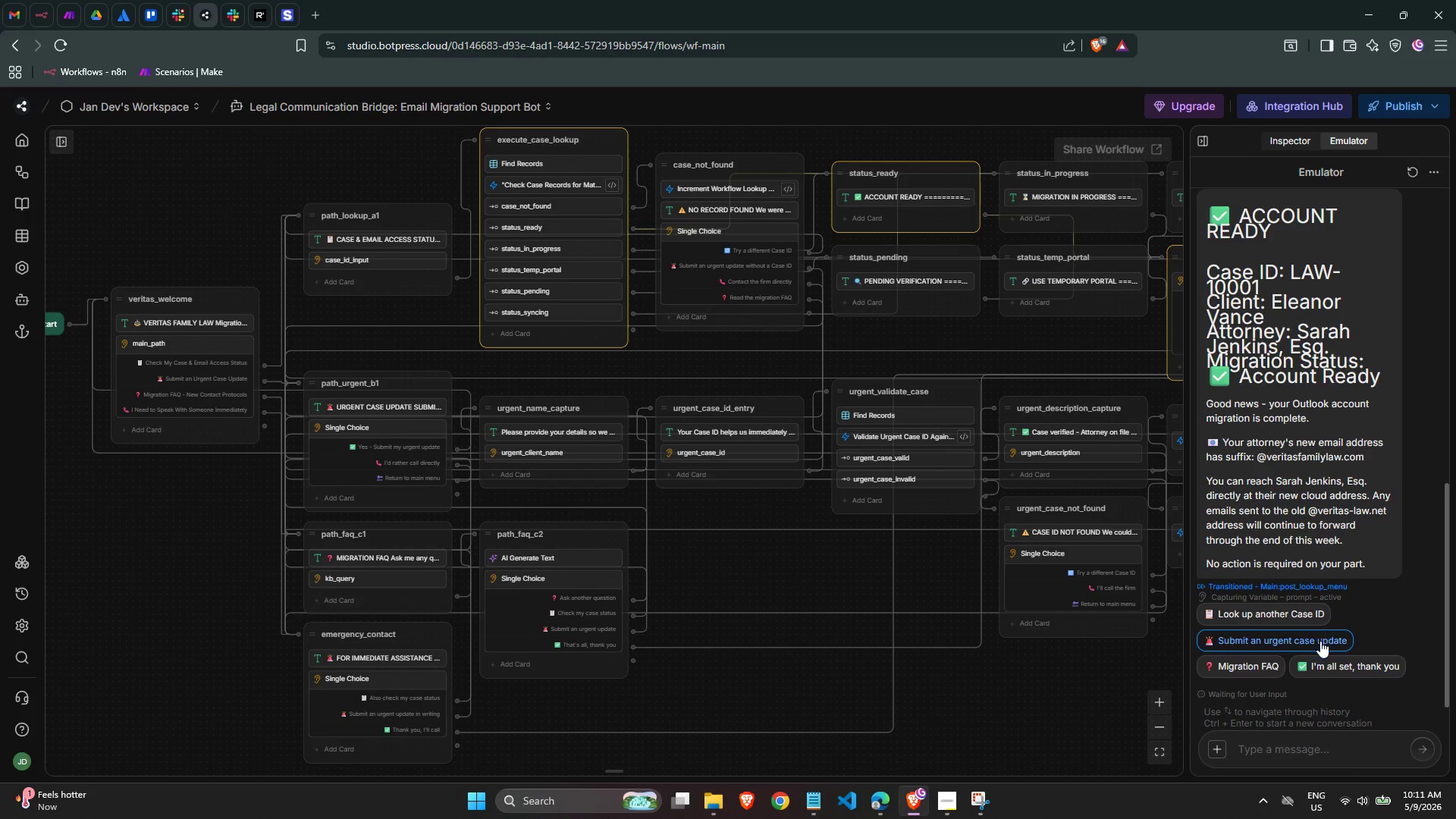 
left_click([1302, 620])
 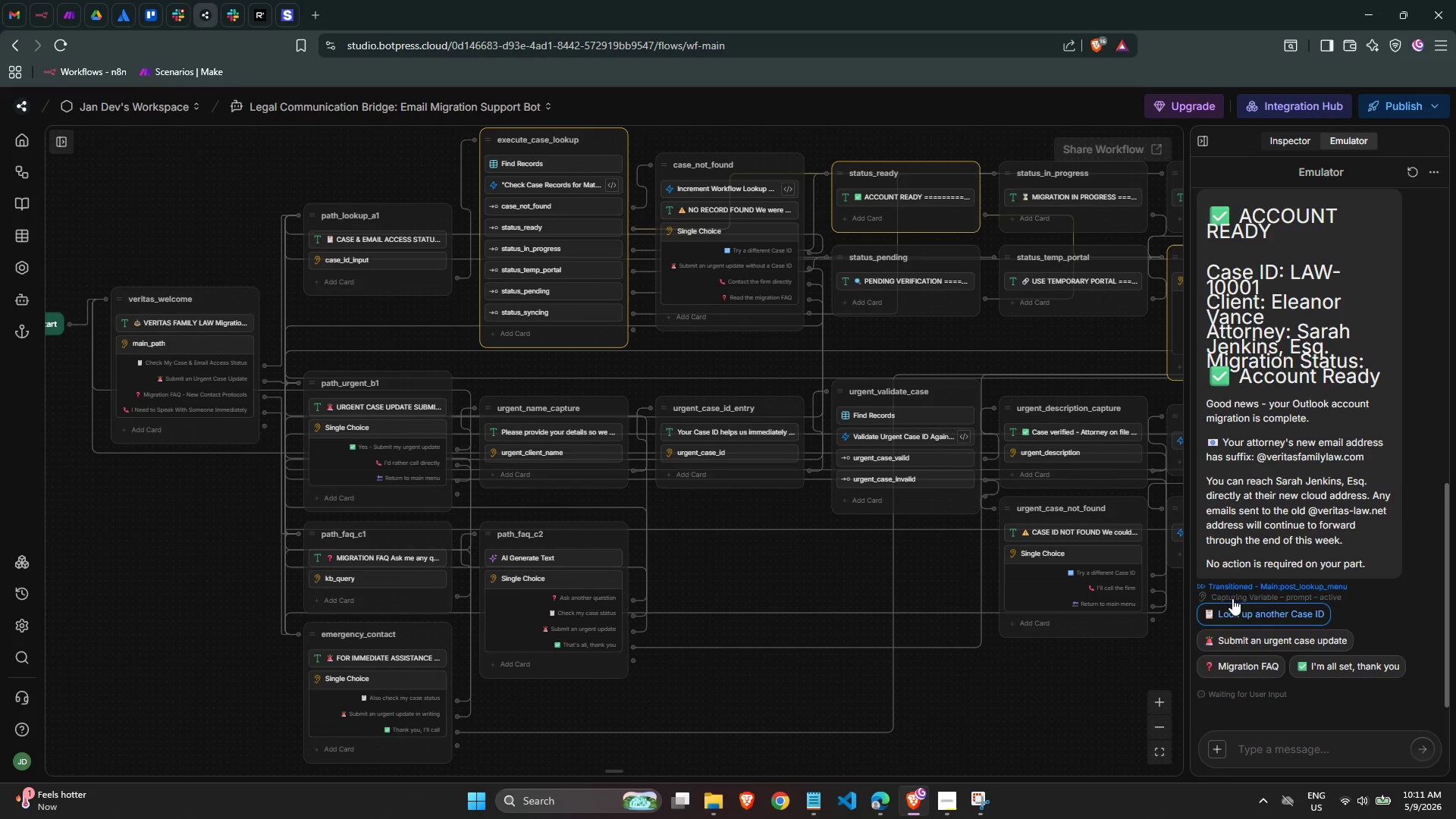 
mouse_move([1324, 606])
 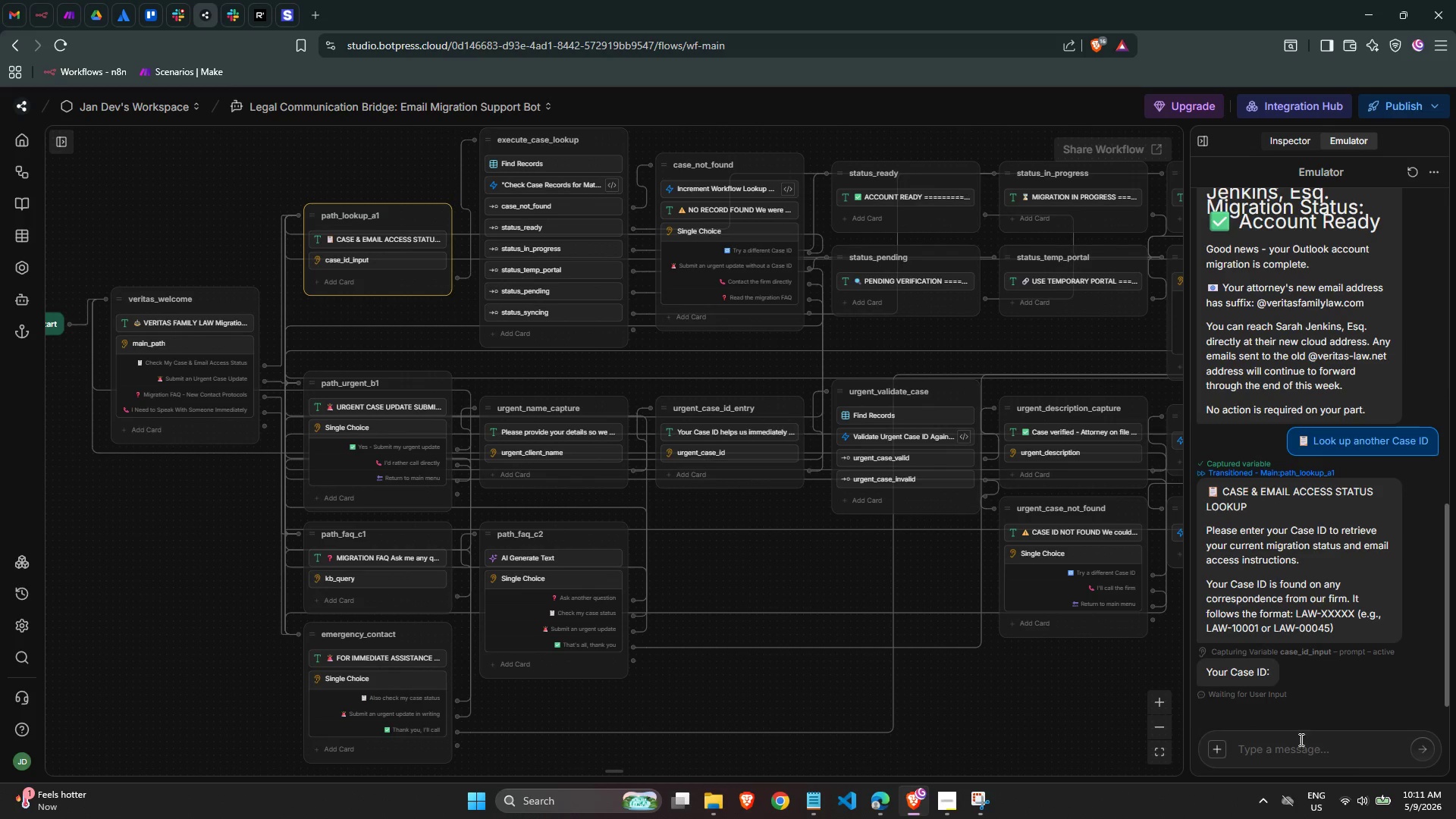 
left_click([1302, 752])
 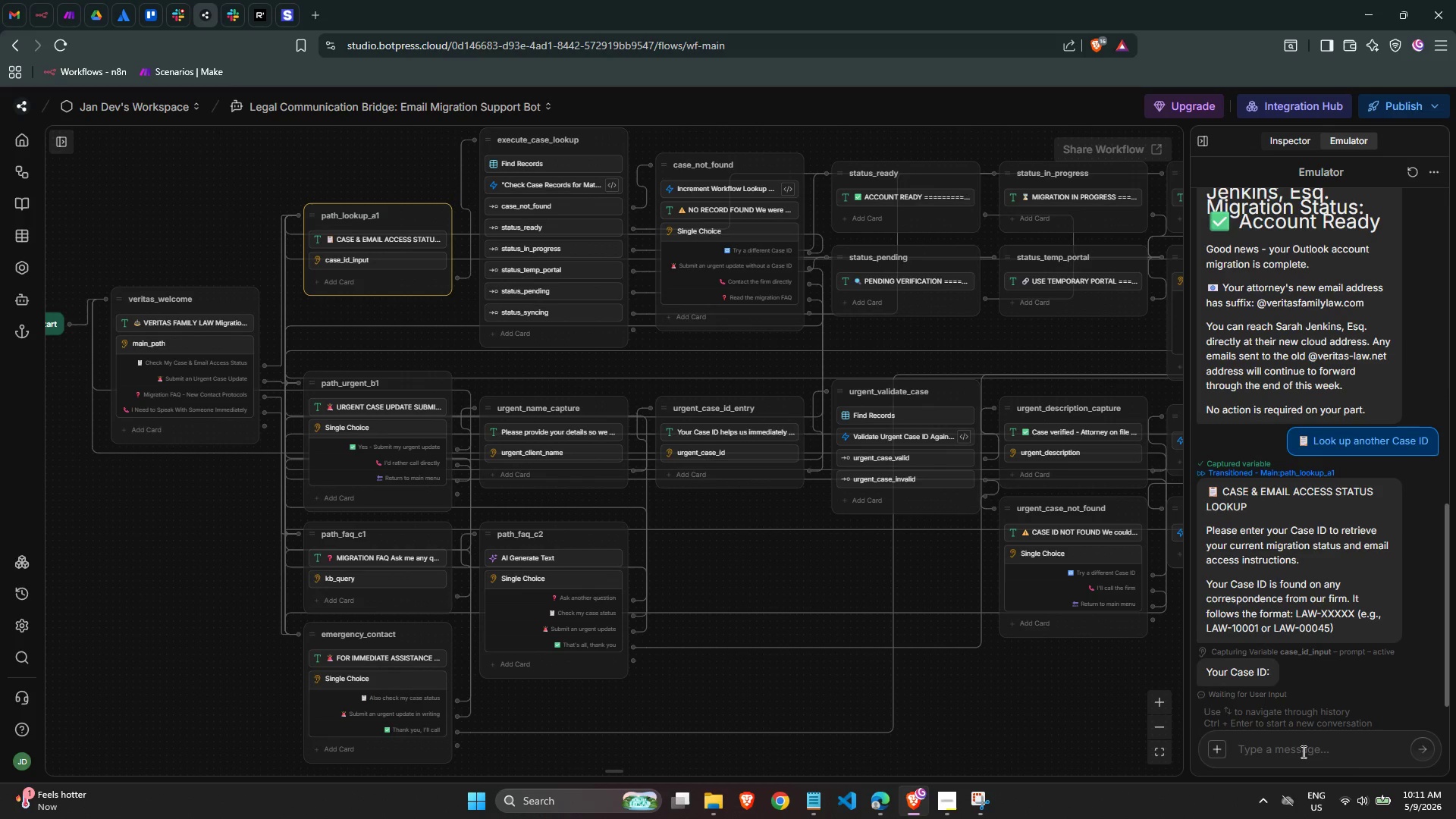 
type(LAW-10002)
 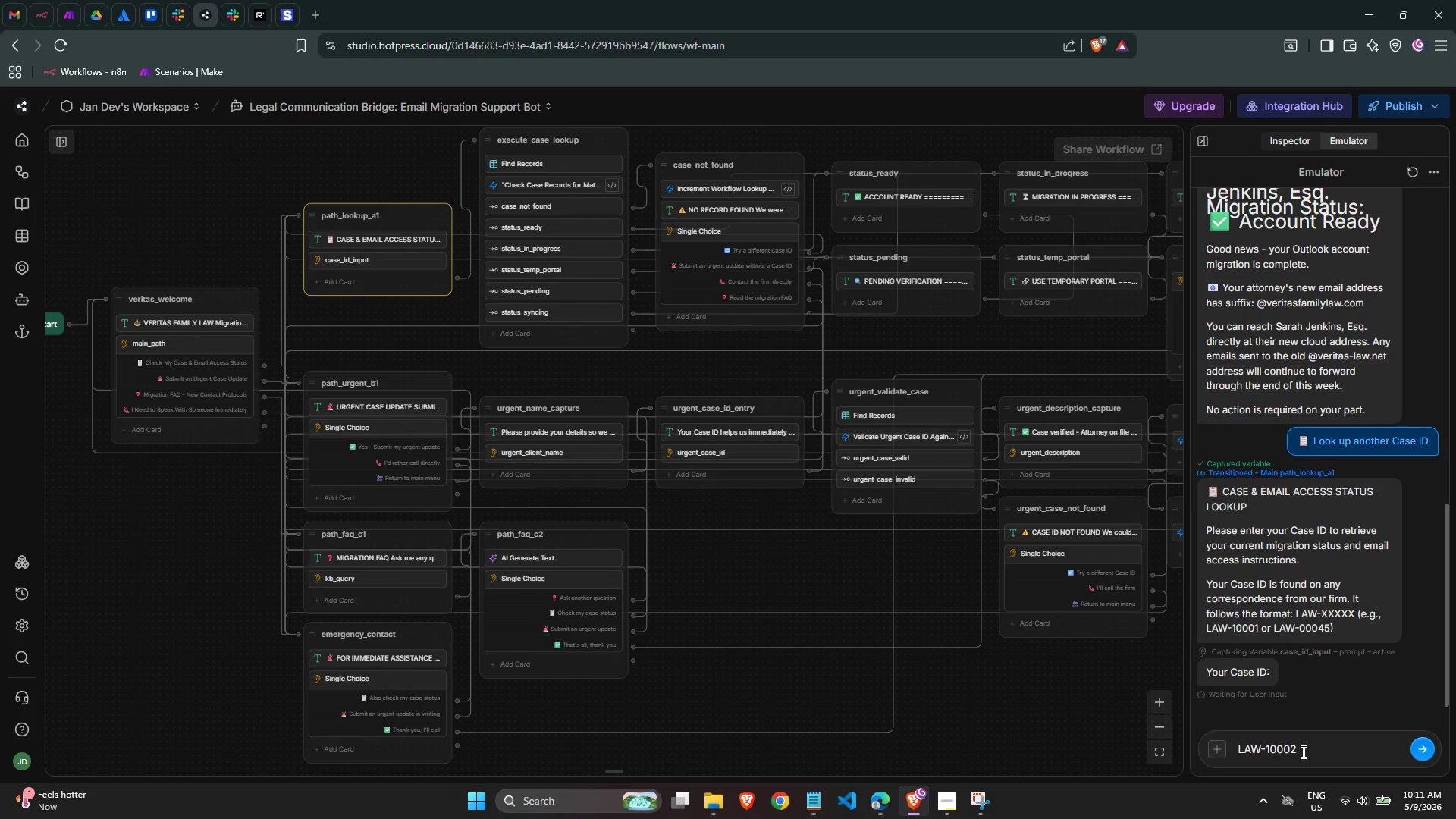 
key(Enter)
 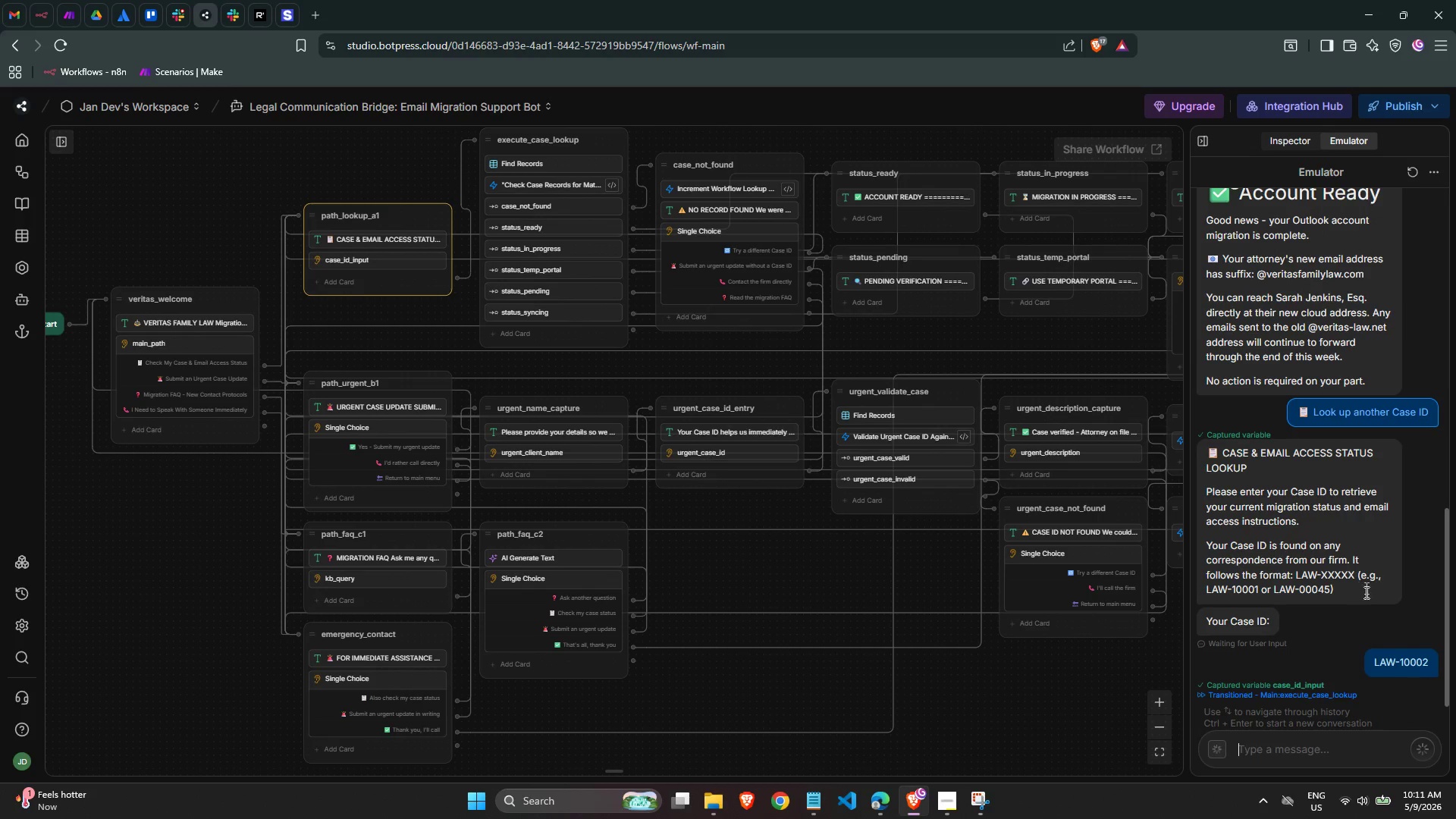 
scroll: coordinate [1385, 538], scroll_direction: up, amount: 1.0
 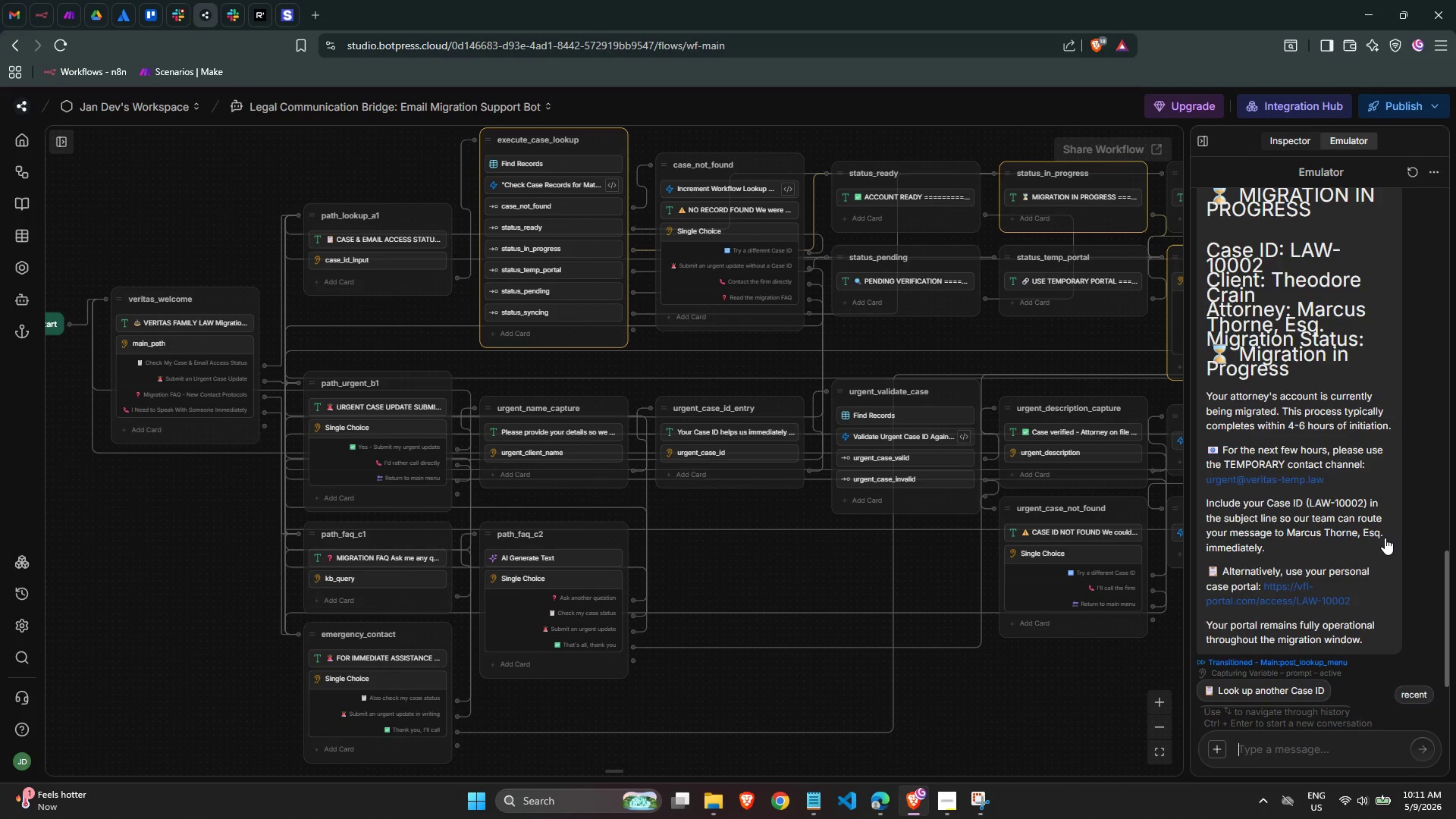 
scroll: coordinate [1385, 538], scroll_direction: down, amount: 1.0
 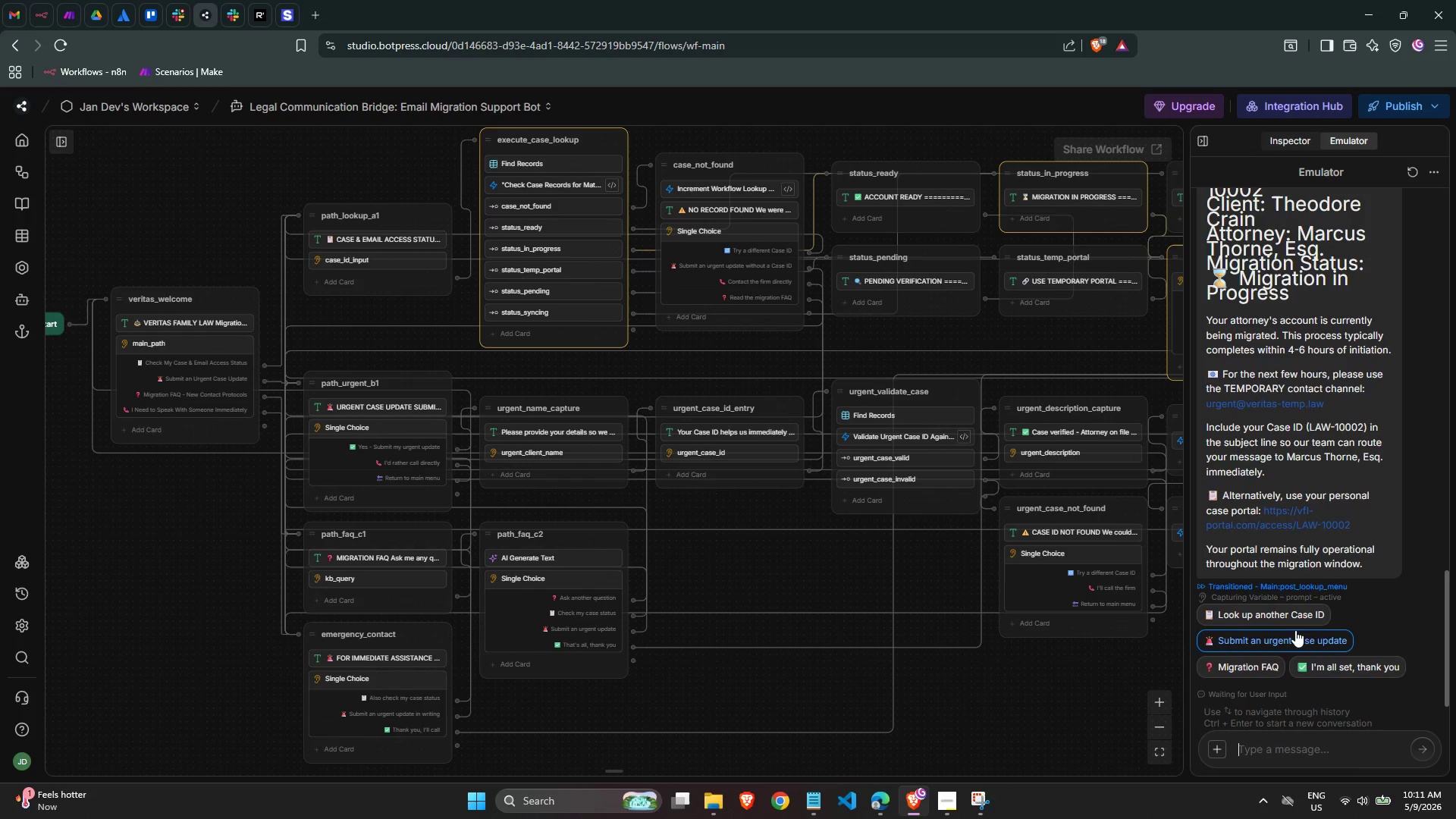 
wait(5.99)
 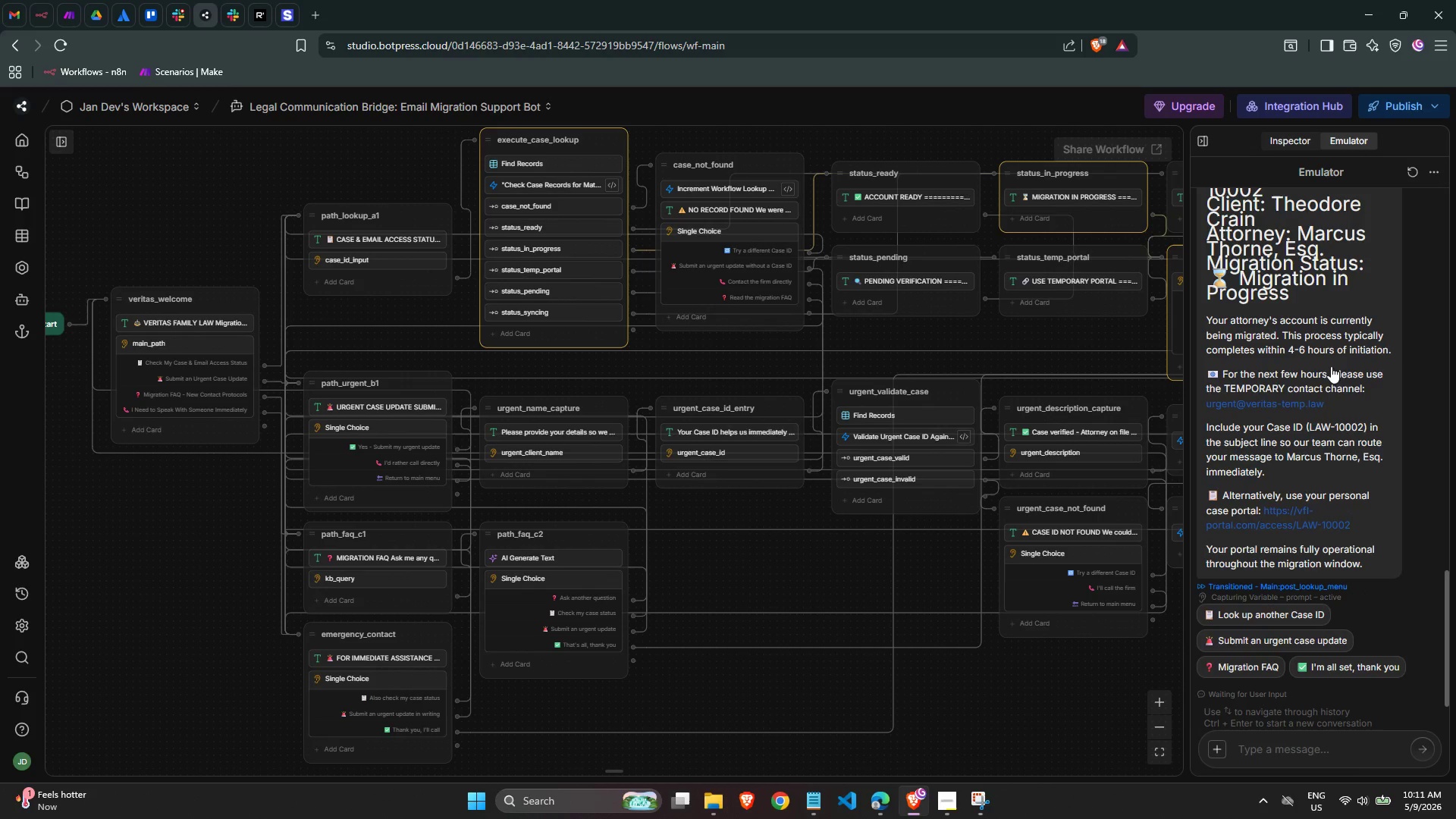 
left_click([1295, 643])
 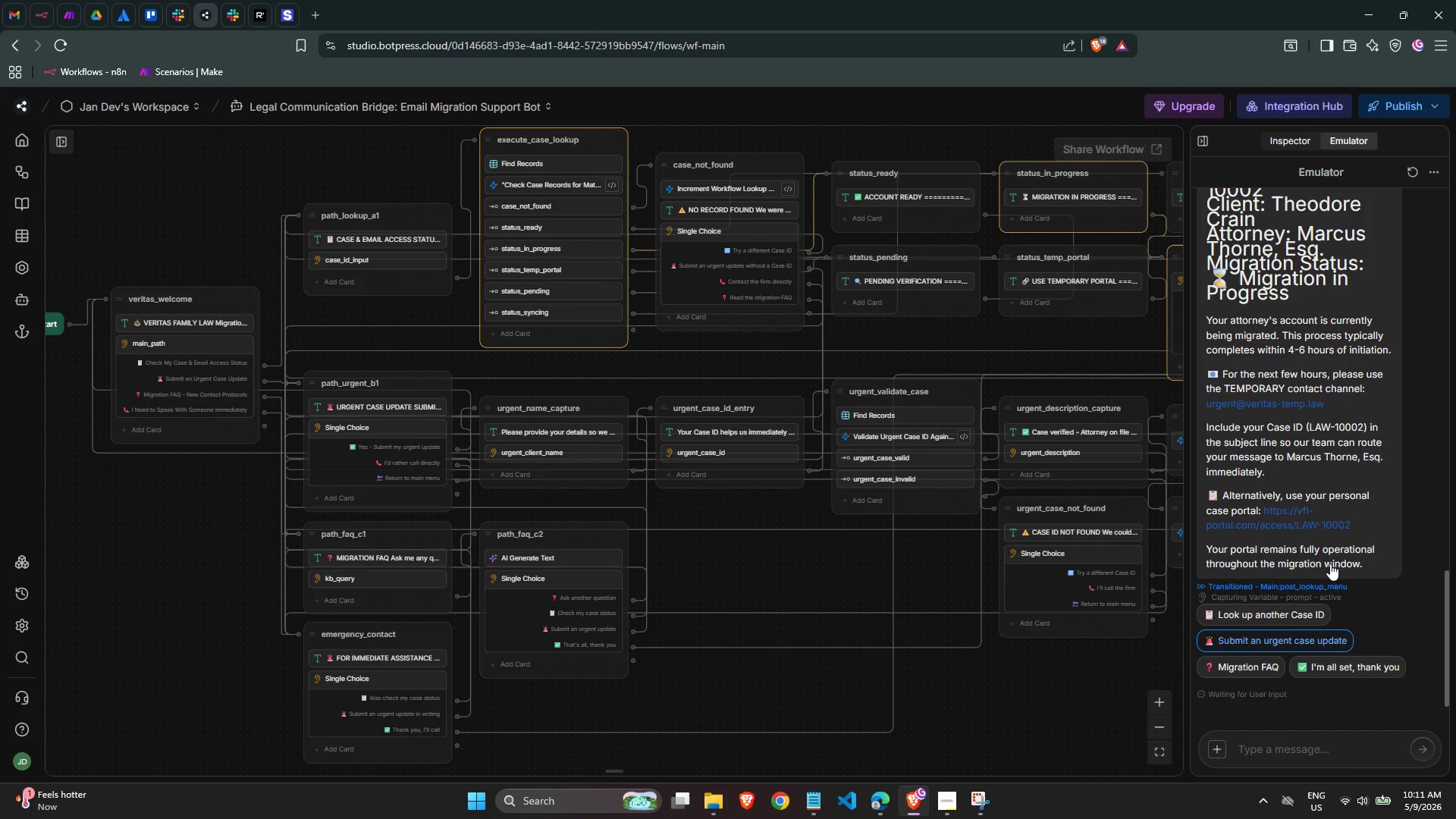 
mouse_move([1330, 575])
 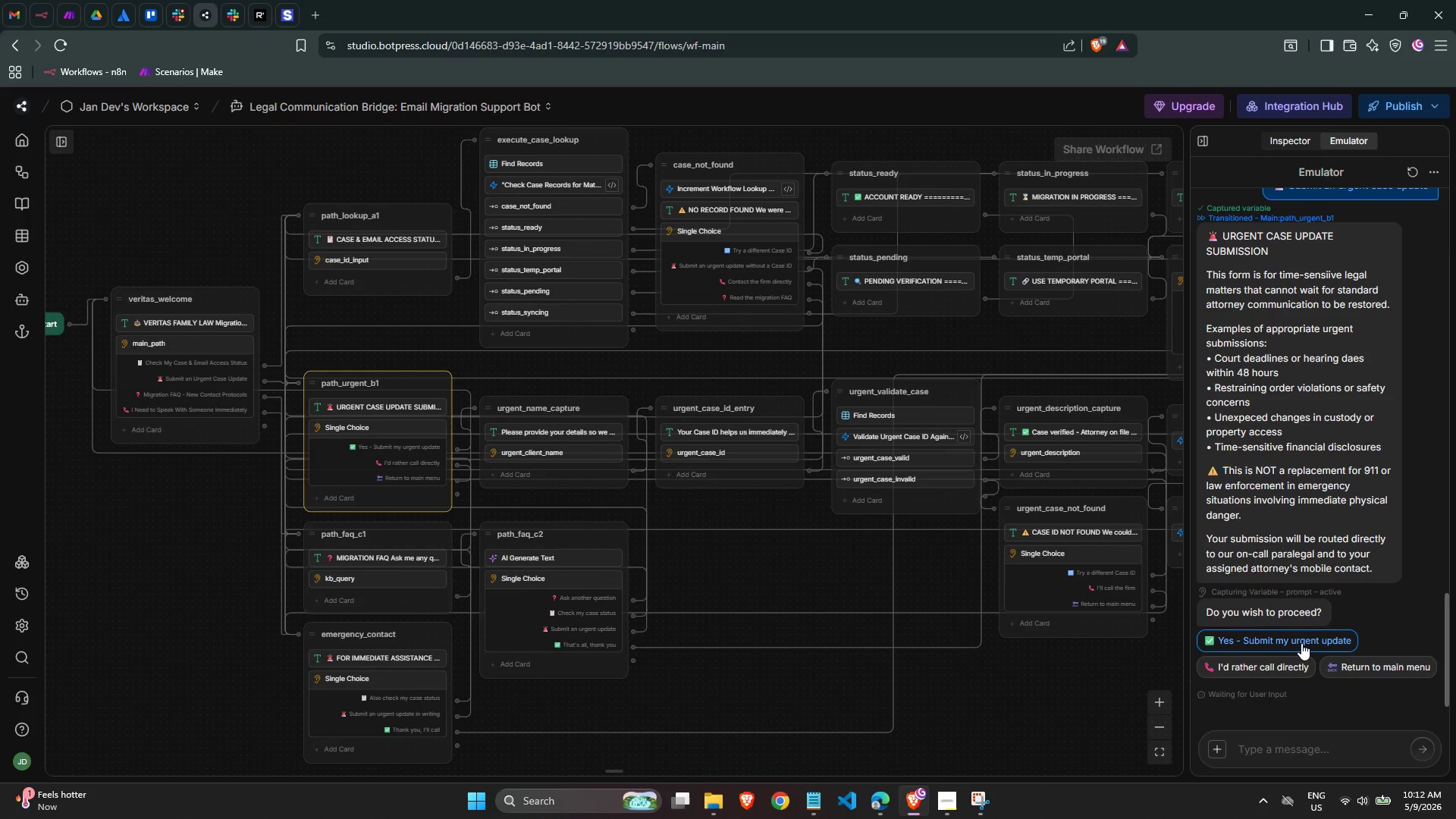 
left_click([1301, 643])
 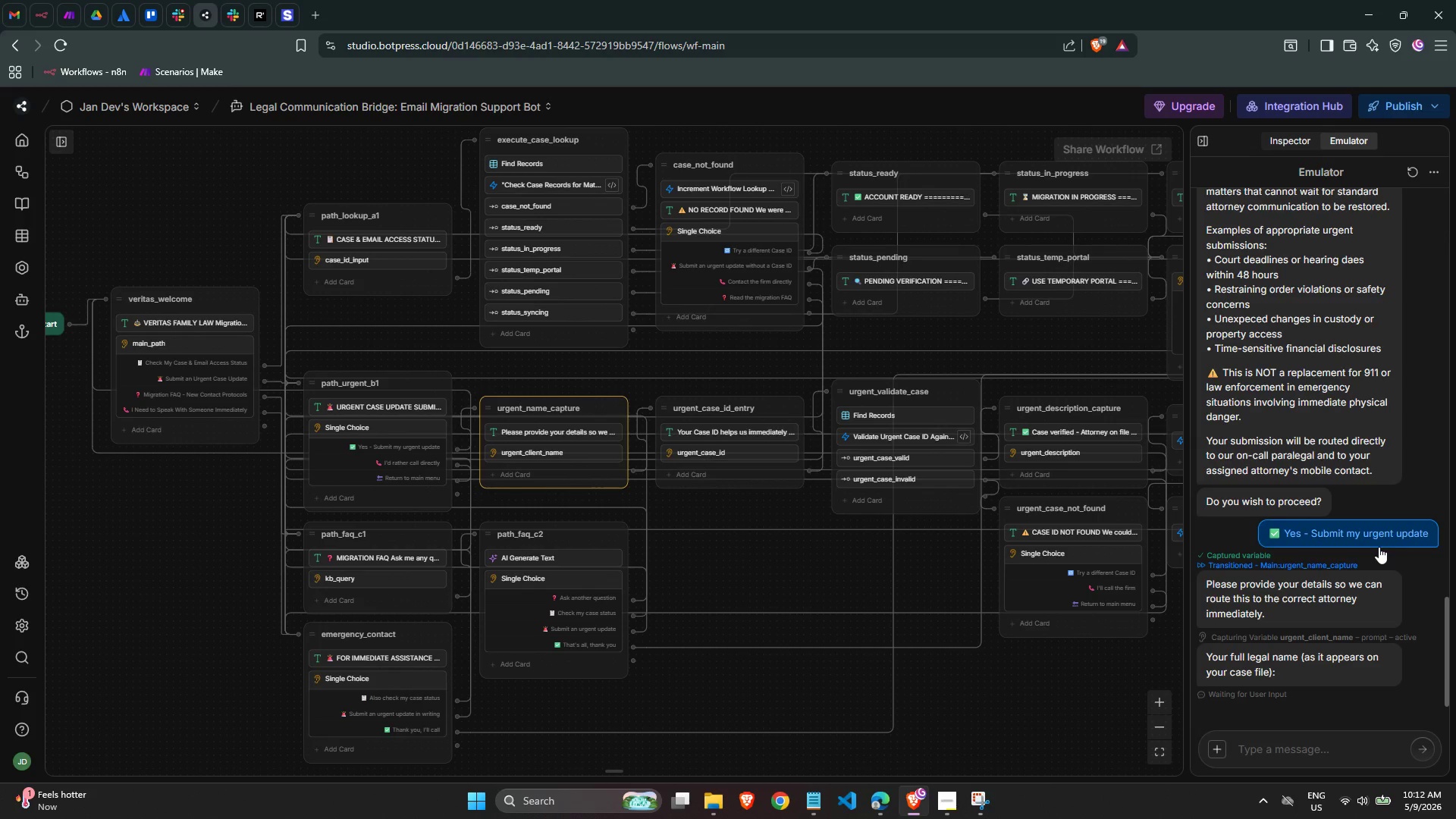 
left_click([1294, 748])
 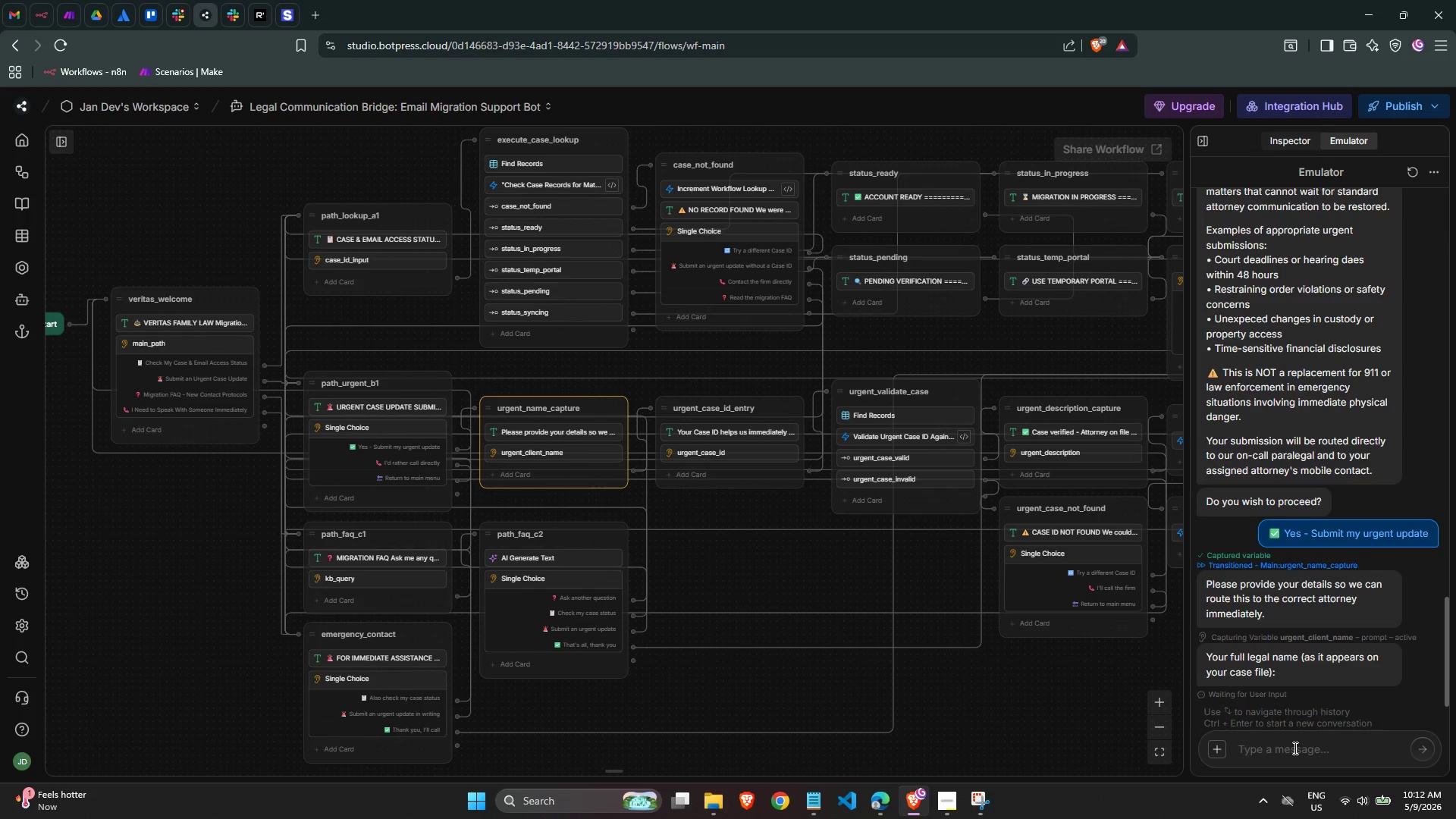 
type(Bailey Miranda)
 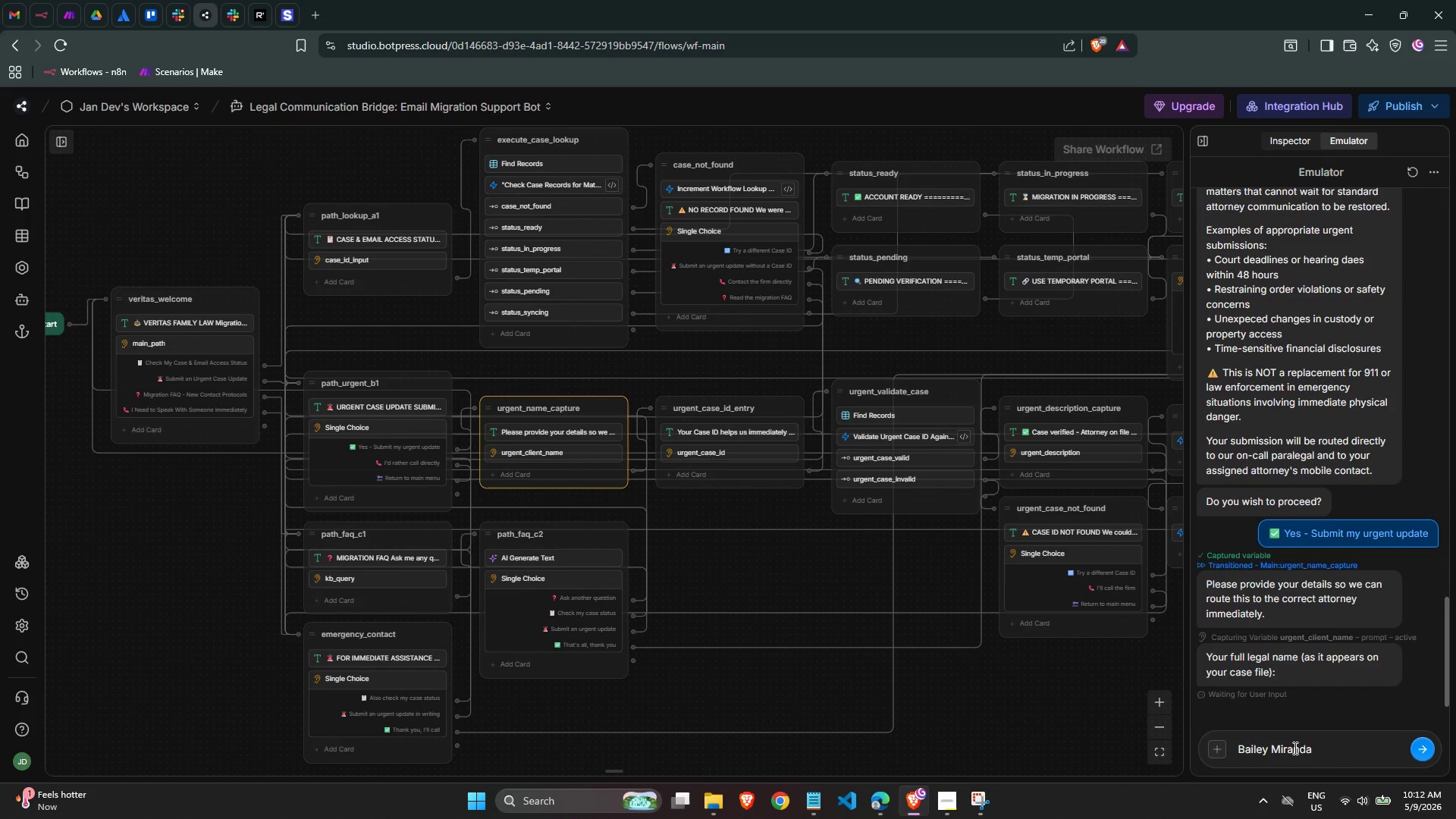 
key(Control+ControlLeft)
 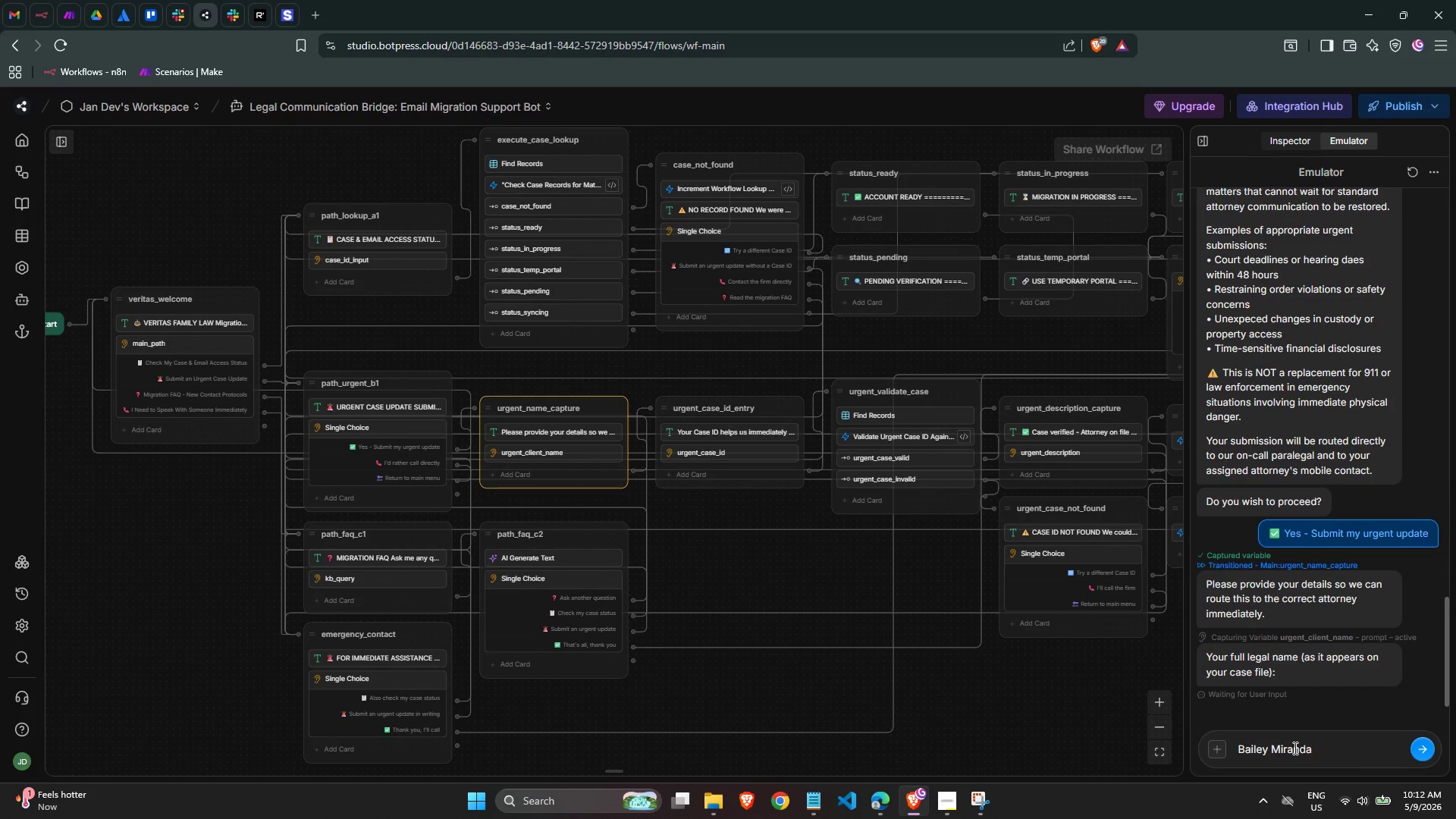 
key(Control+A)
 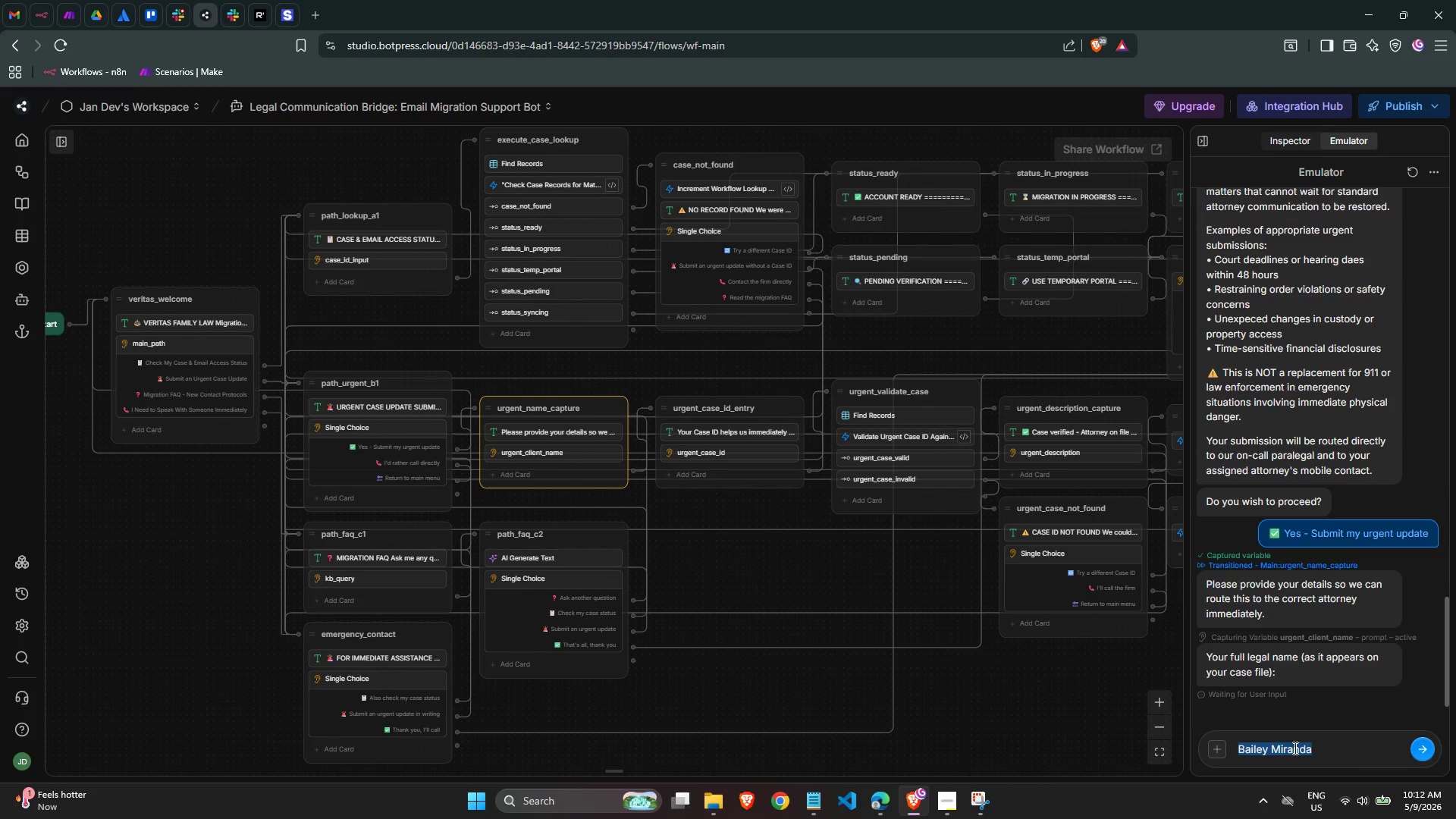 
type(Miranda Bailey)
 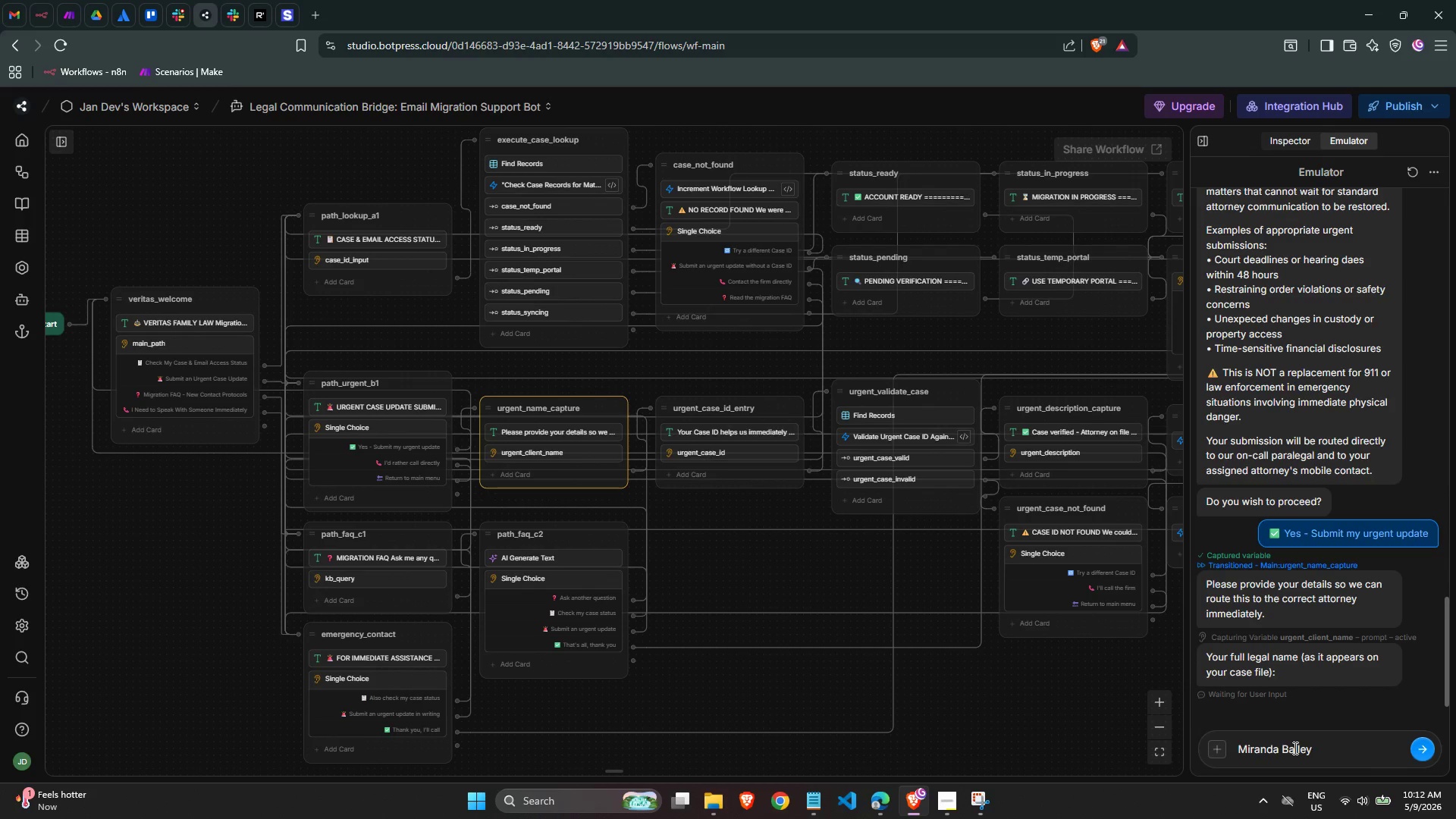 
key(Enter)
 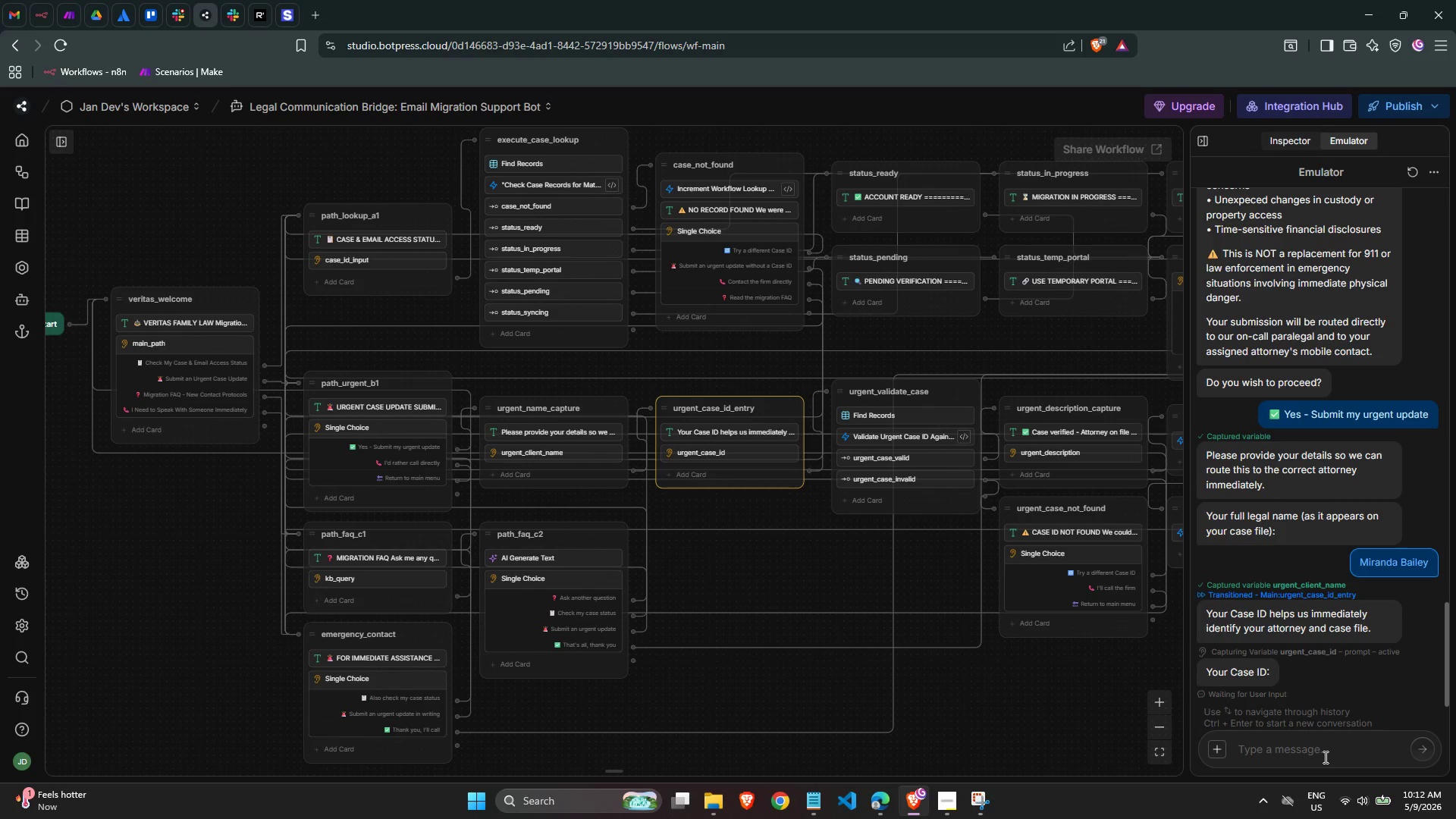 
wait(6.22)
 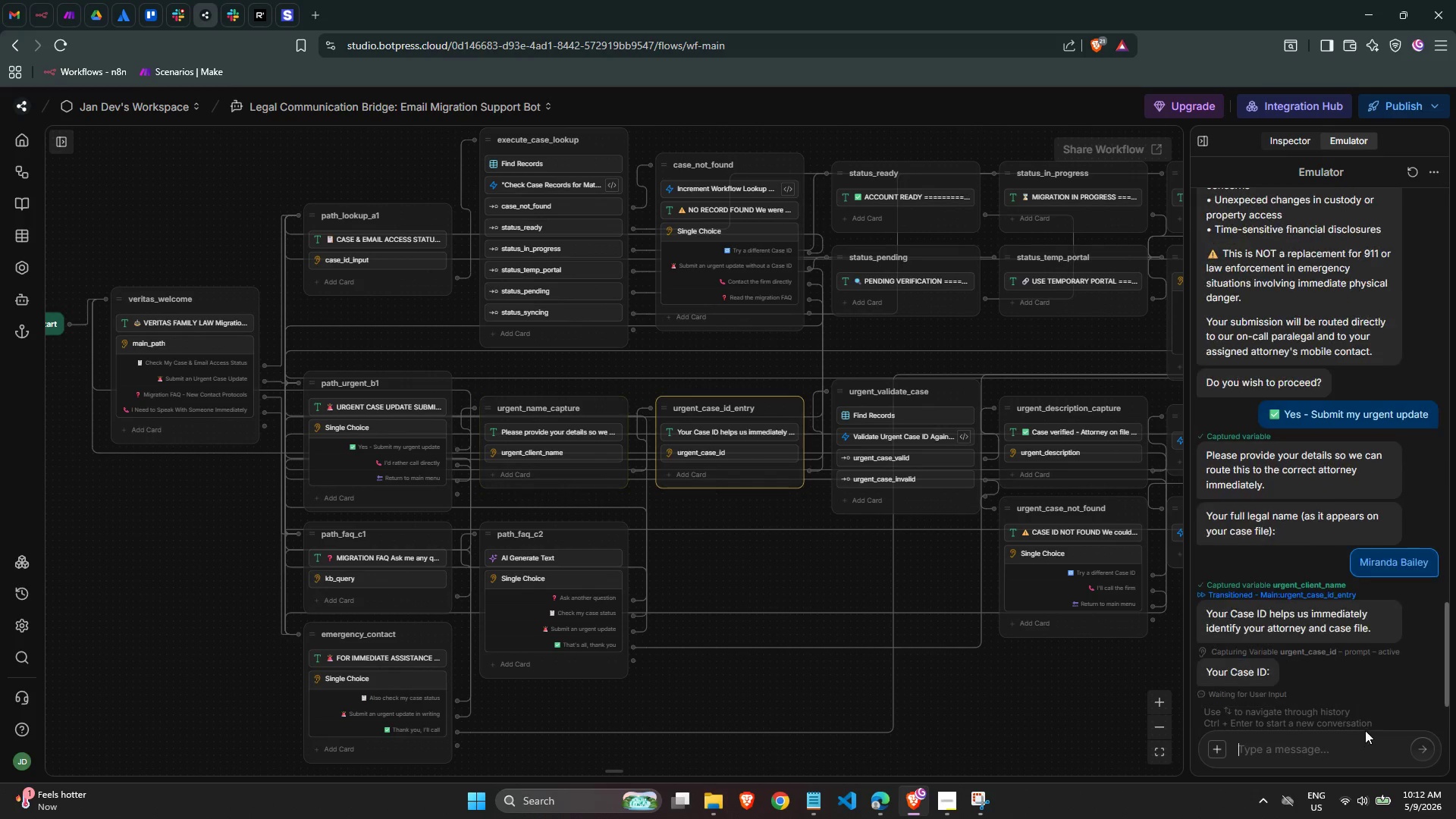 
type(LAW-10018)
 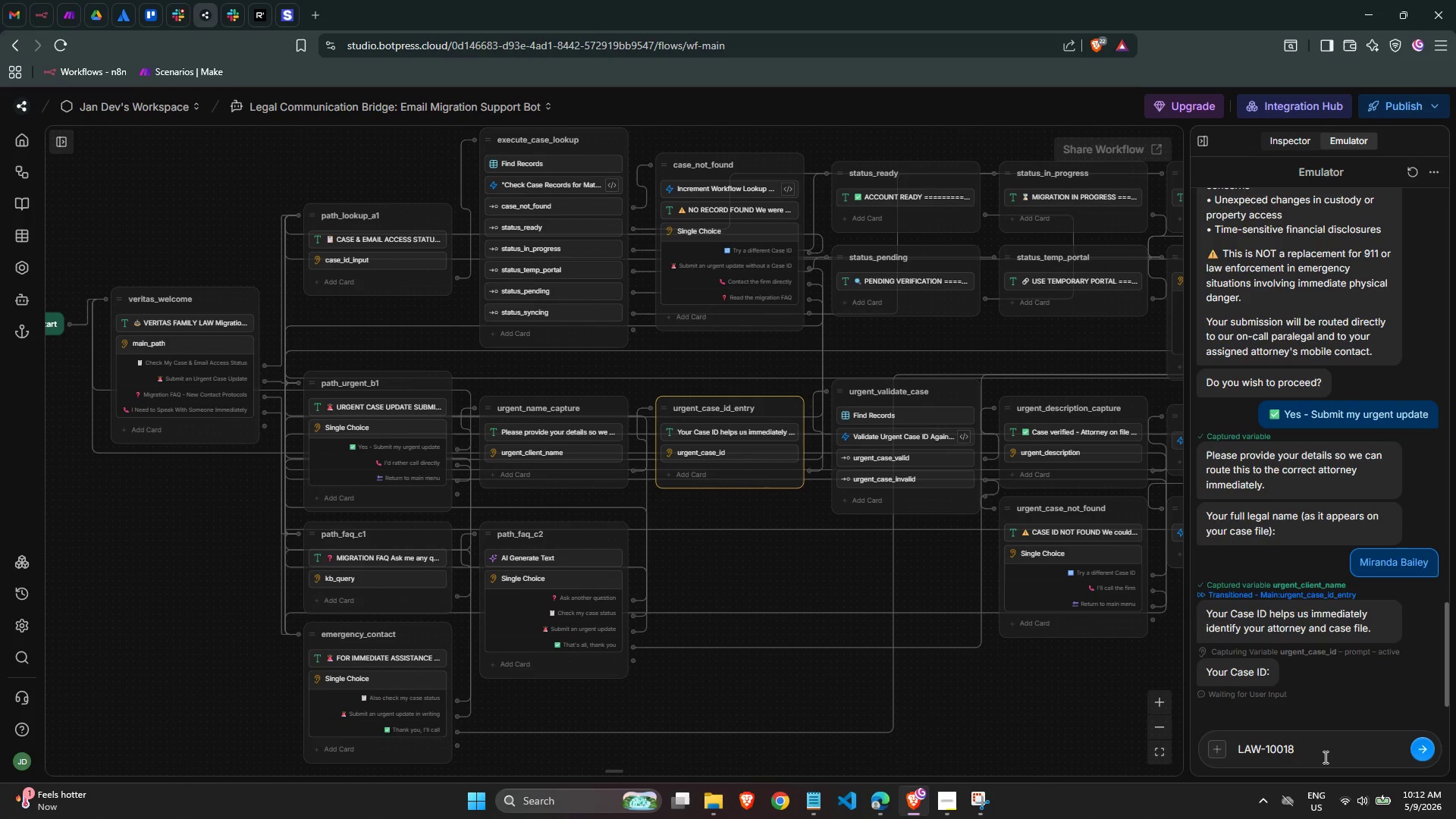 
key(Enter)
 